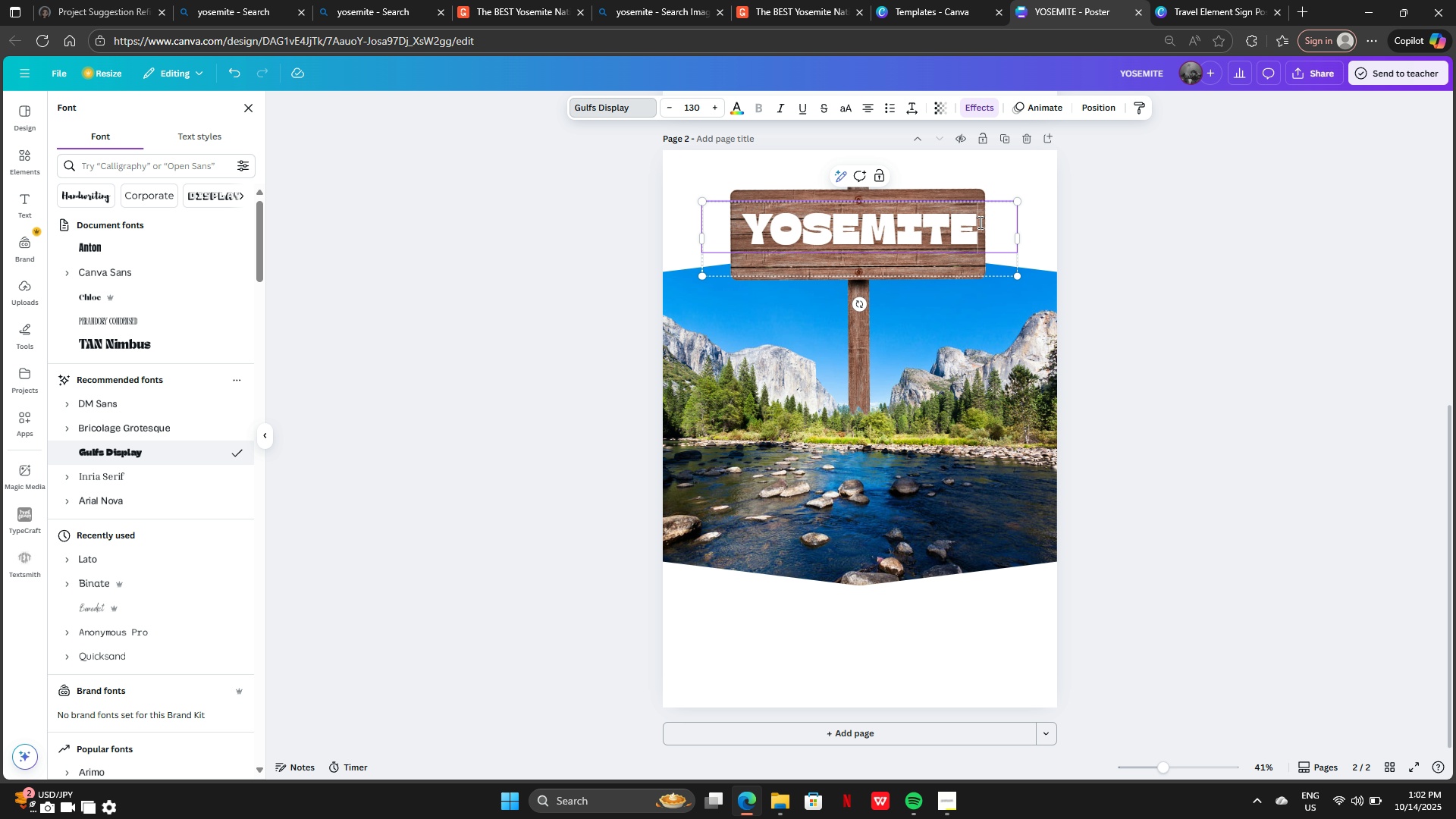 
left_click([1110, 284])
 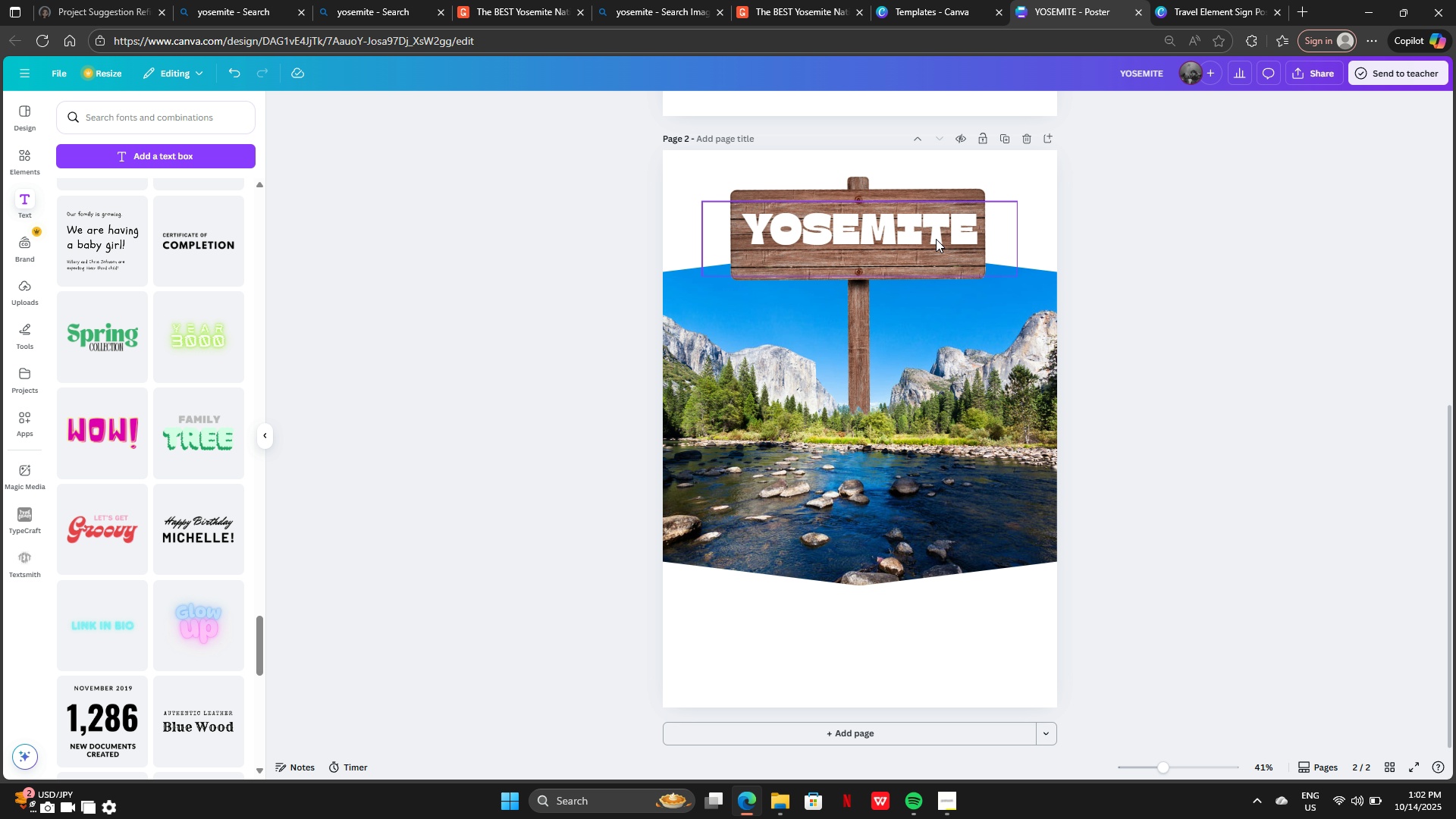 
left_click_drag(start_coordinate=[931, 234], to_coordinate=[921, 229])
 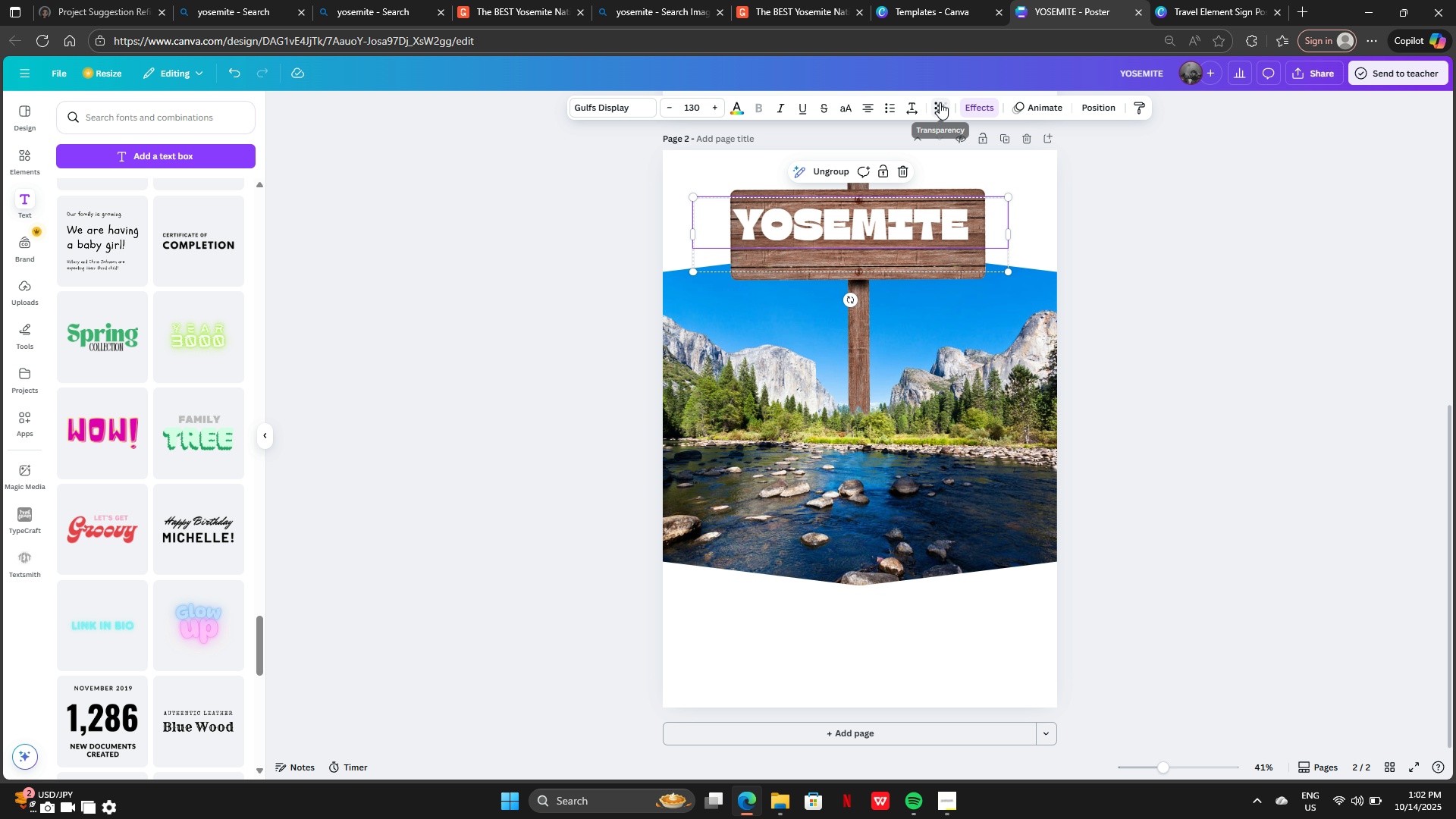 
left_click([940, 102])
 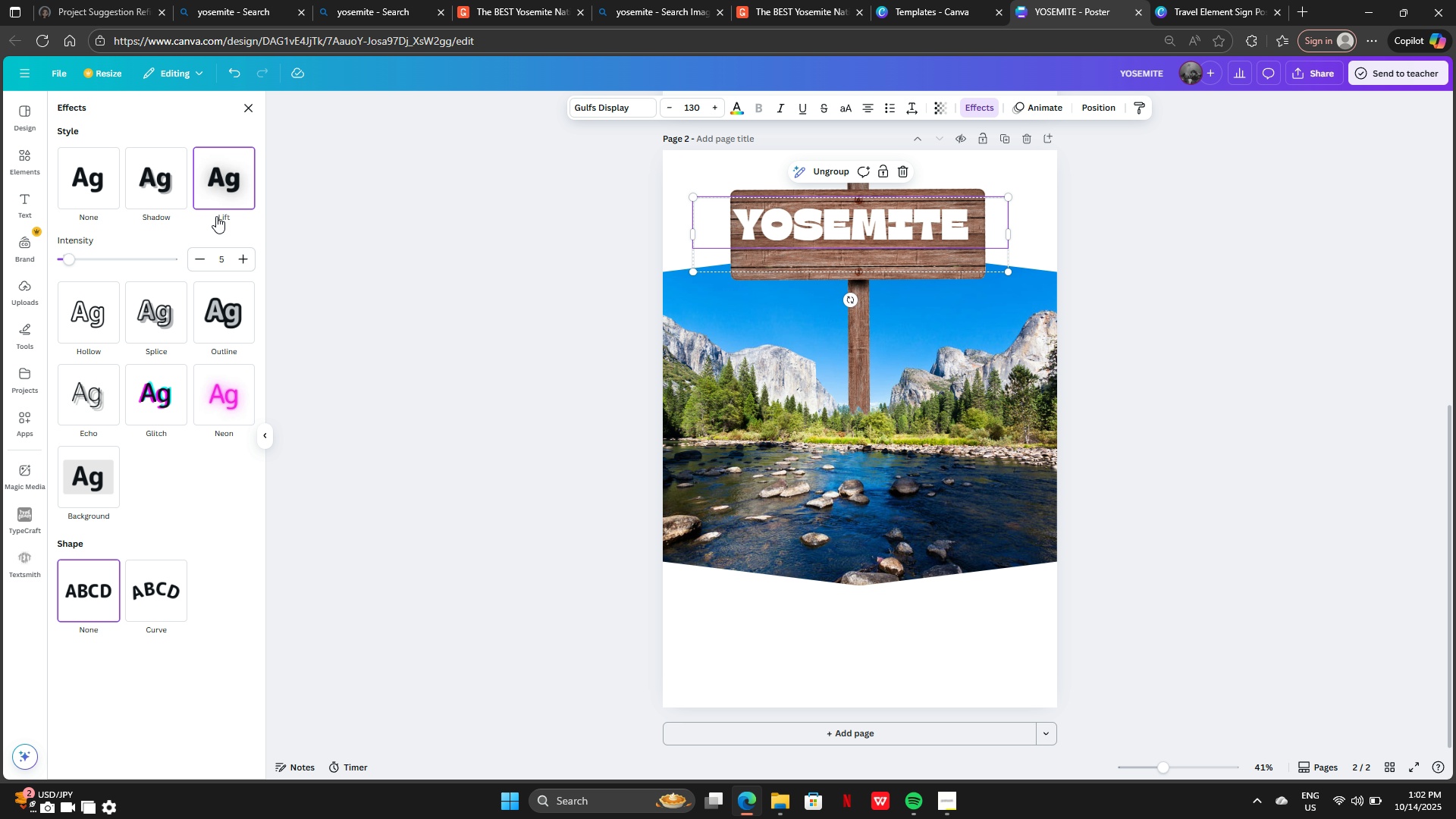 
left_click_drag(start_coordinate=[160, 256], to_coordinate=[146, 256])
 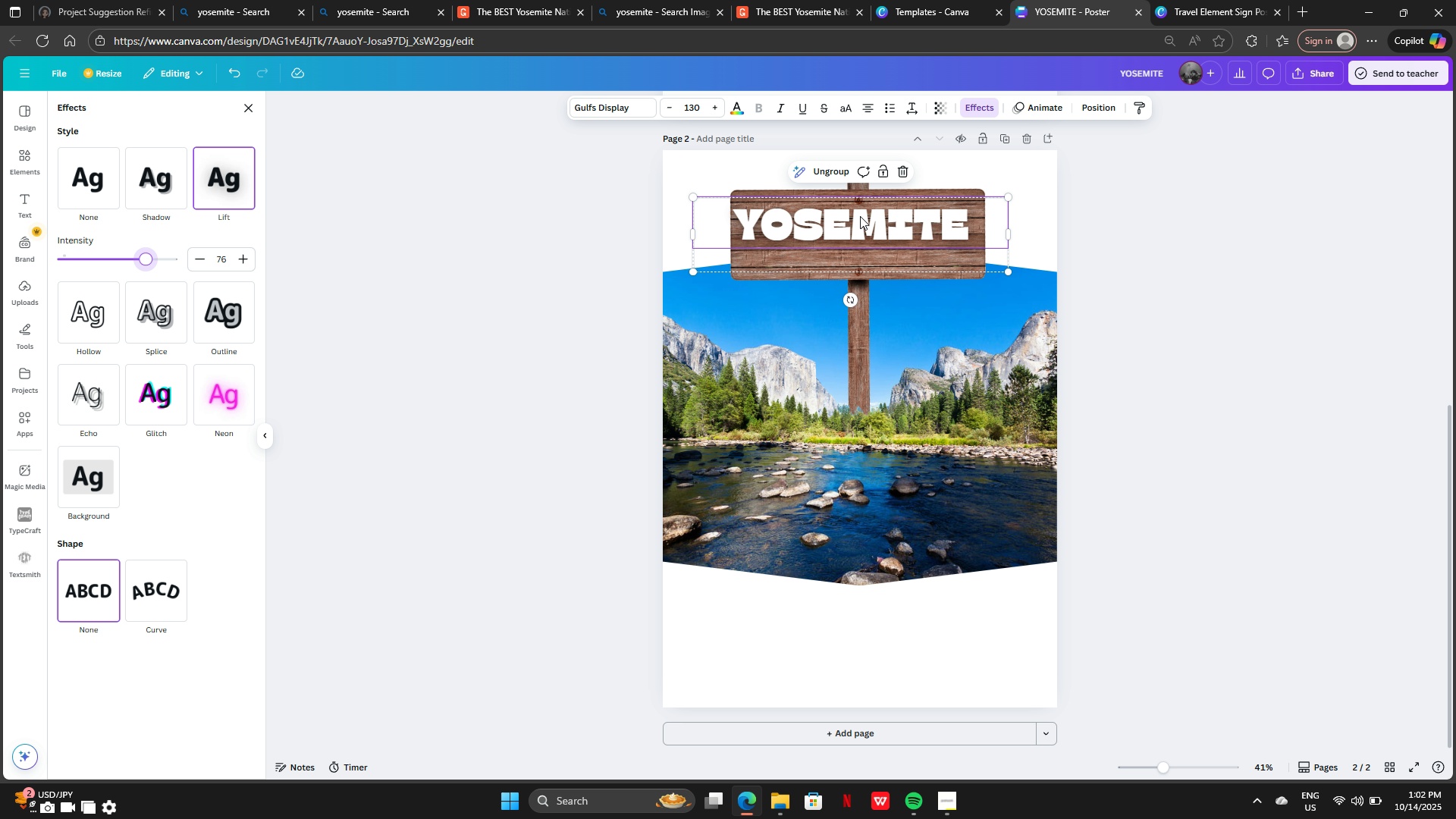 
left_click_drag(start_coordinate=[864, 216], to_coordinate=[868, 209])
 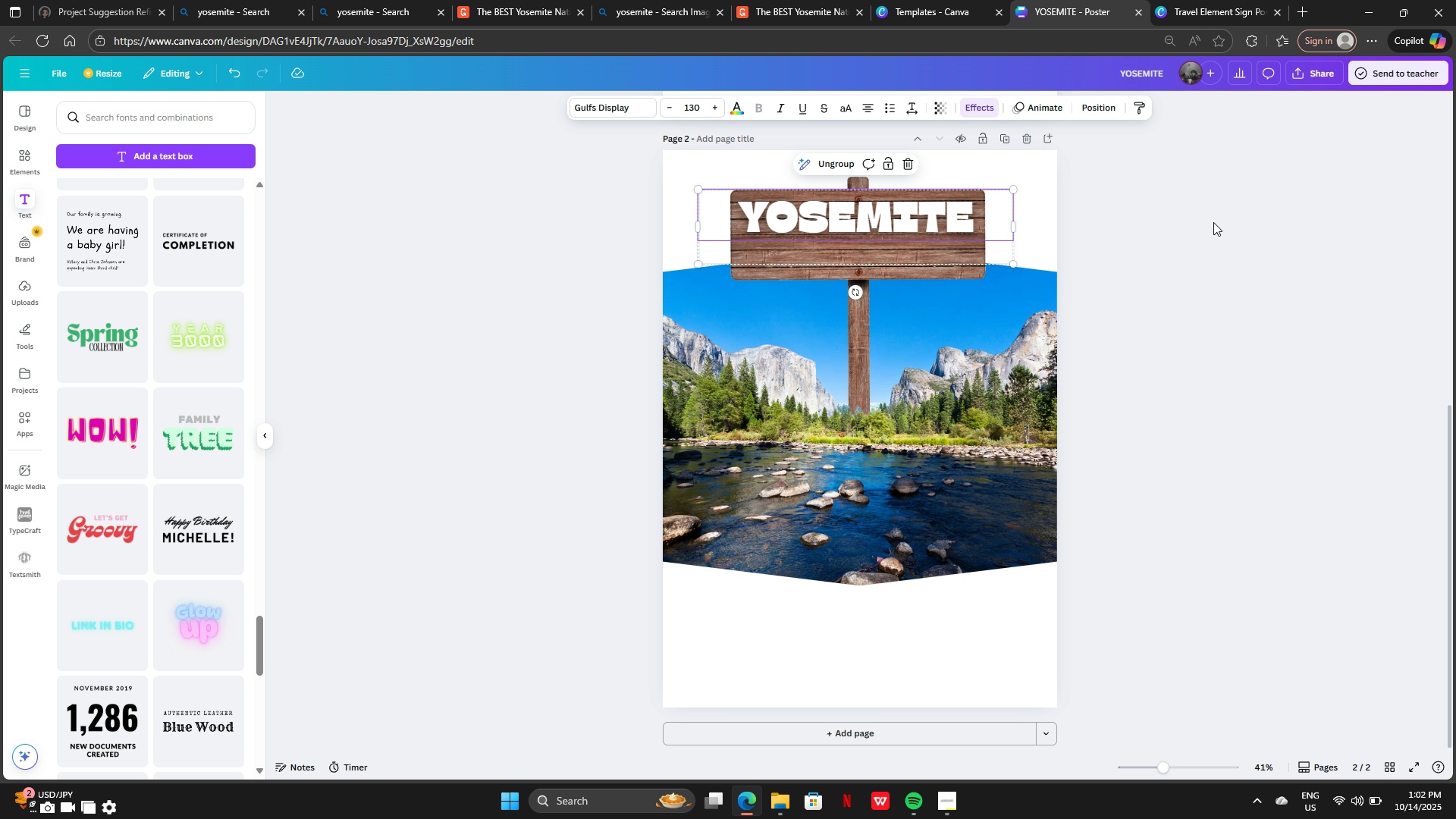 
double_click([1213, 222])
 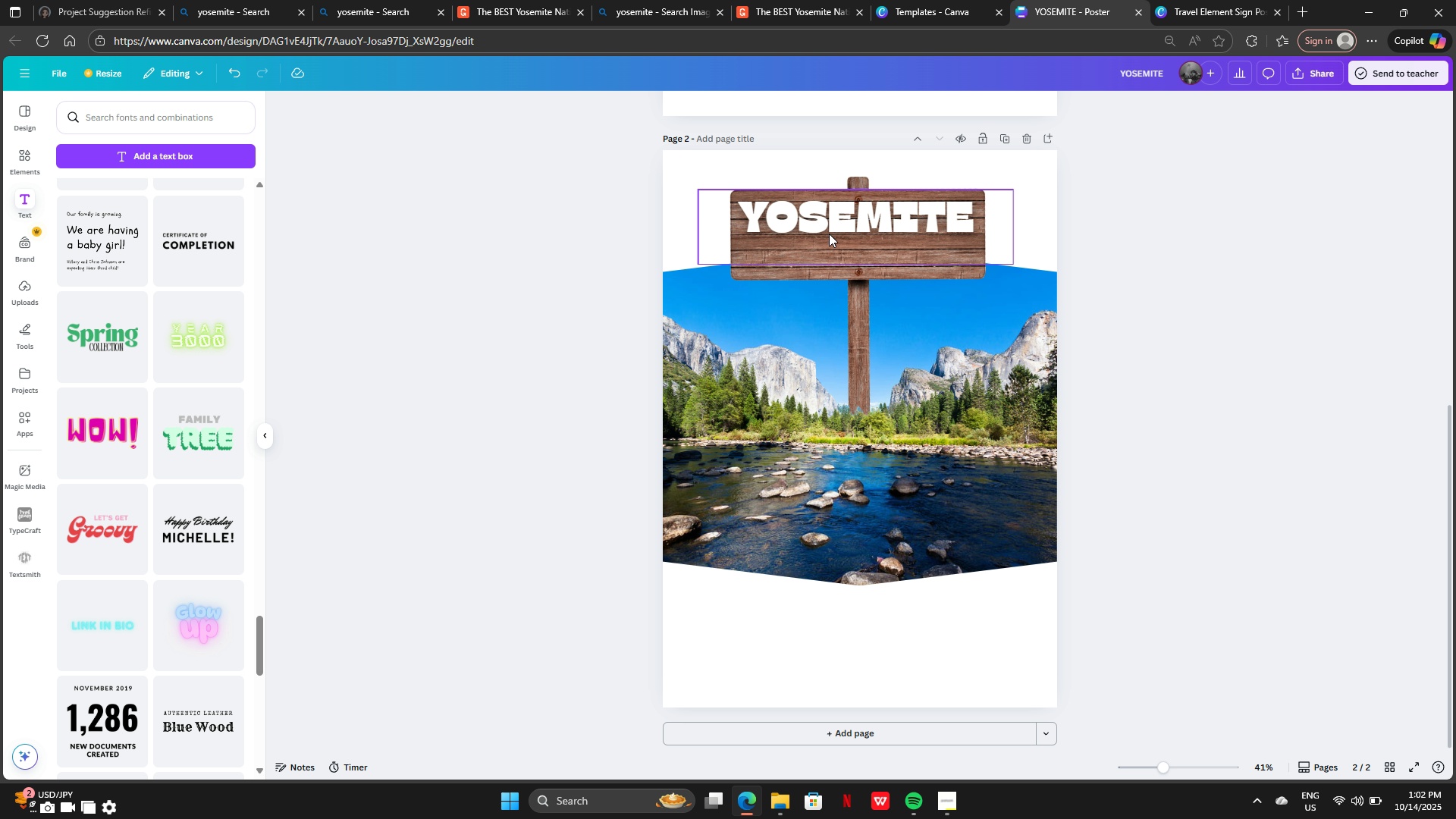 
left_click_drag(start_coordinate=[838, 222], to_coordinate=[838, 227])
 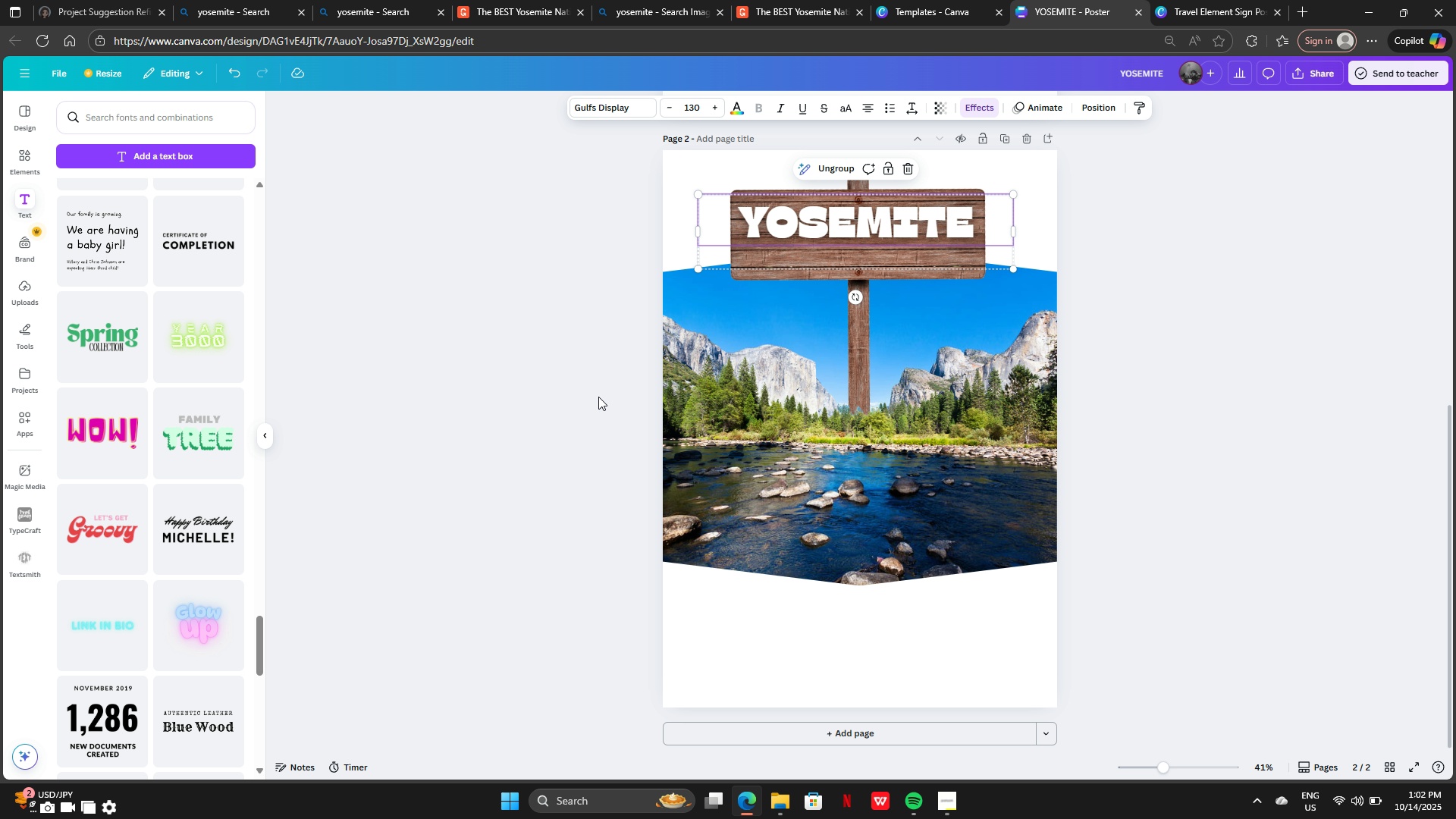 
wait(9.07)
 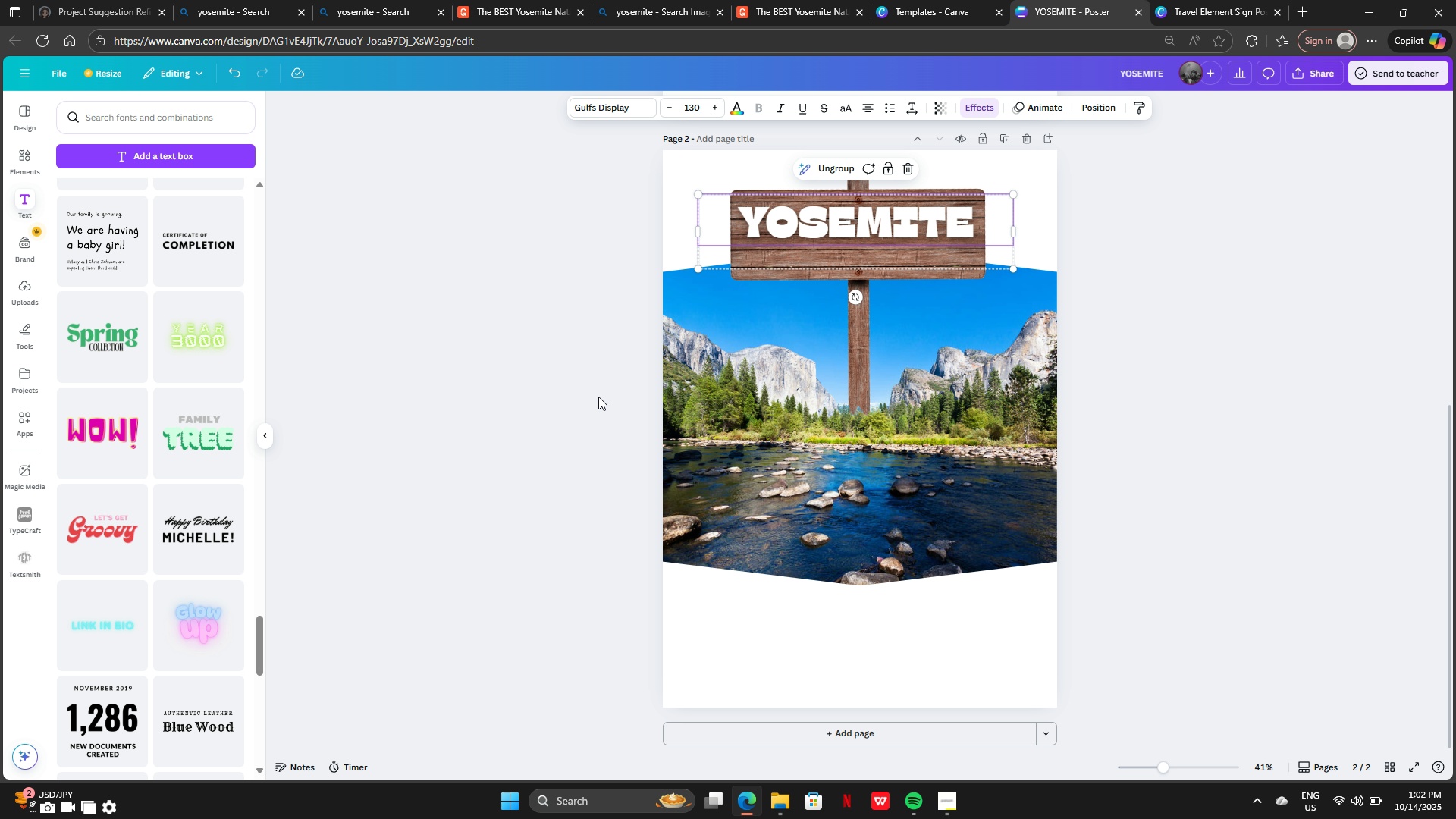 
scroll: coordinate [178, 518], scroll_direction: down, amount: 6.0
 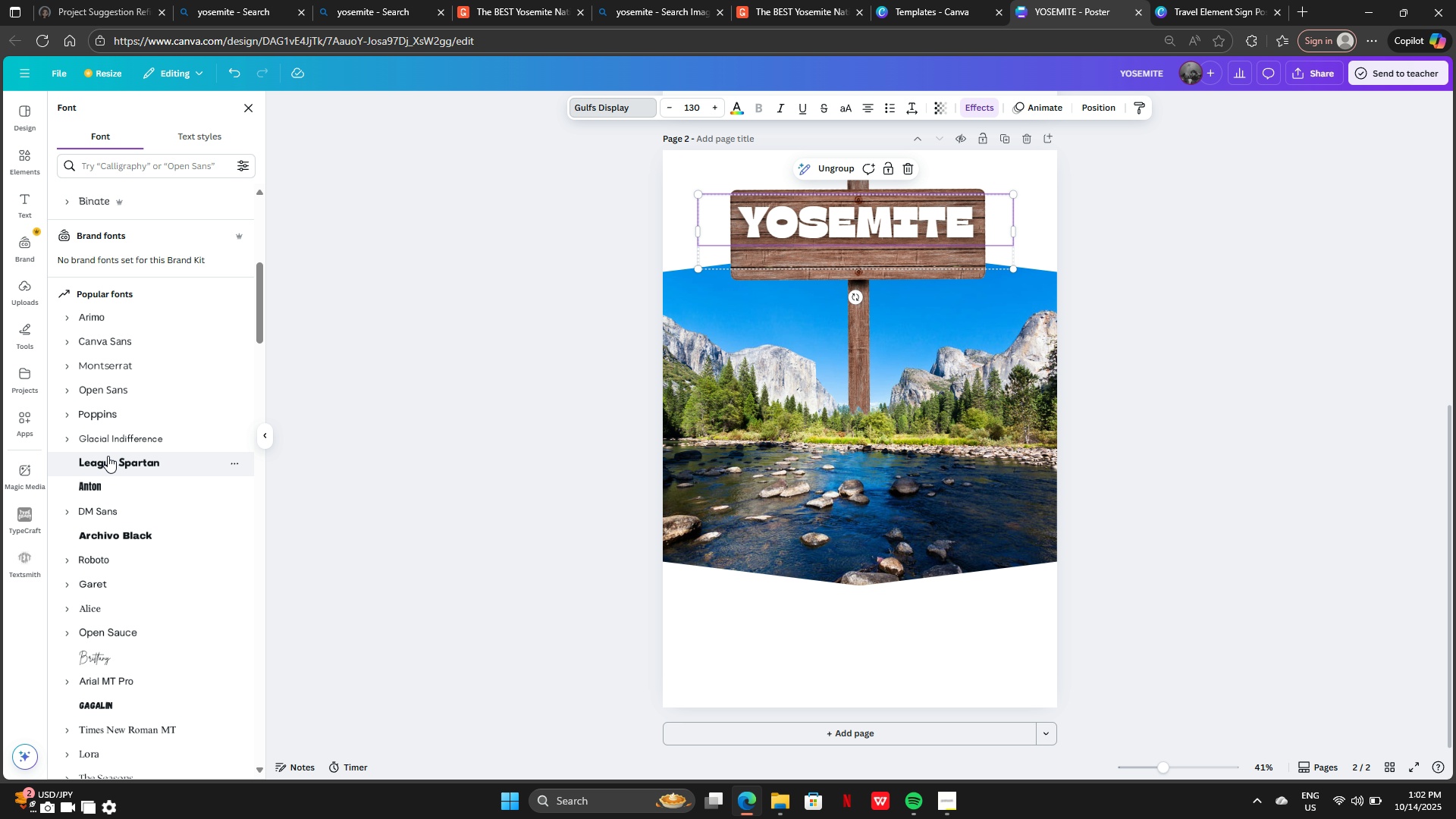 
left_click([108, 457])
 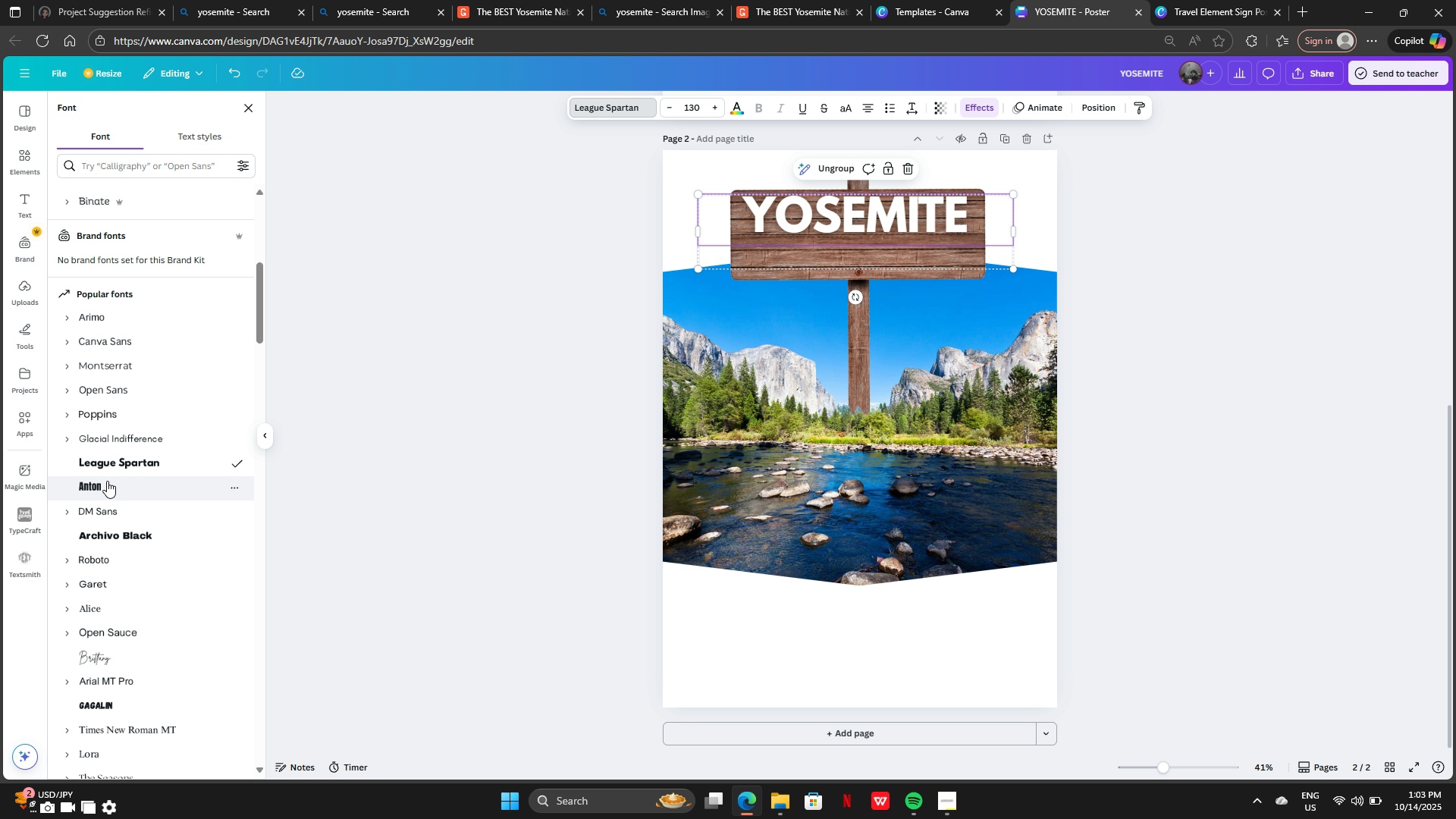 
left_click([107, 482])
 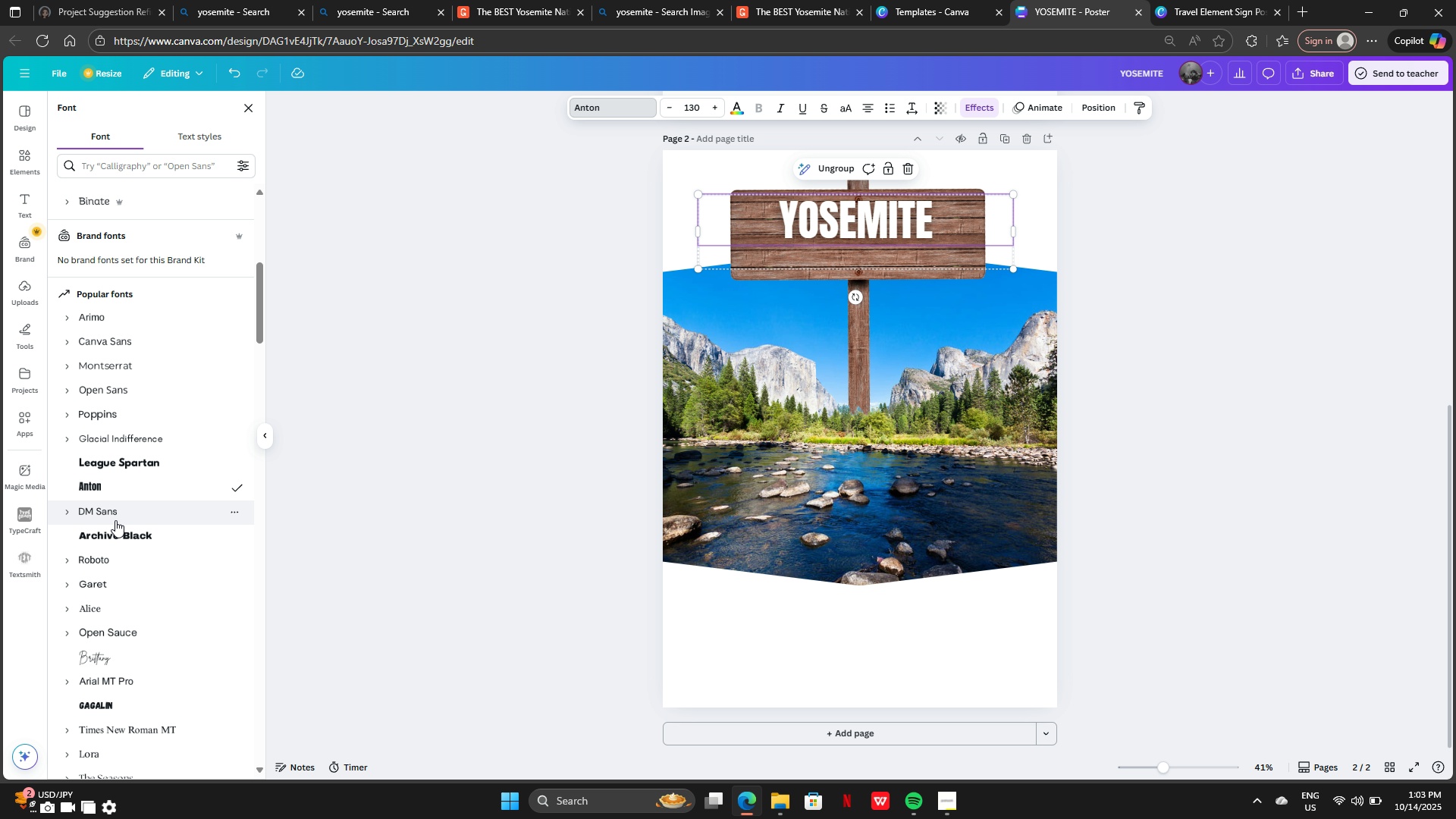 
left_click([120, 532])
 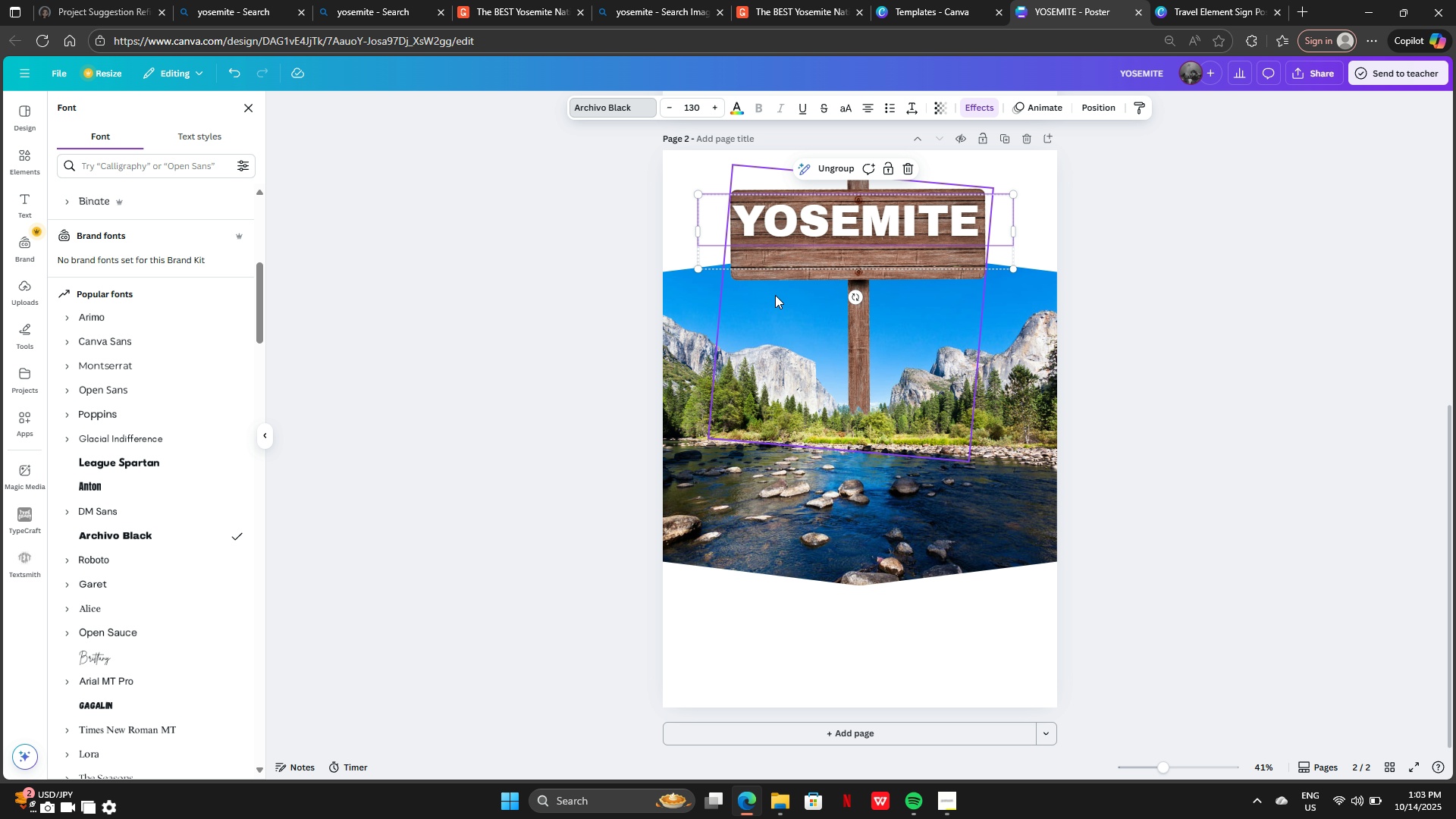 
left_click_drag(start_coordinate=[860, 222], to_coordinate=[865, 228])
 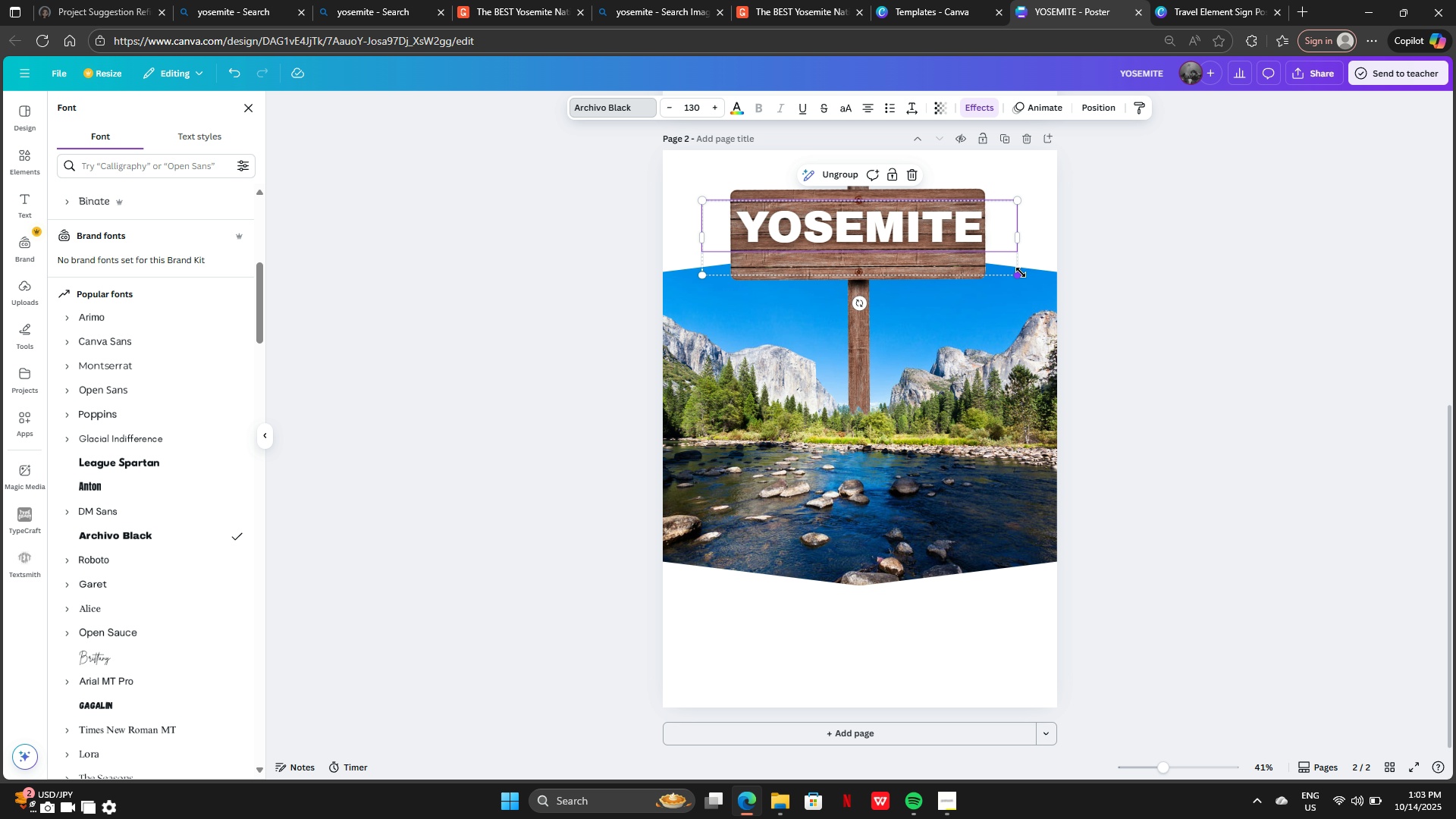 
left_click_drag(start_coordinate=[1019, 276], to_coordinate=[1005, 270])
 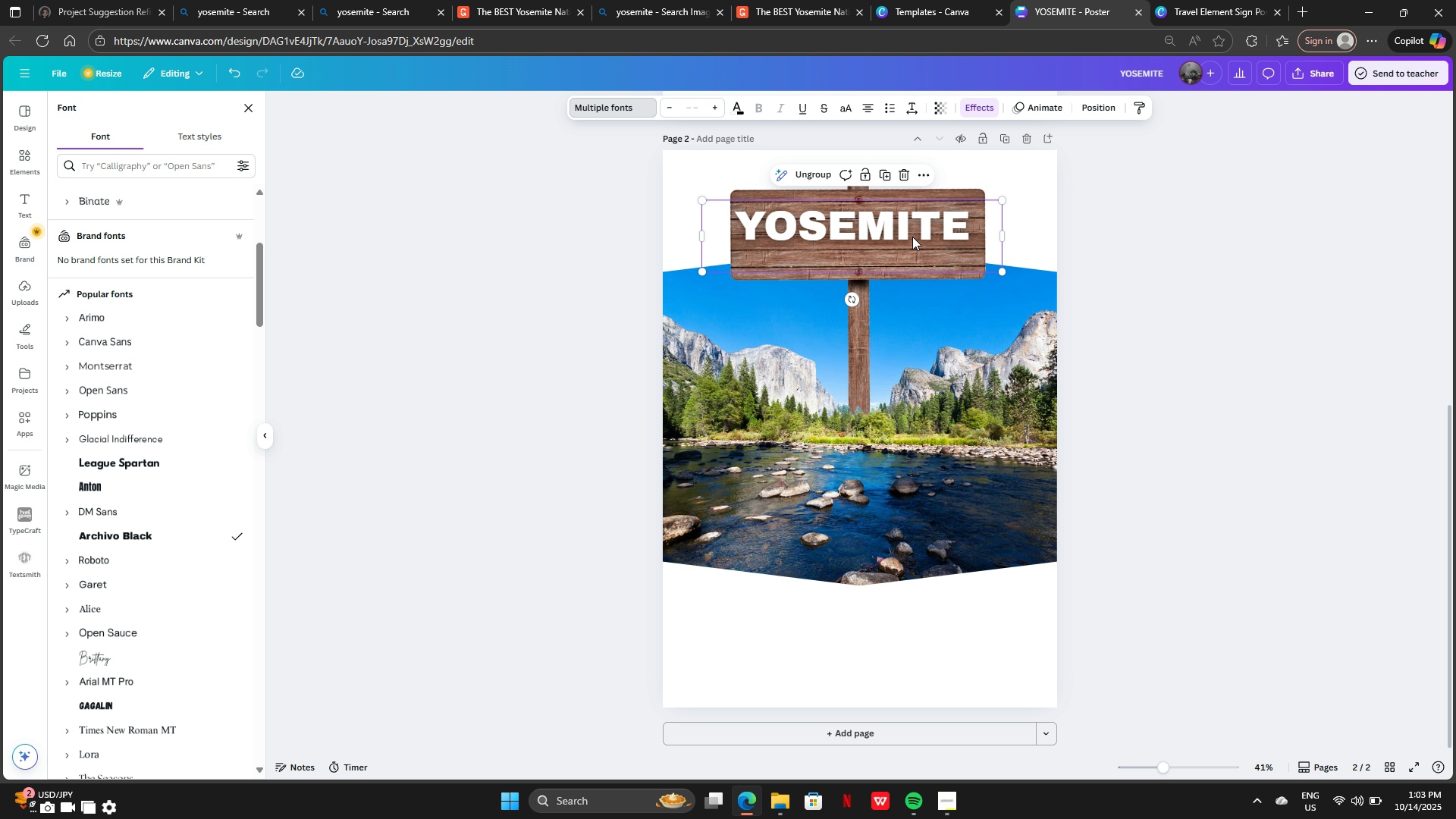 
left_click_drag(start_coordinate=[912, 236], to_coordinate=[918, 234])
 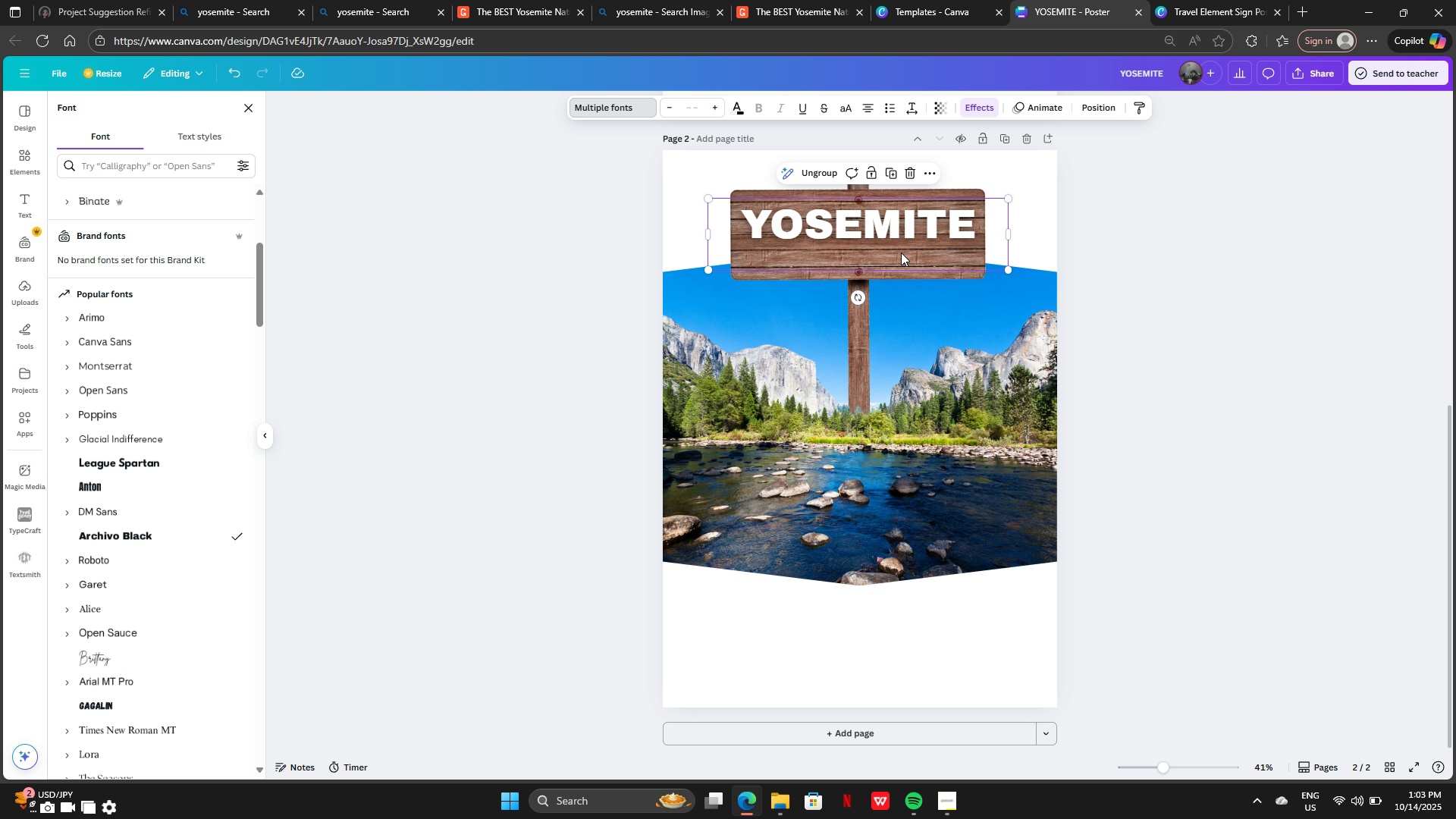 
left_click([901, 253])
 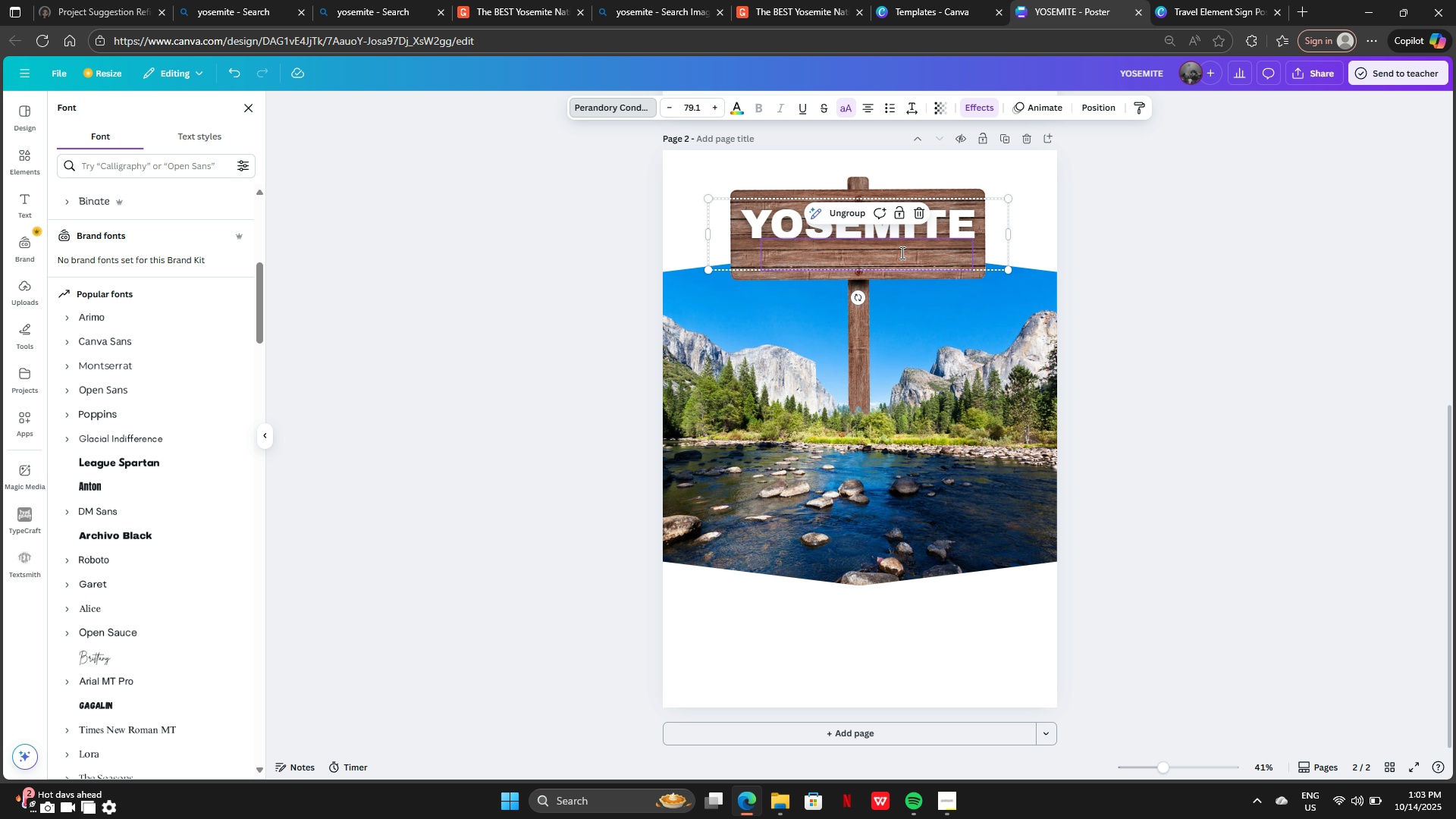 
double_click([901, 253])
 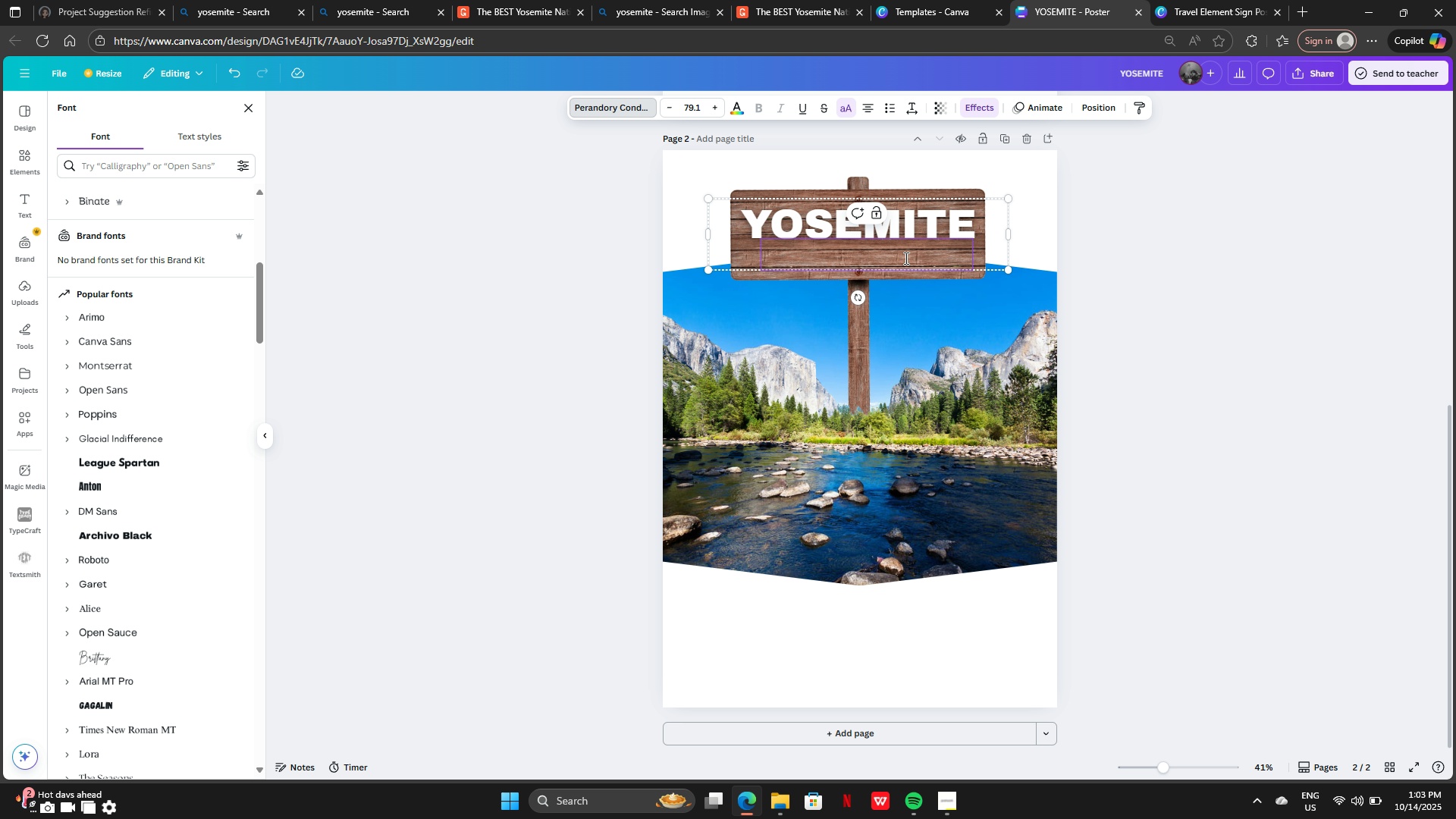 
type(national park)
 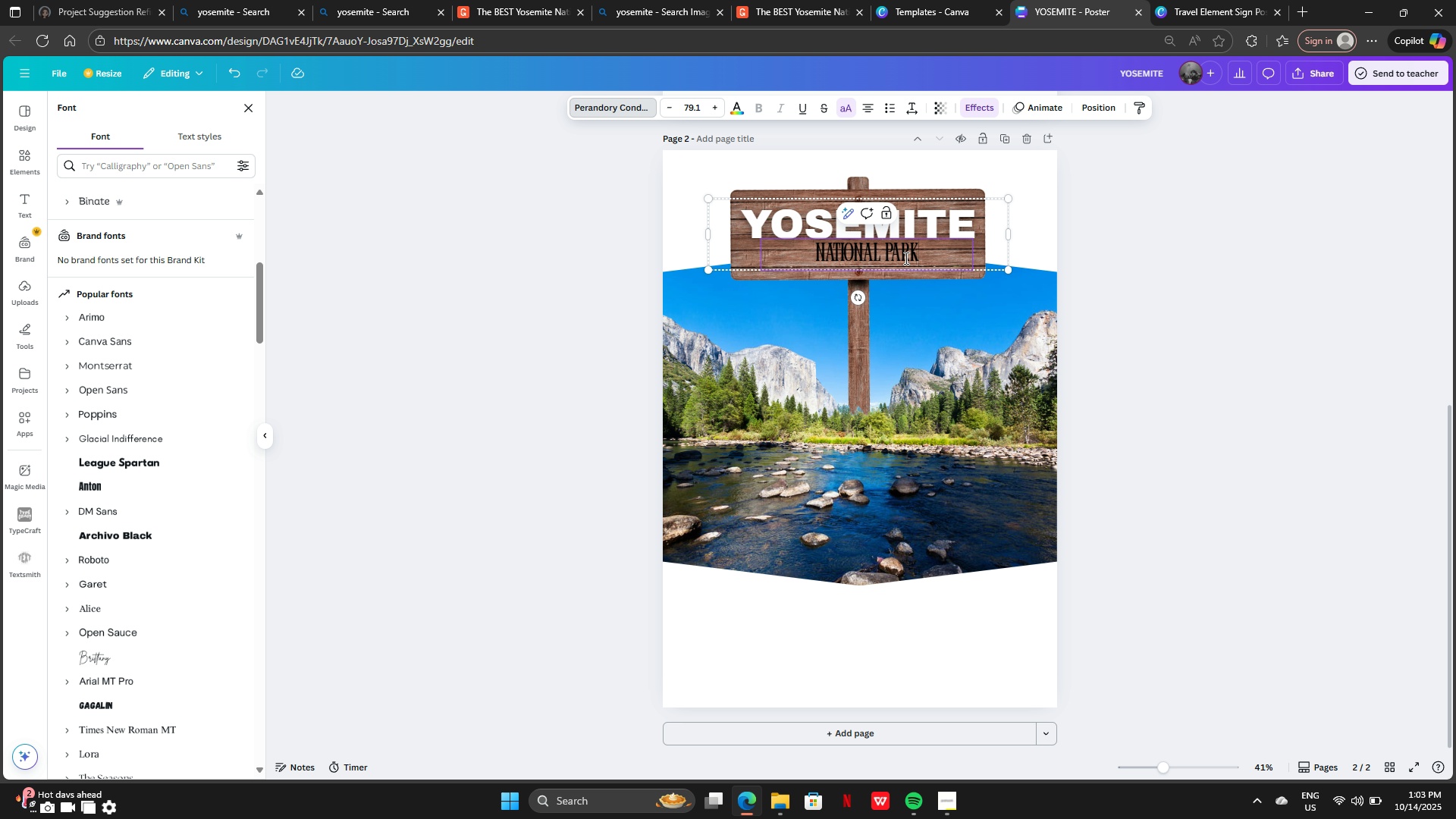 
key(Control+S)
 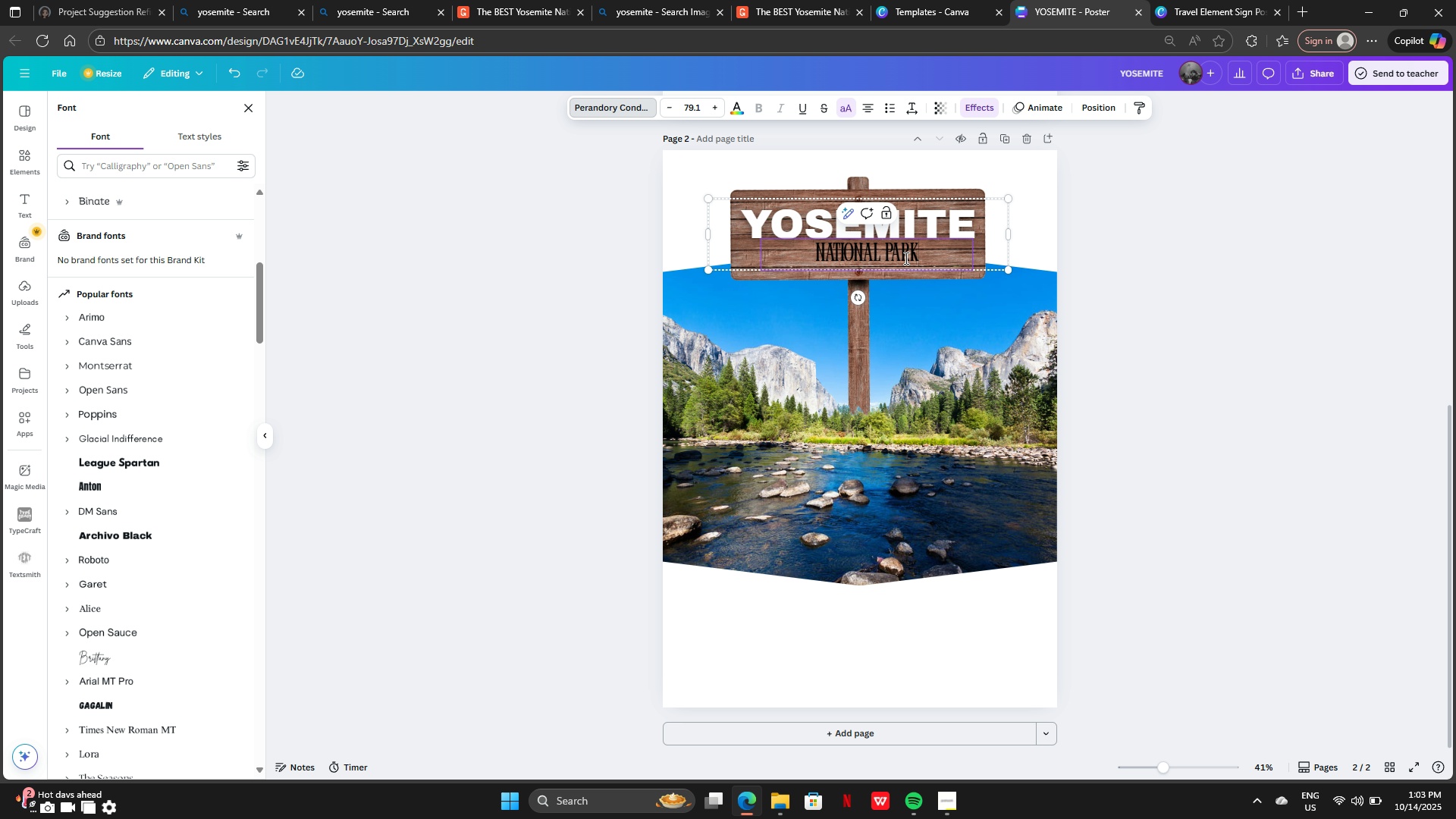 
key(Control+A)
 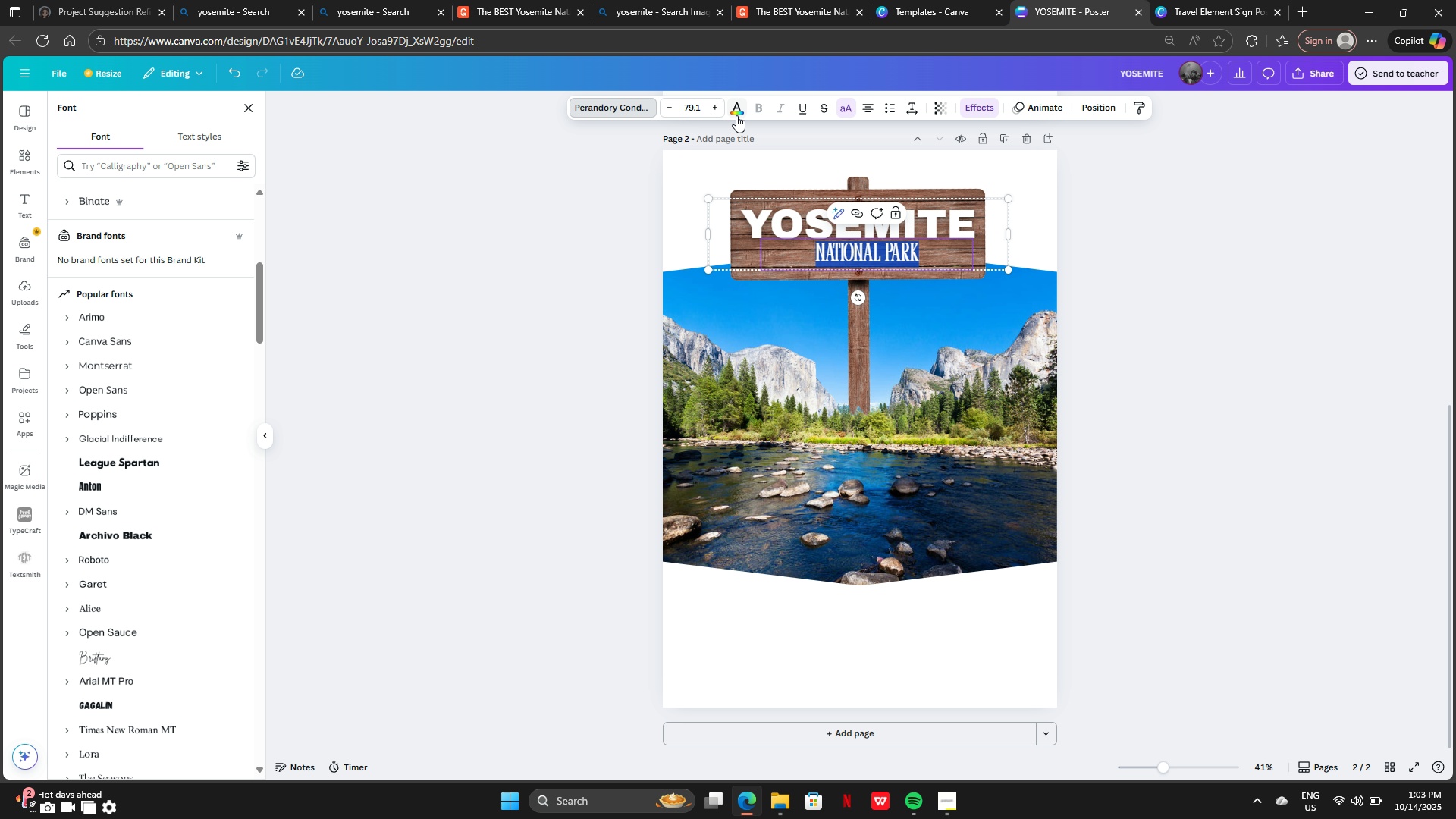 
left_click([736, 107])
 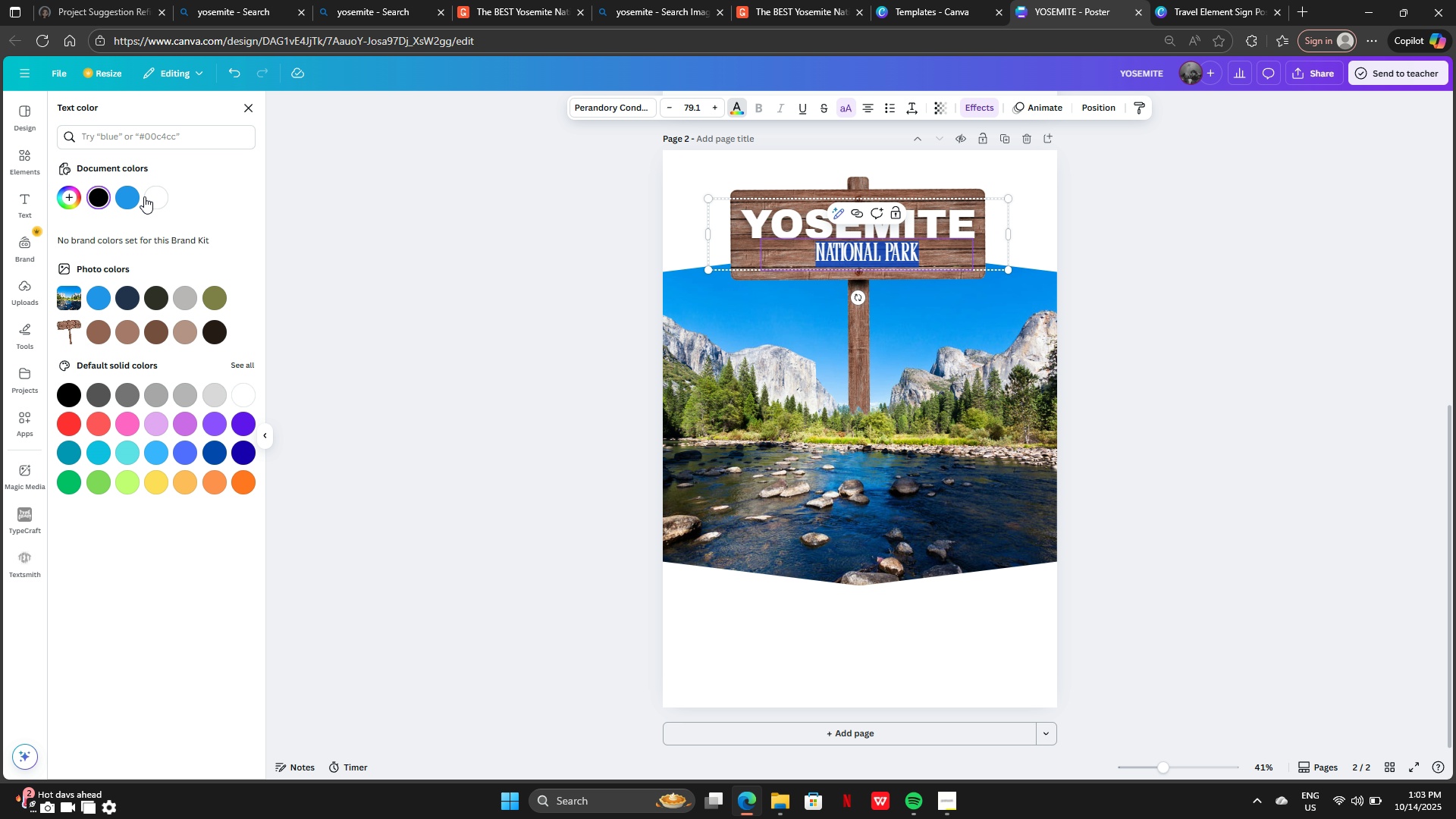 
left_click([132, 193])
 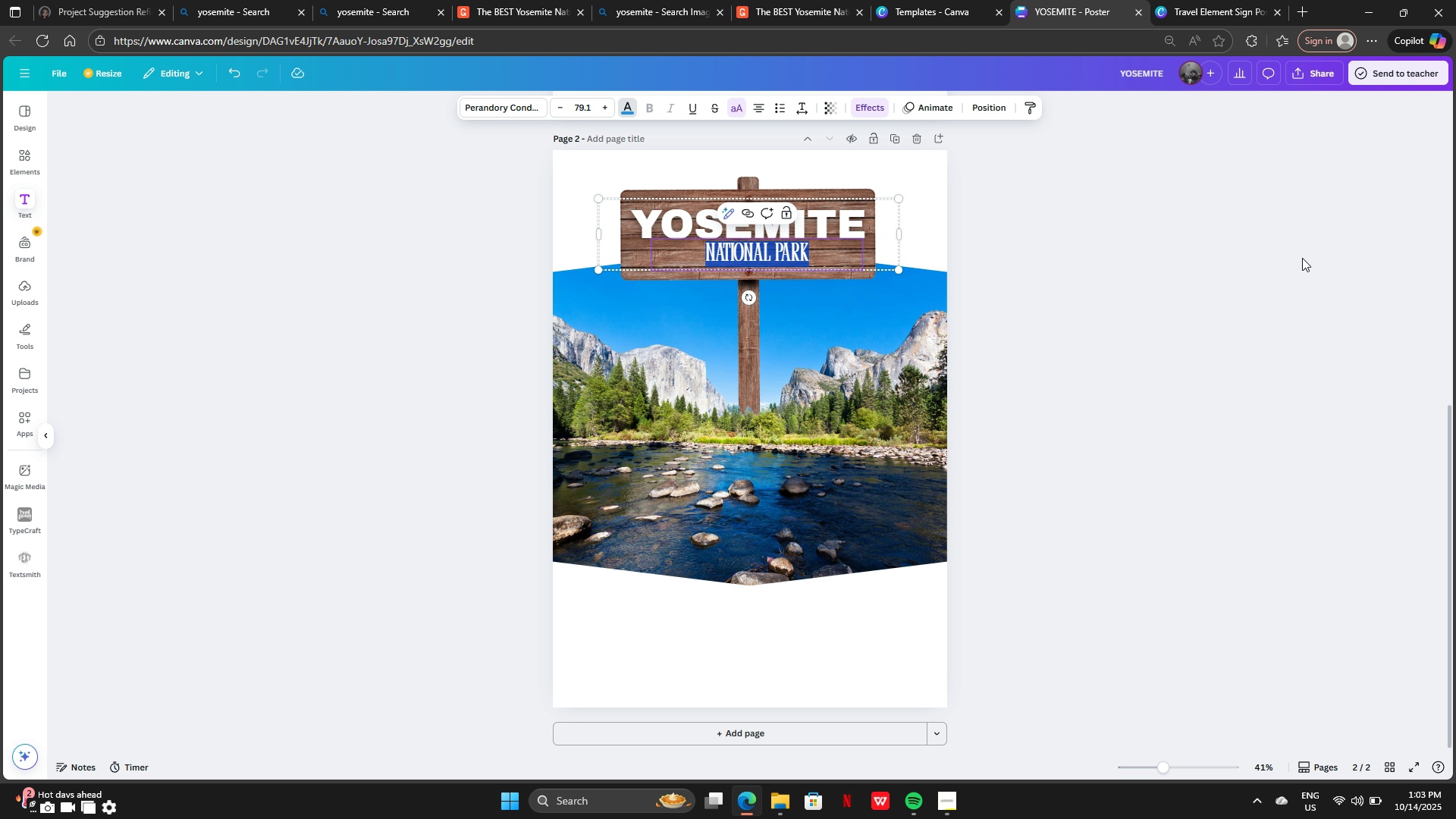 
double_click([1302, 258])
 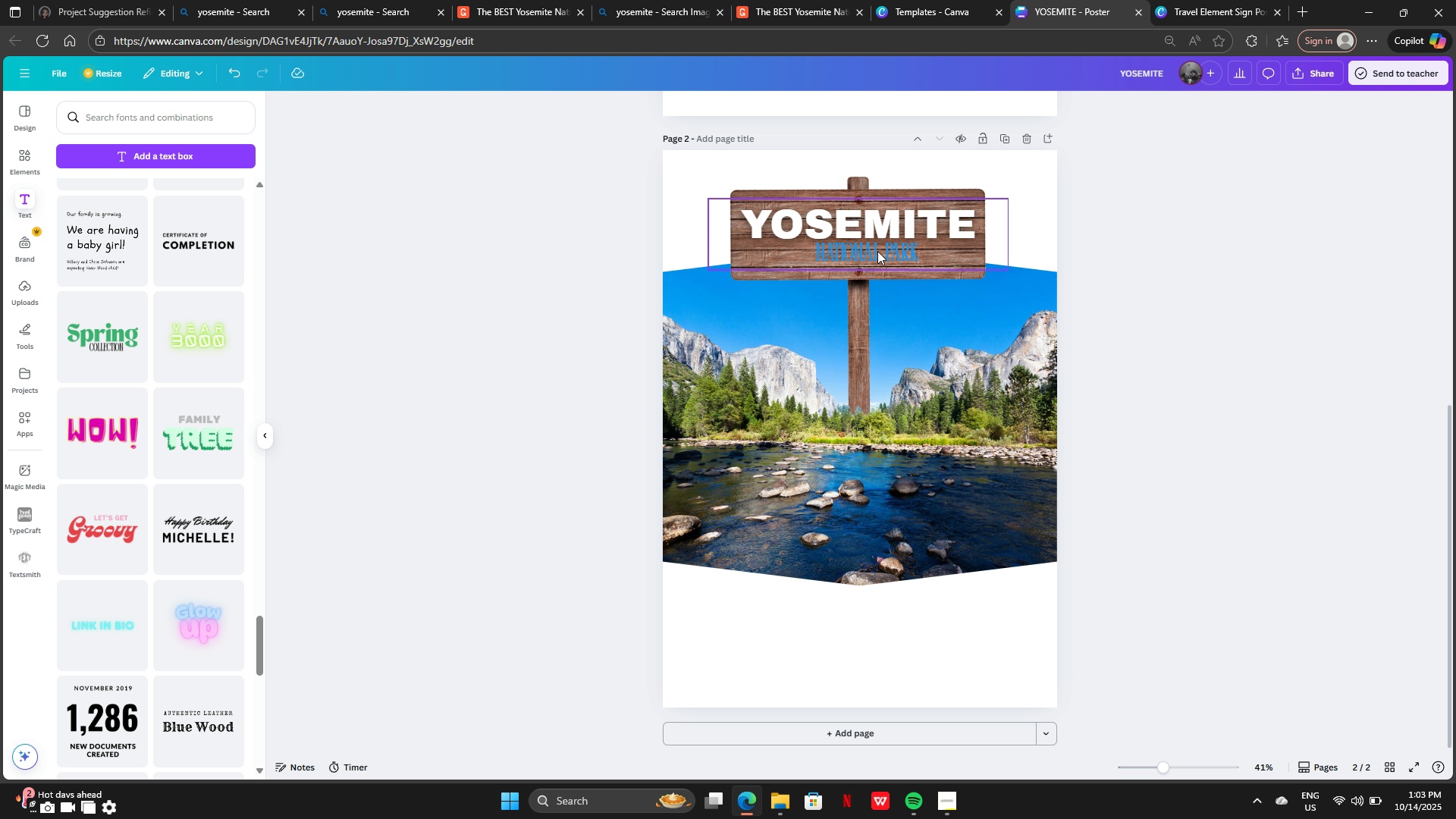 
double_click([877, 251])
 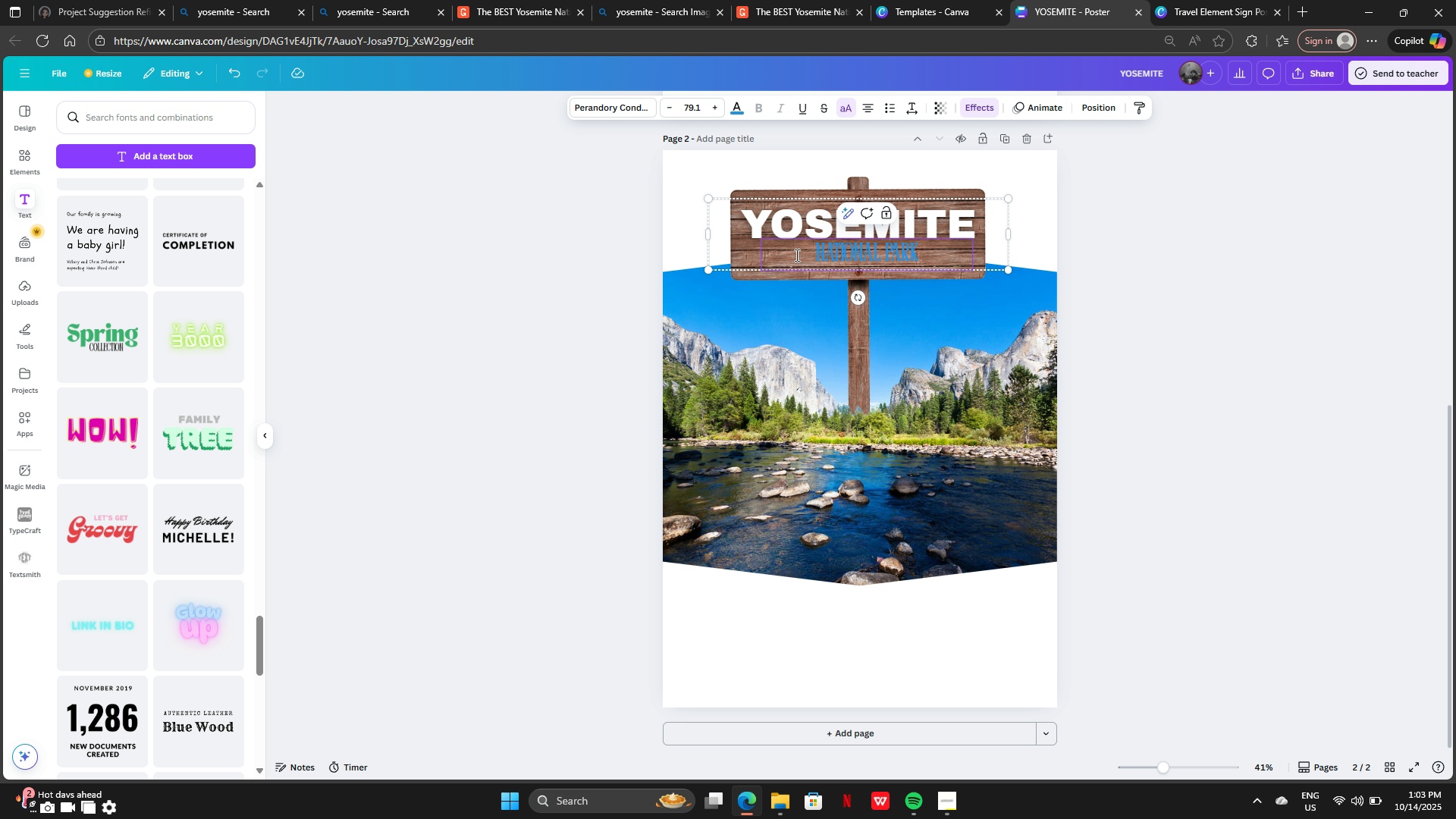 
left_click([795, 255])
 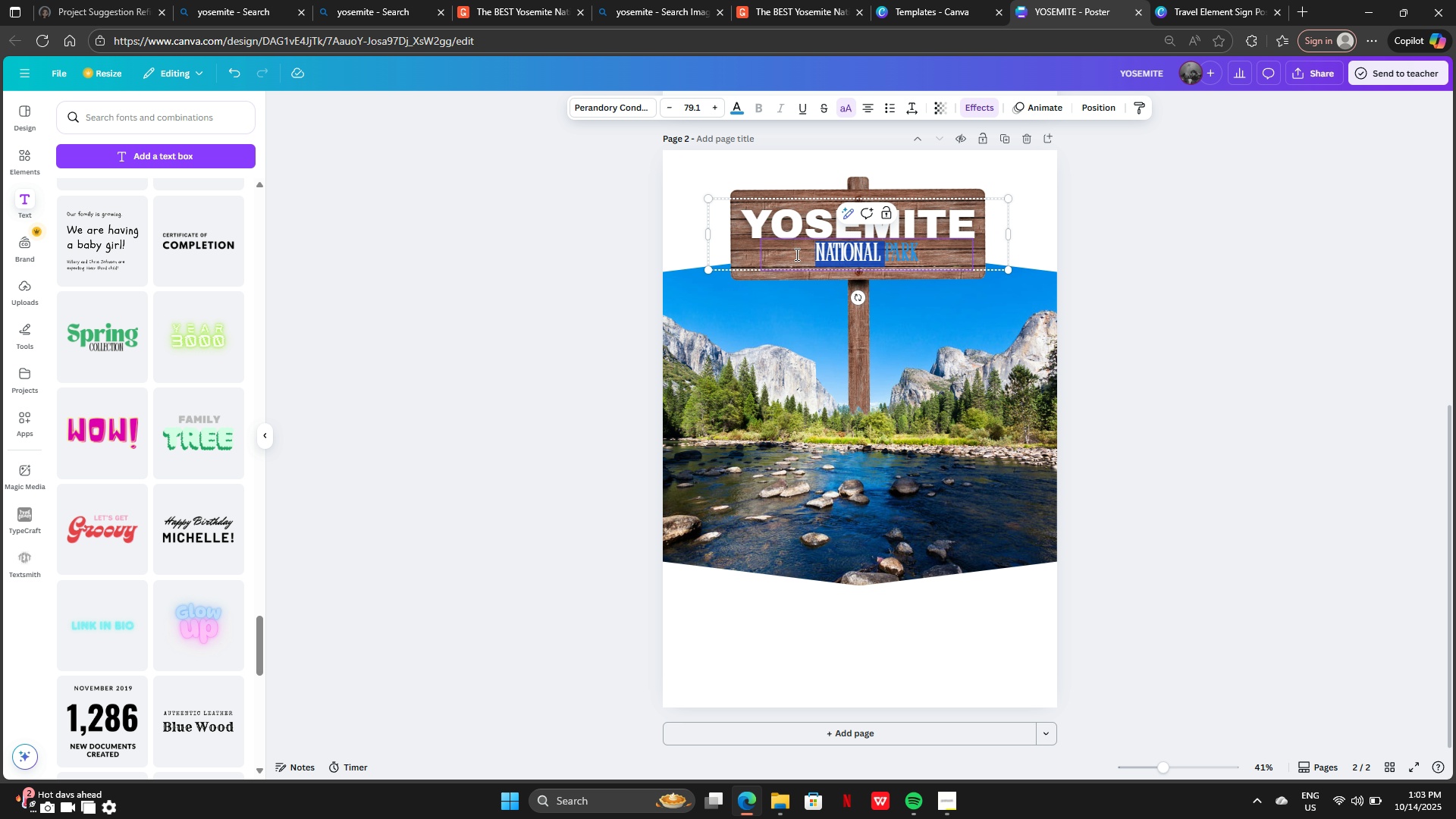 
left_click_drag(start_coordinate=[795, 255], to_coordinate=[949, 259])
 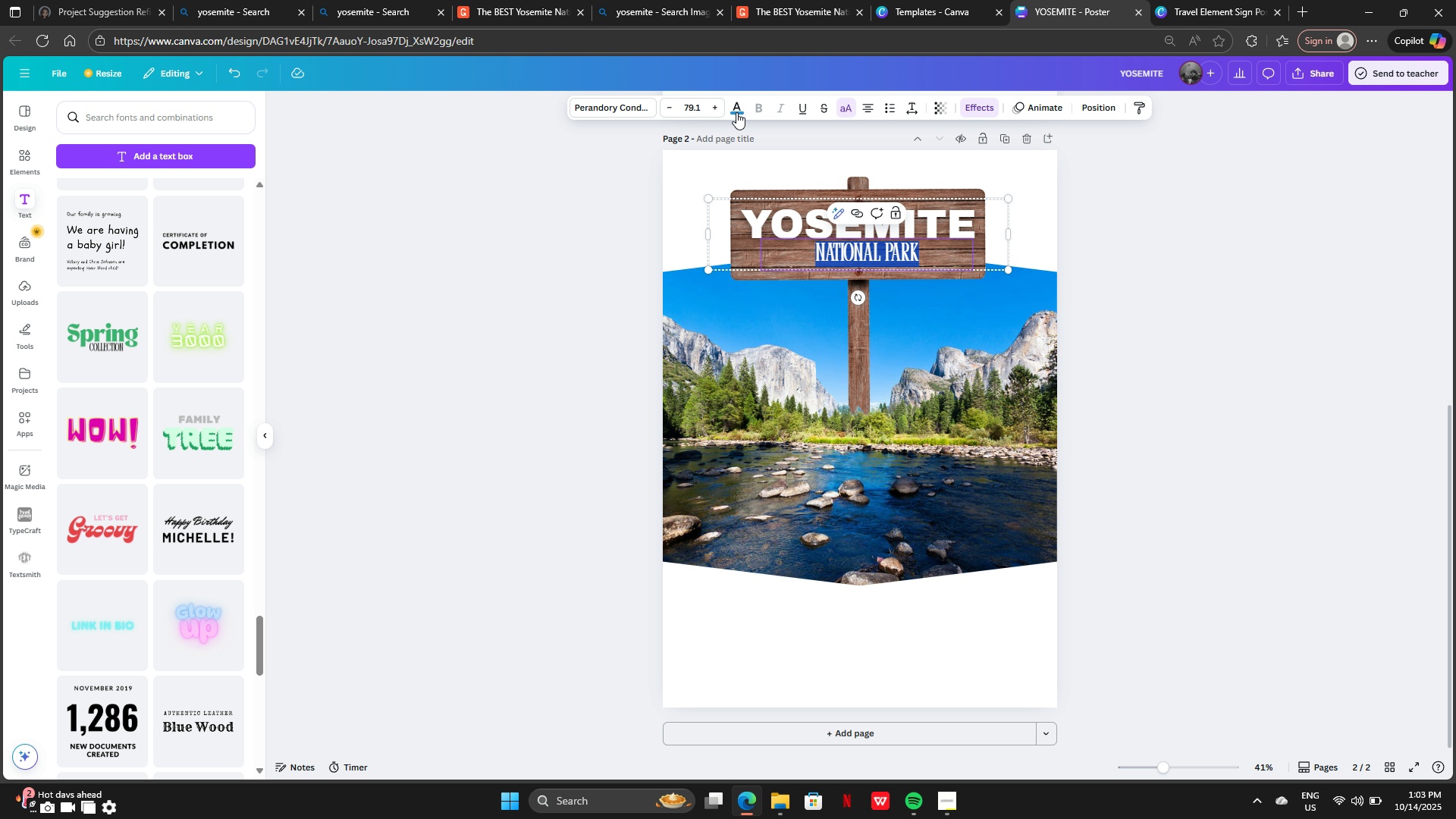 
left_click([738, 108])
 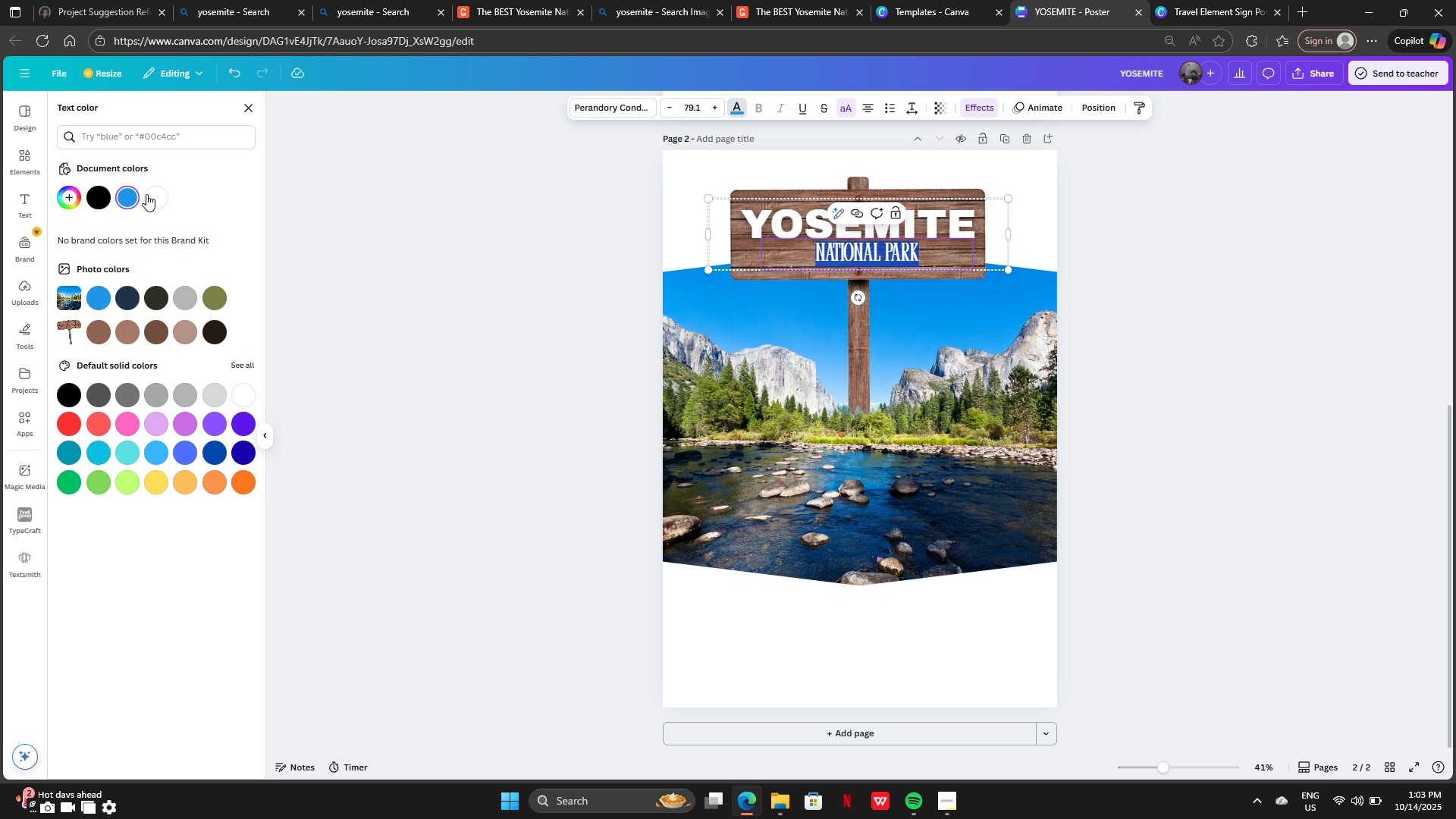 
left_click([147, 193])
 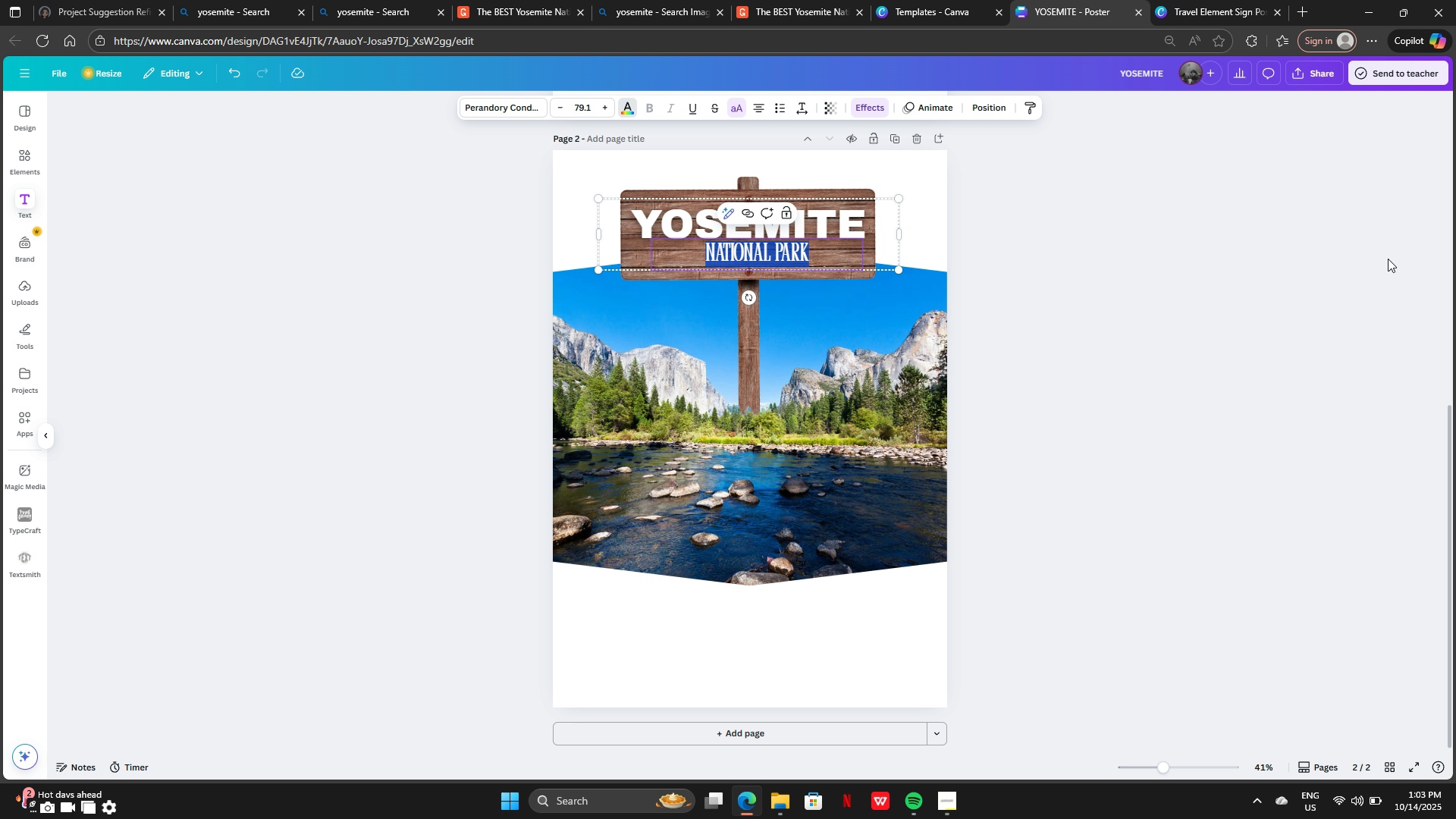 
double_click([1388, 259])
 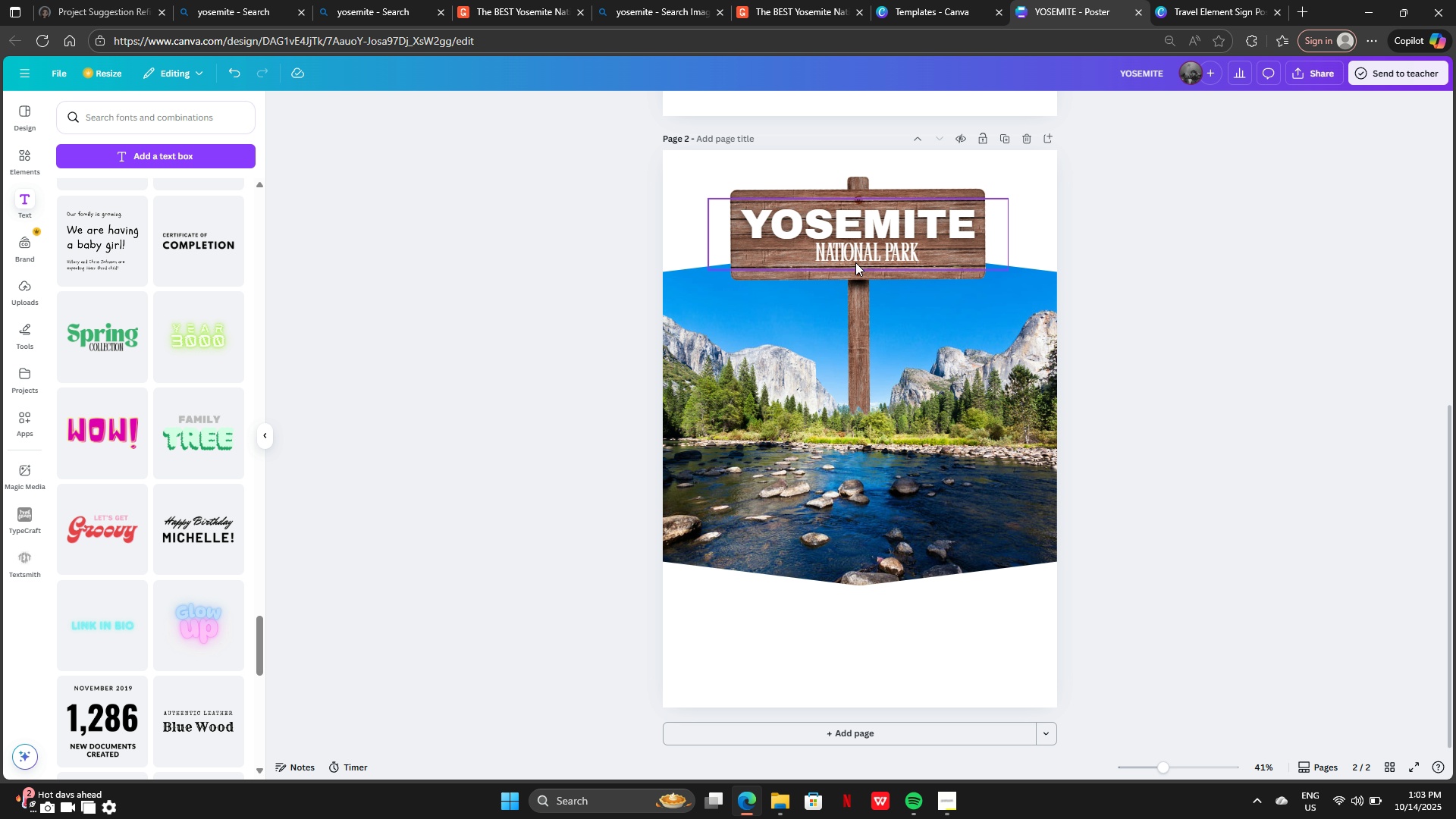 
left_click([855, 259])
 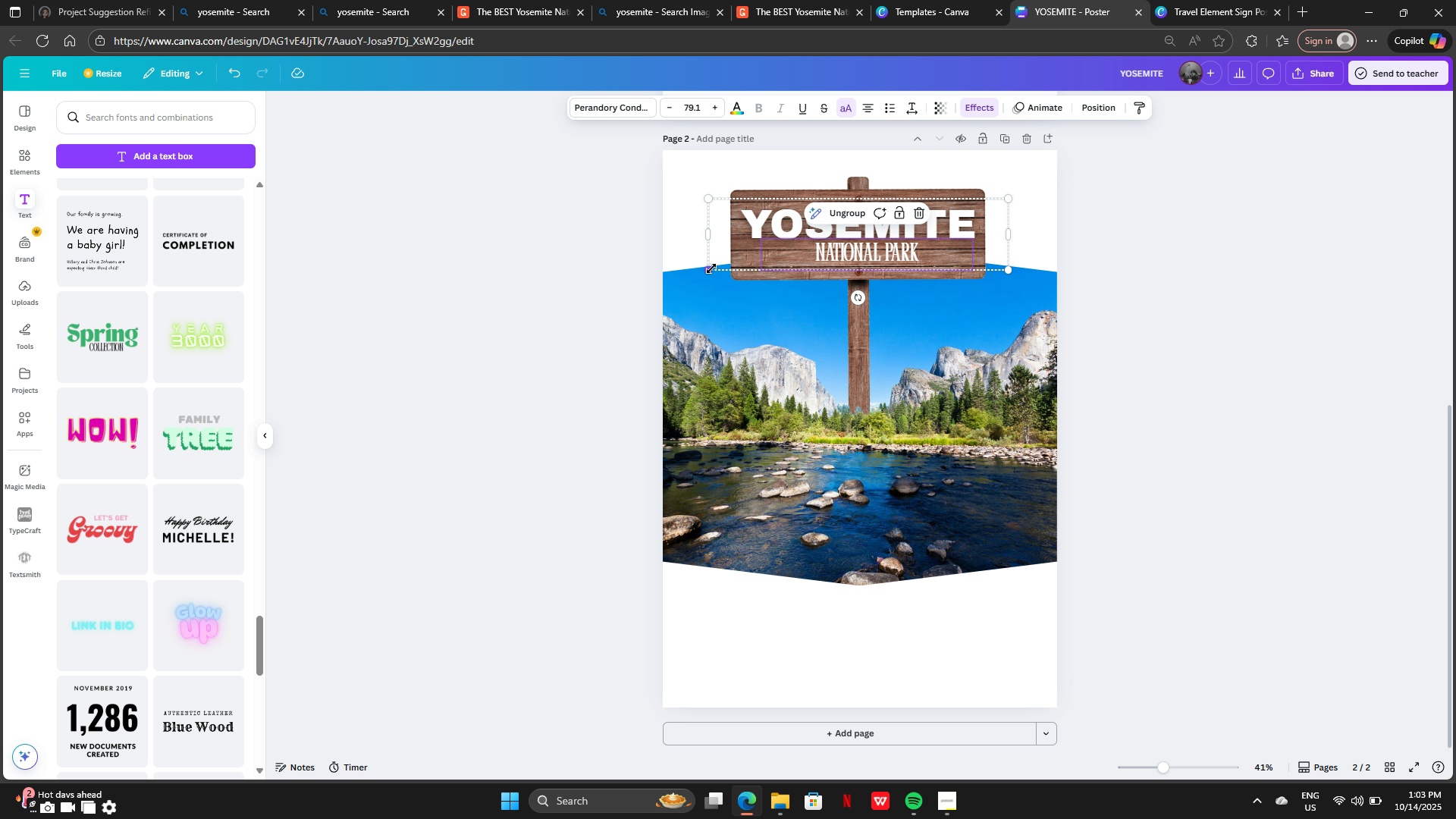 
left_click_drag(start_coordinate=[712, 268], to_coordinate=[658, 304])
 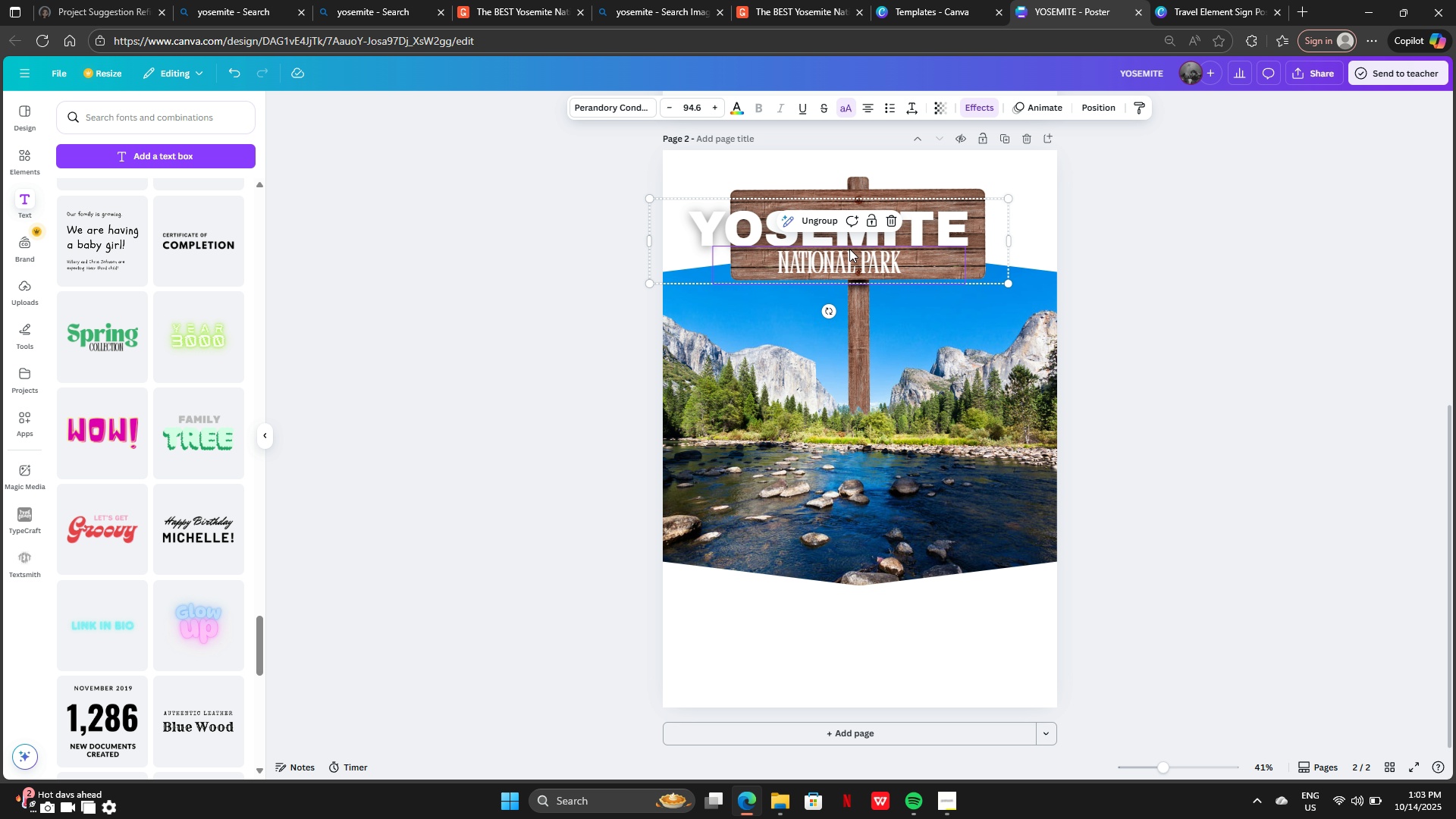 
left_click_drag(start_coordinate=[849, 249], to_coordinate=[878, 241])
 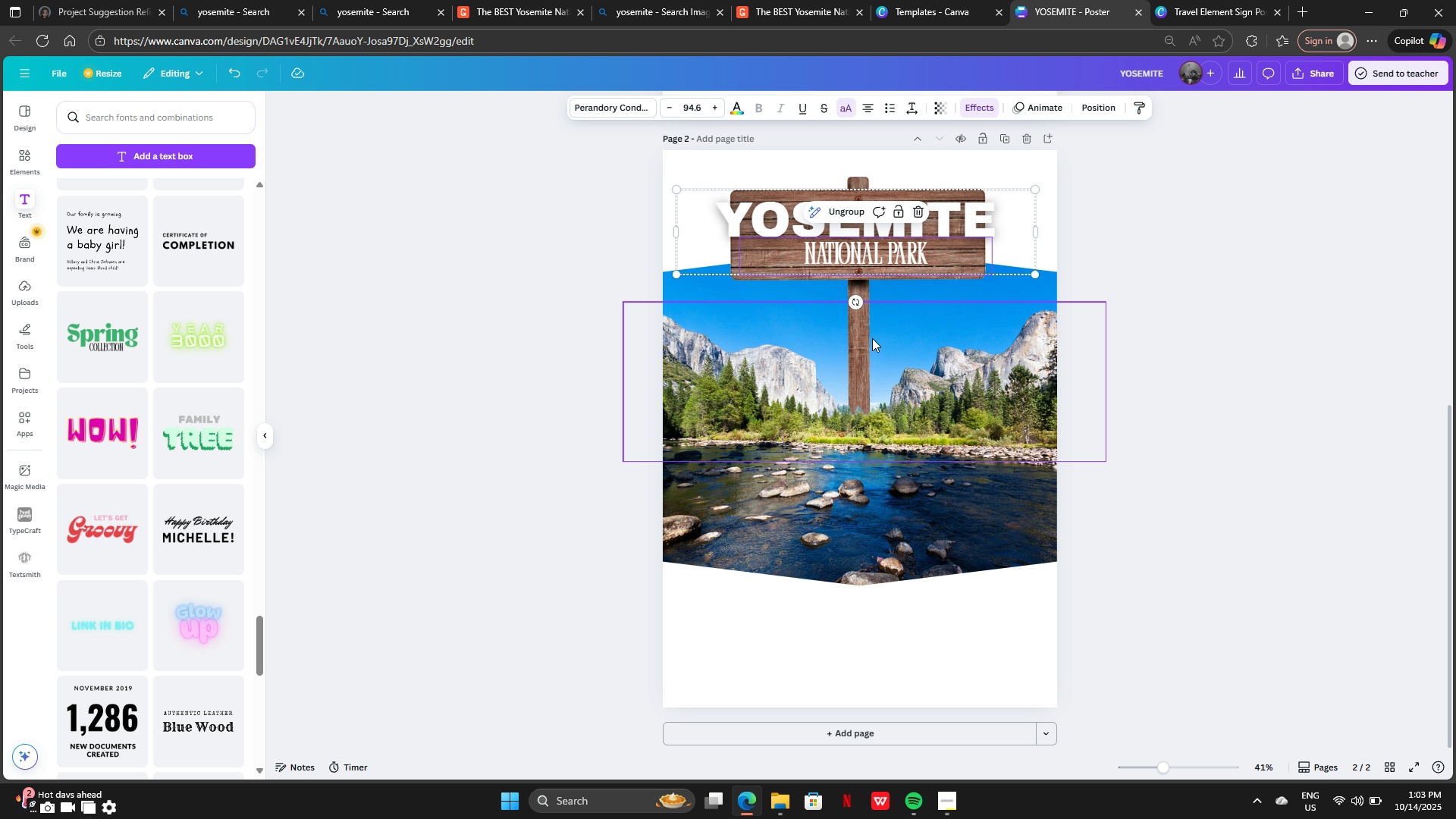 
left_click([872, 338])
 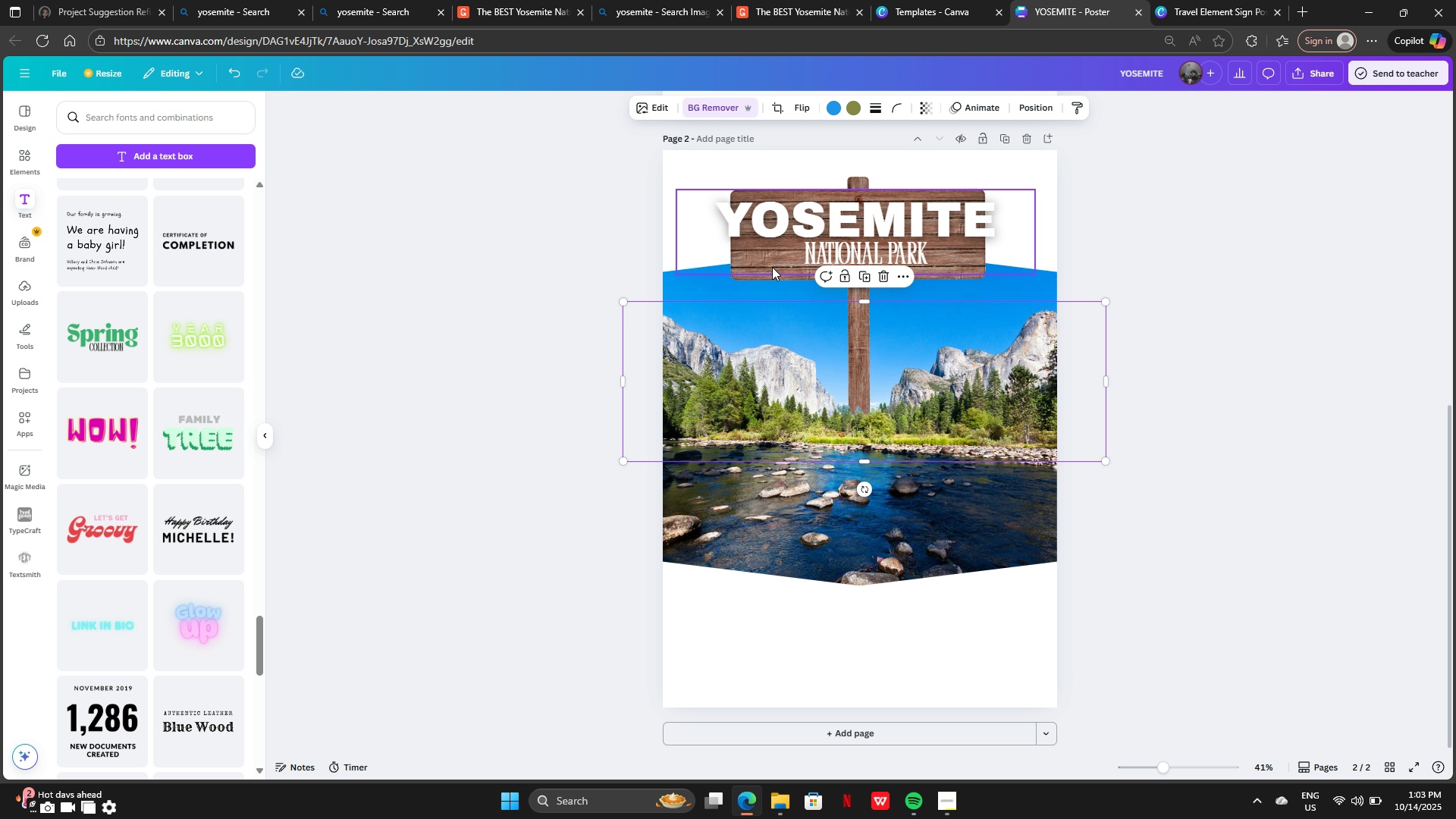 
left_click([772, 267])
 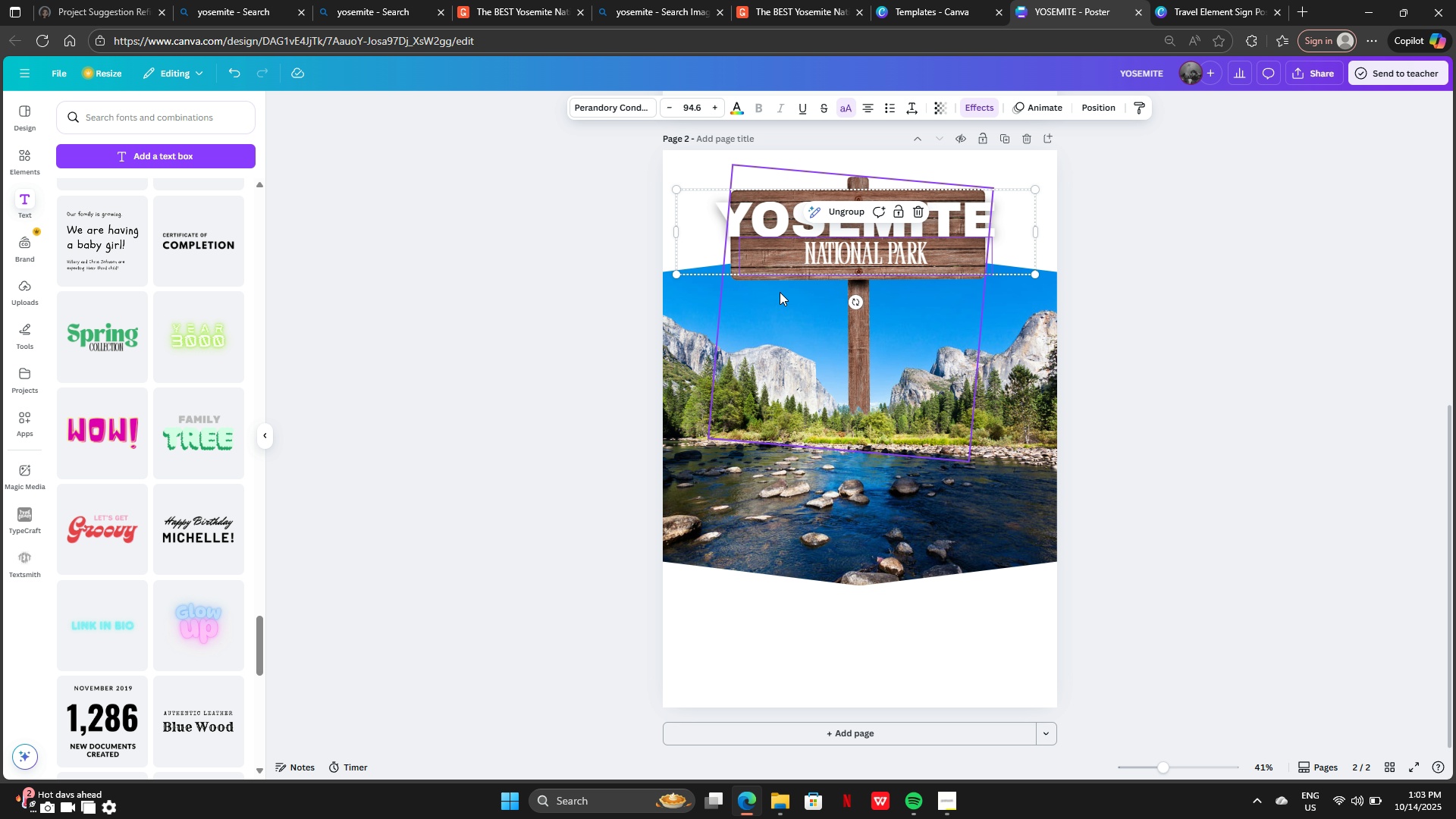 
left_click([780, 292])
 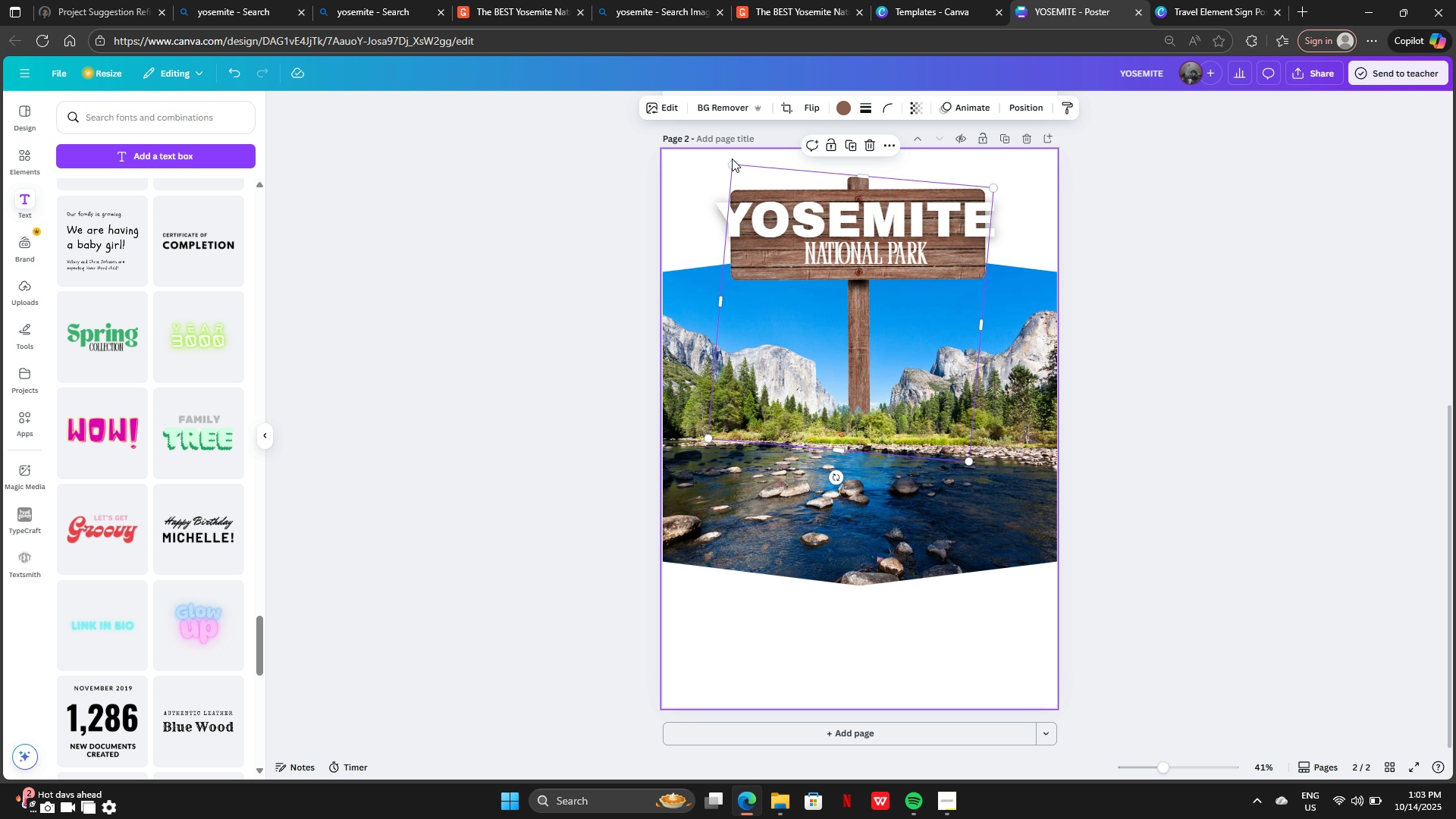 
left_click_drag(start_coordinate=[730, 162], to_coordinate=[670, 161])
 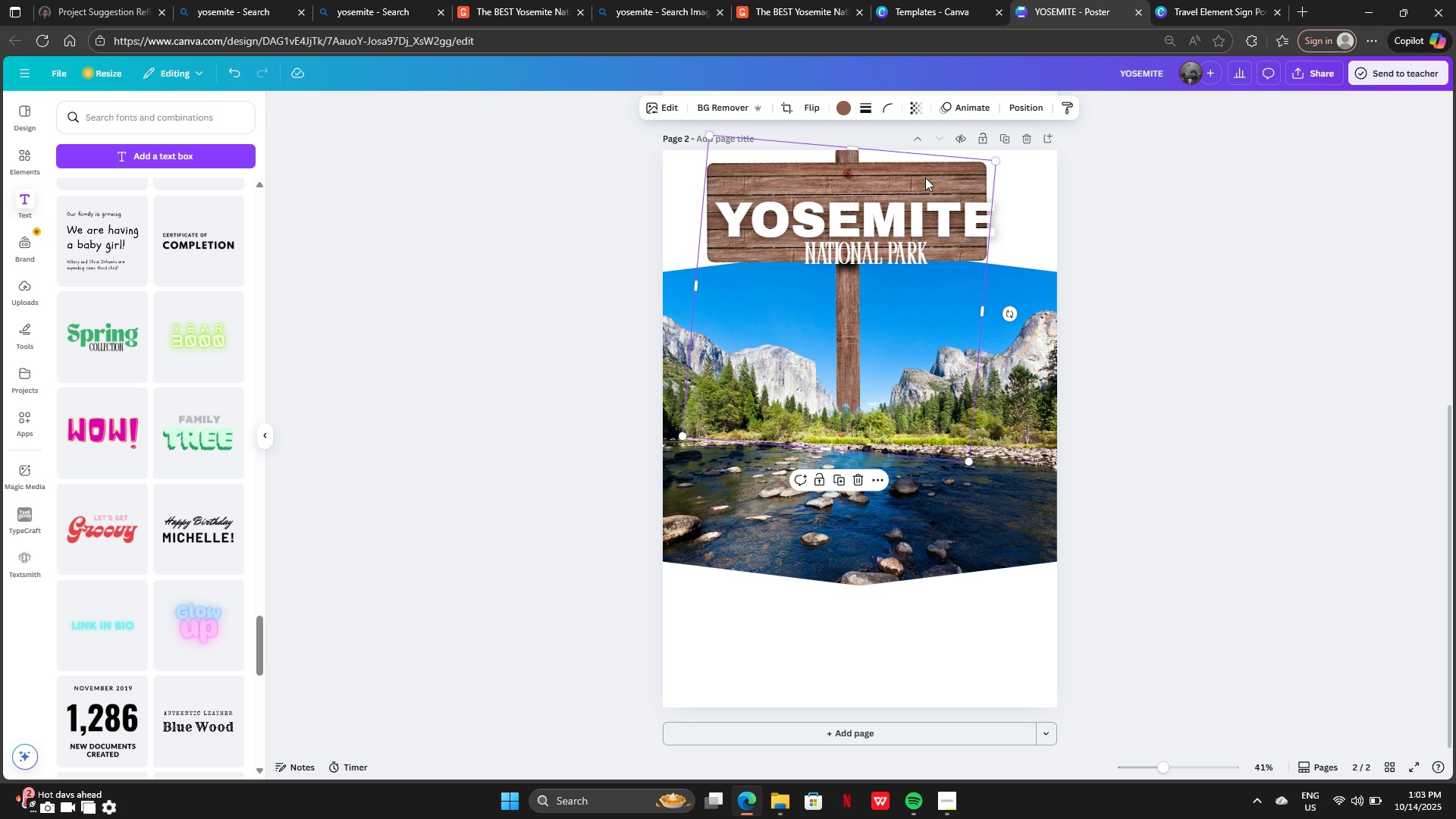 
left_click_drag(start_coordinate=[926, 175], to_coordinate=[946, 187])
 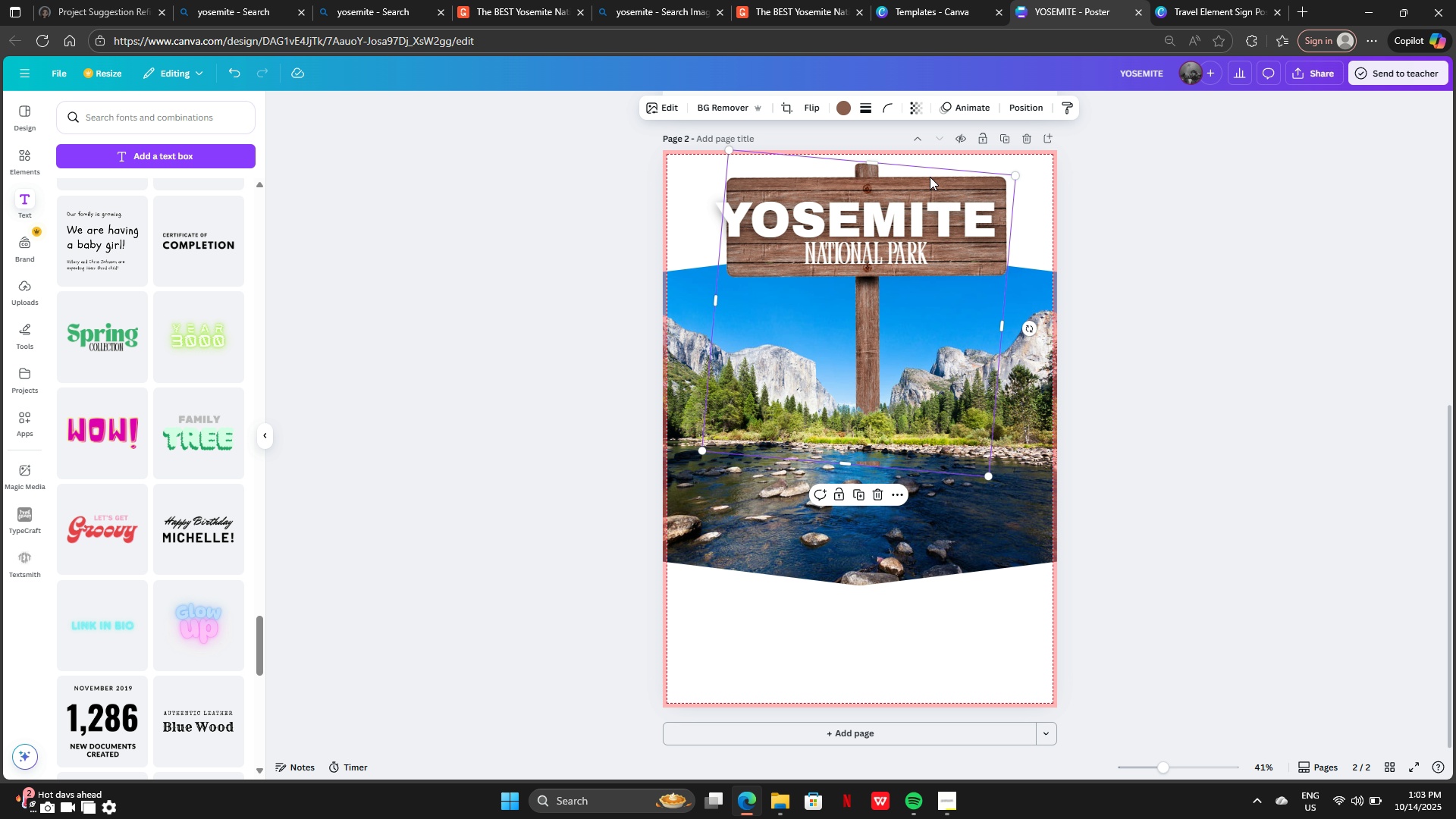 
left_click_drag(start_coordinate=[930, 177], to_coordinate=[926, 176])
 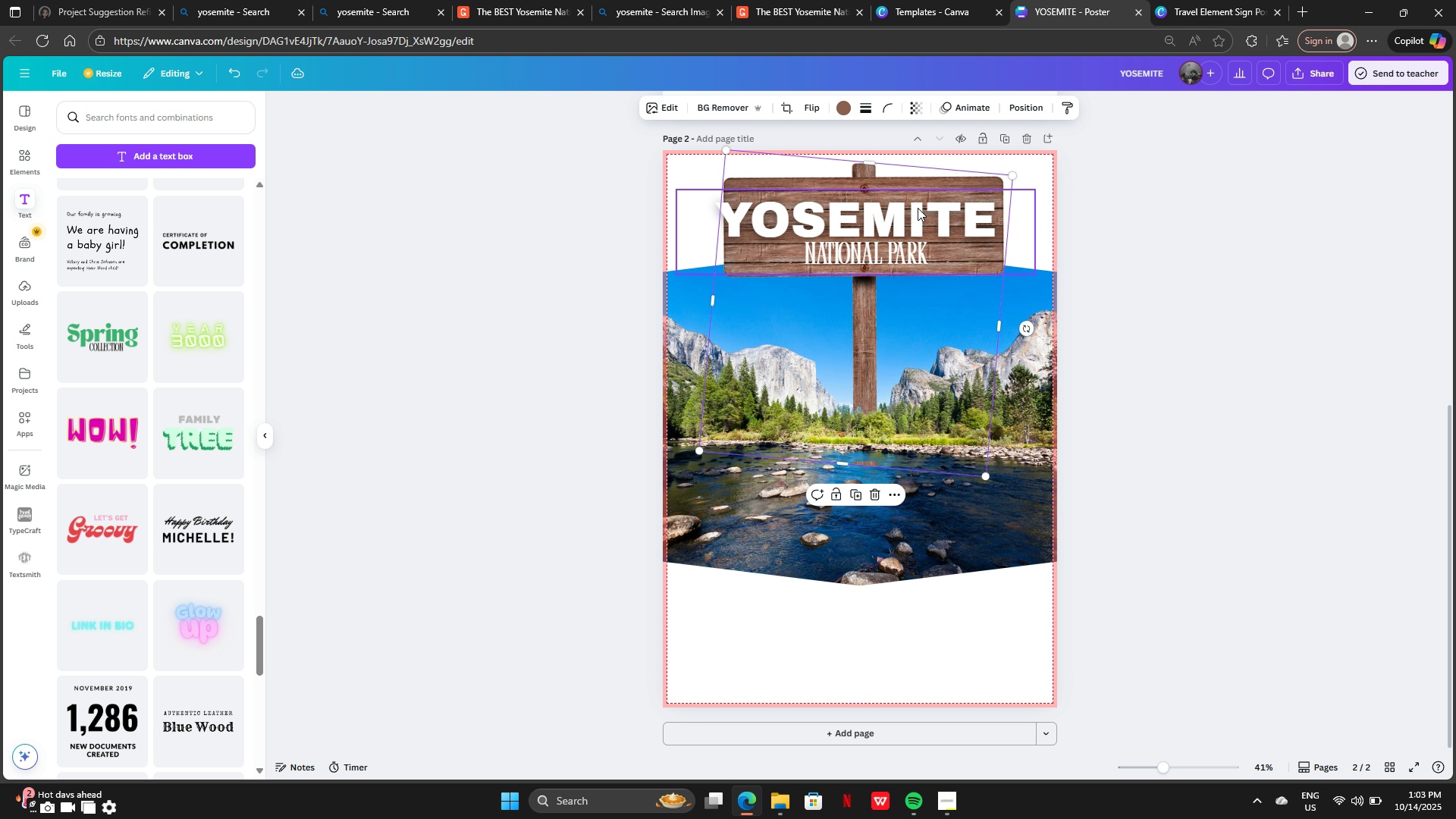 
left_click([918, 208])
 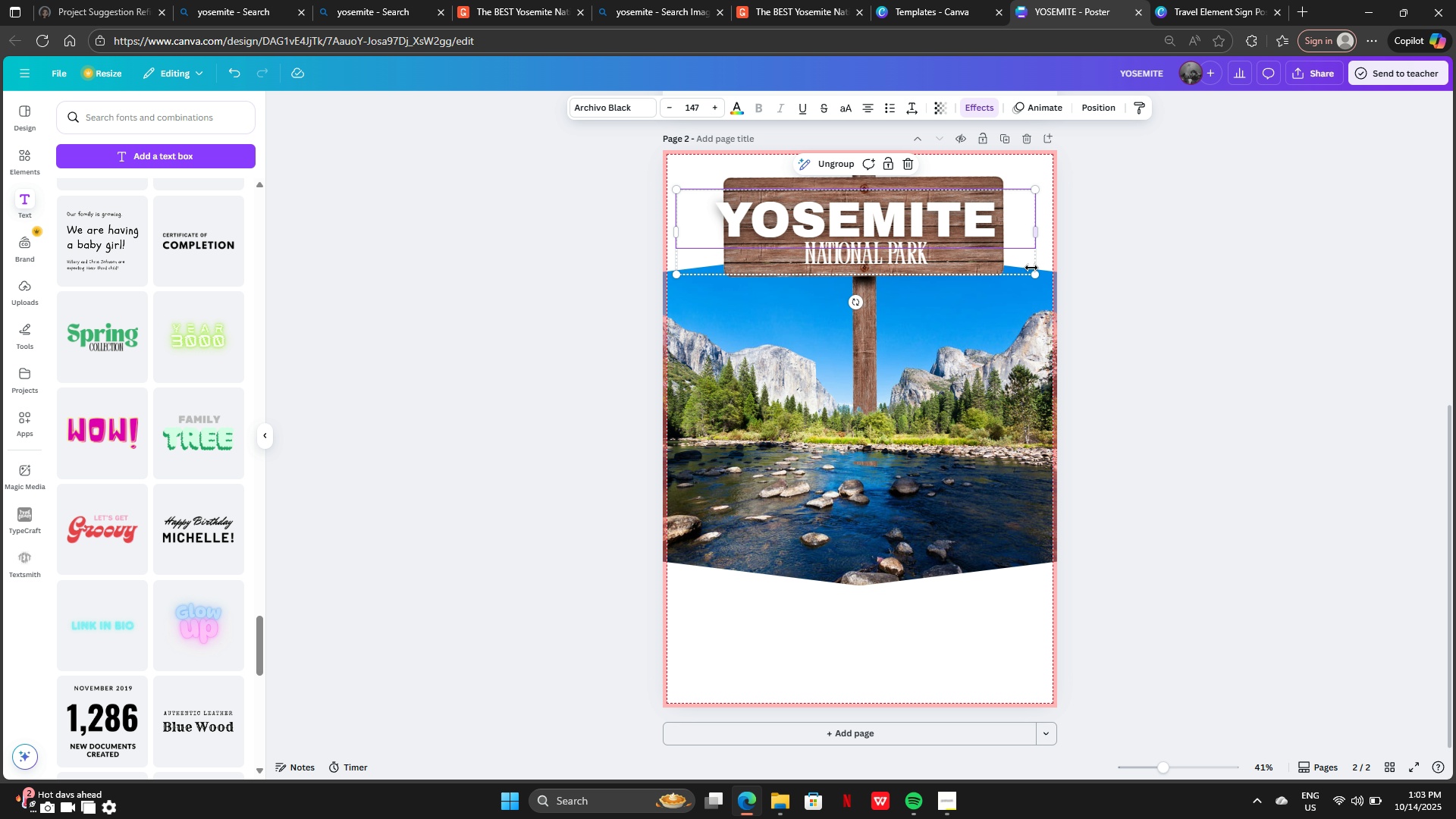 
left_click_drag(start_coordinate=[1034, 271], to_coordinate=[1010, 257])
 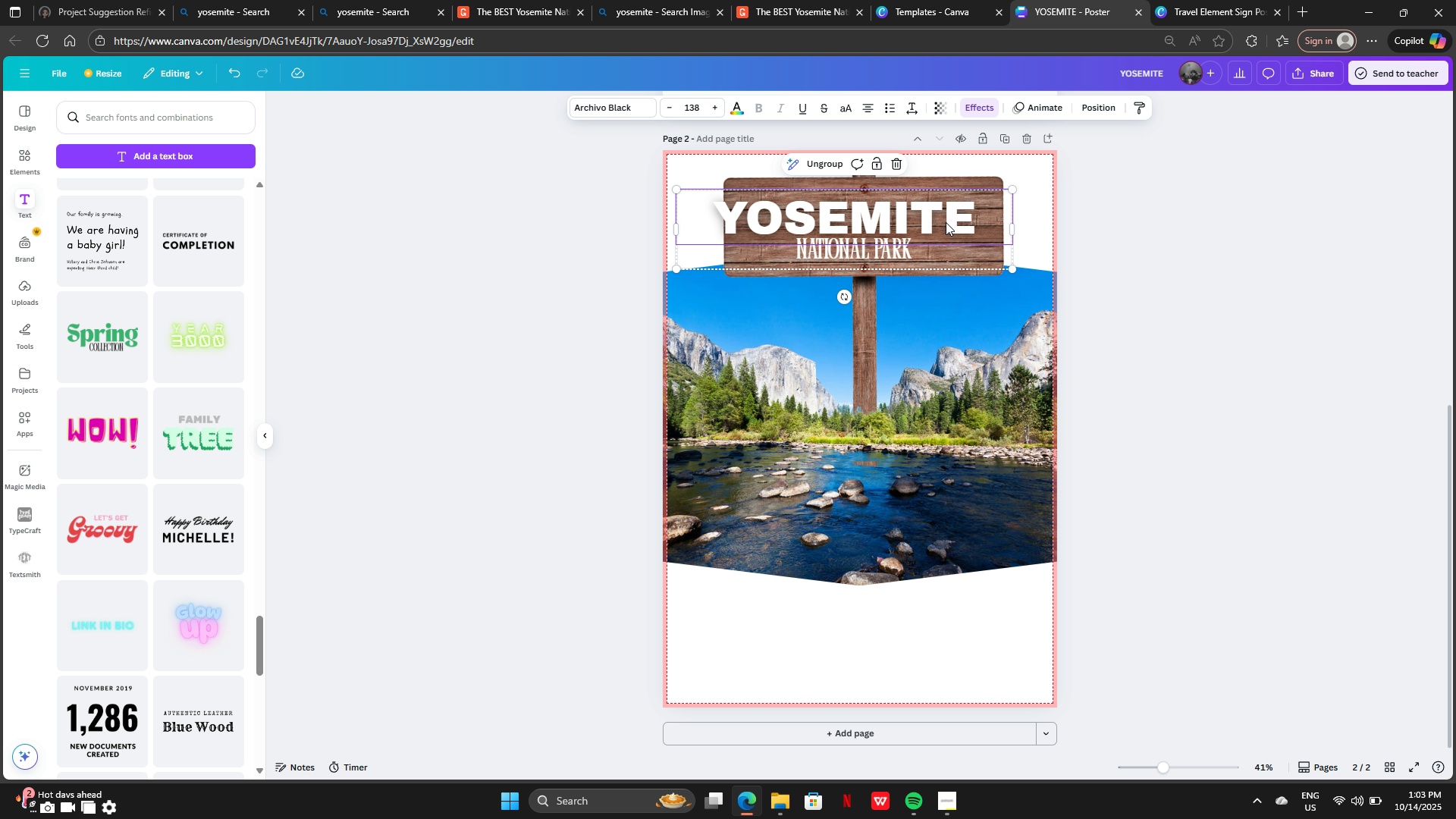 
left_click_drag(start_coordinate=[946, 222], to_coordinate=[963, 225])
 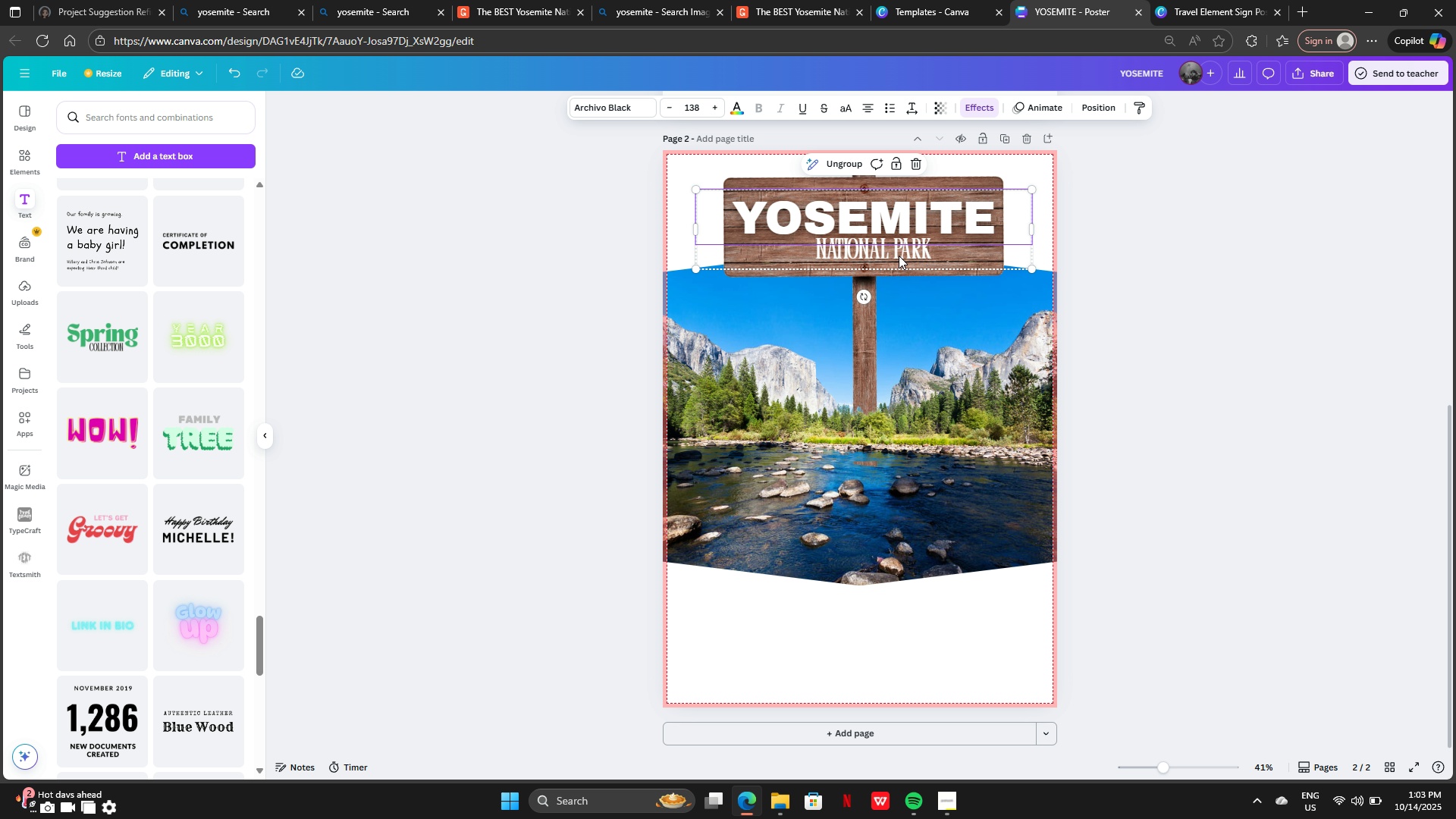 
left_click([899, 256])
 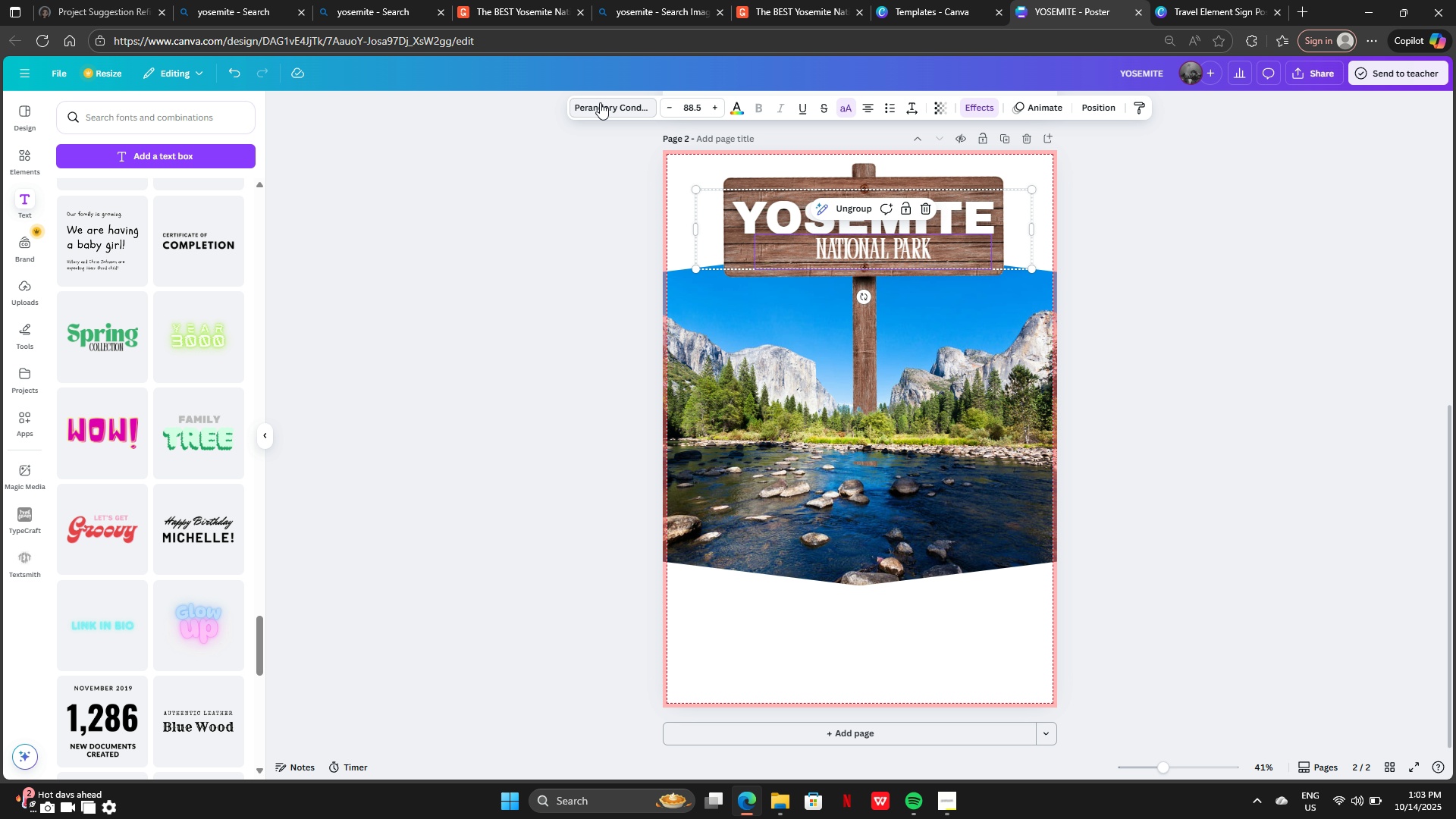 
left_click([600, 102])
 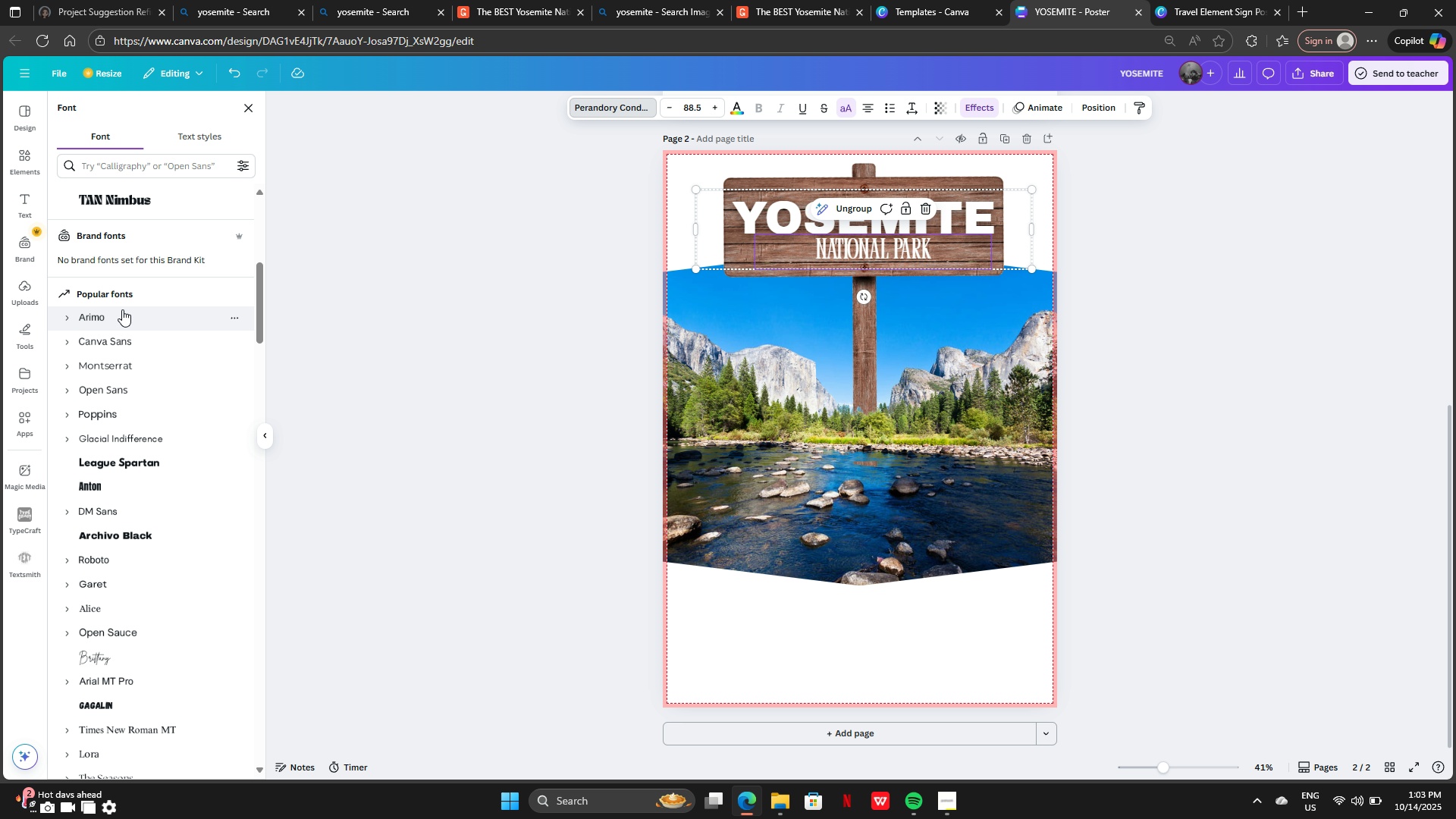 
left_click([122, 309])
 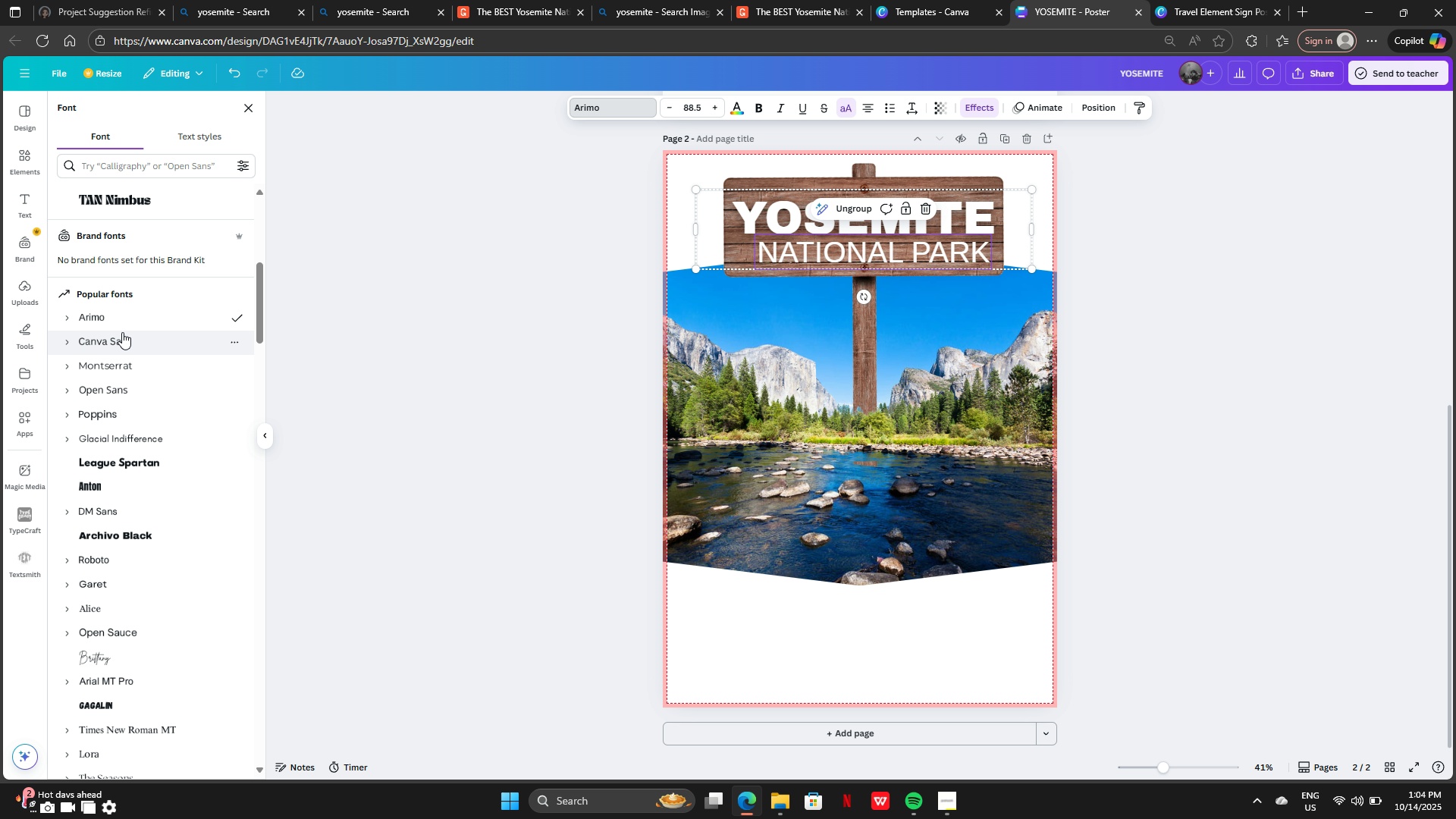 
left_click([122, 332])
 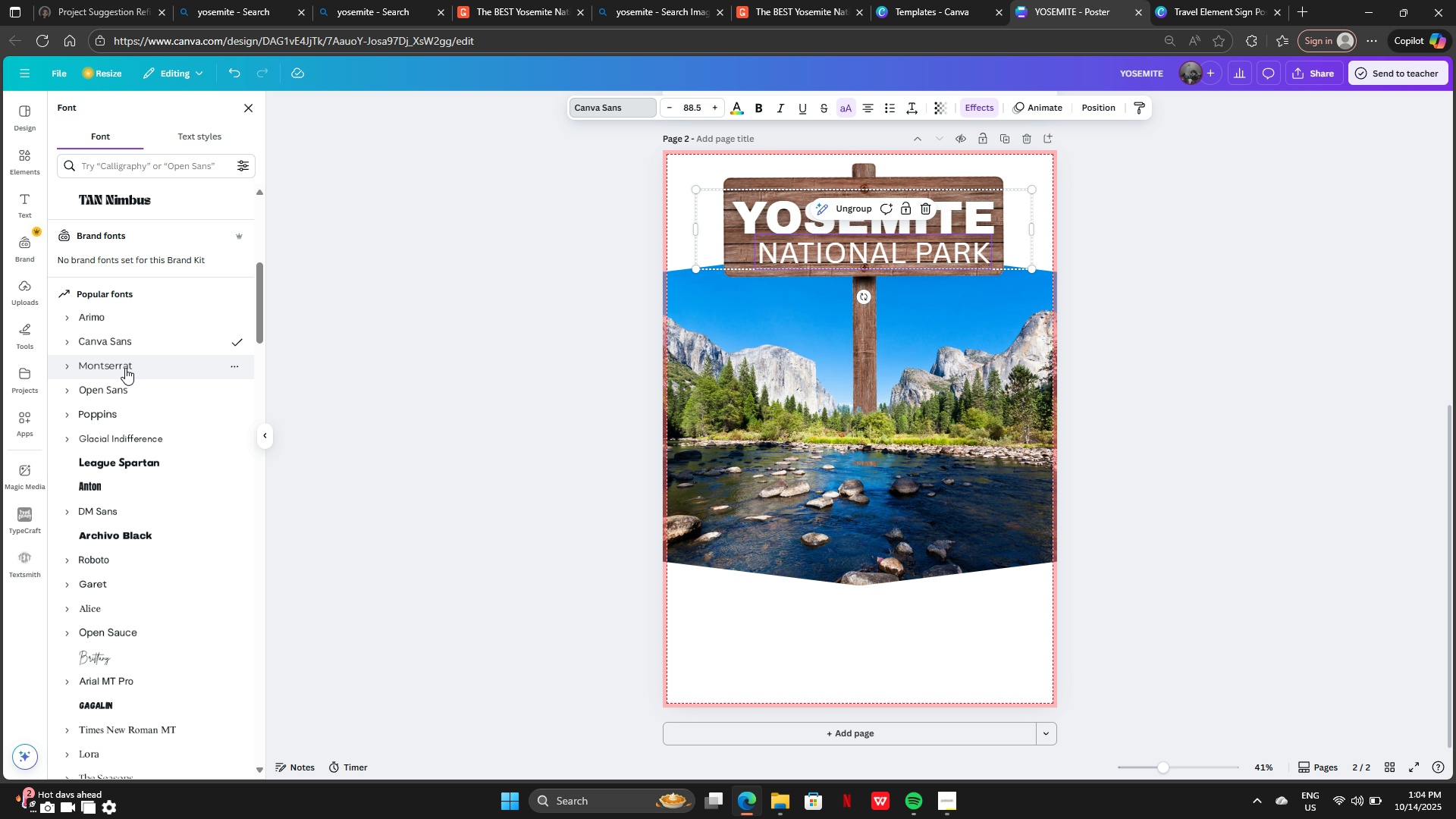 
left_click([125, 368])
 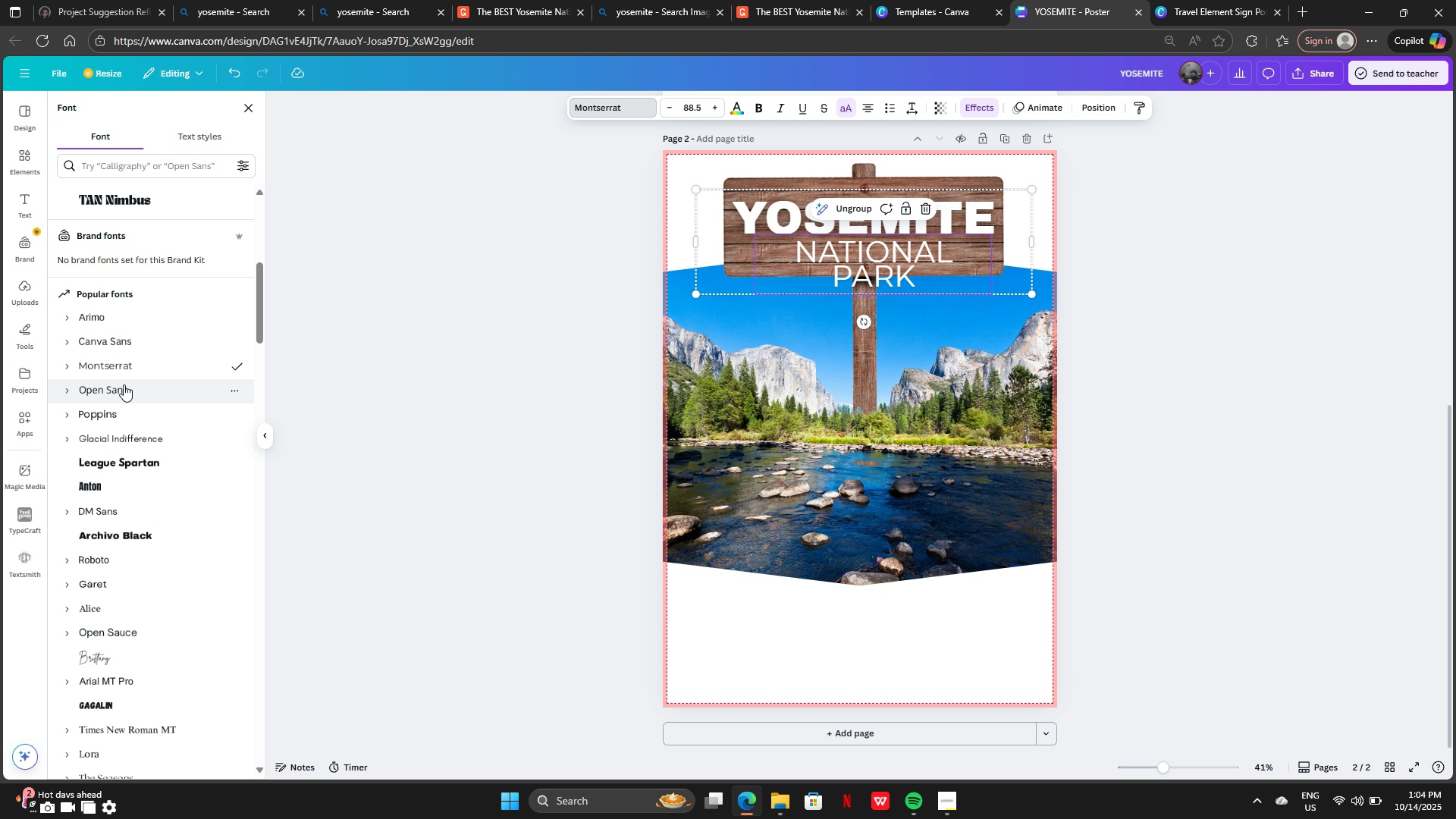 
left_click([124, 384])
 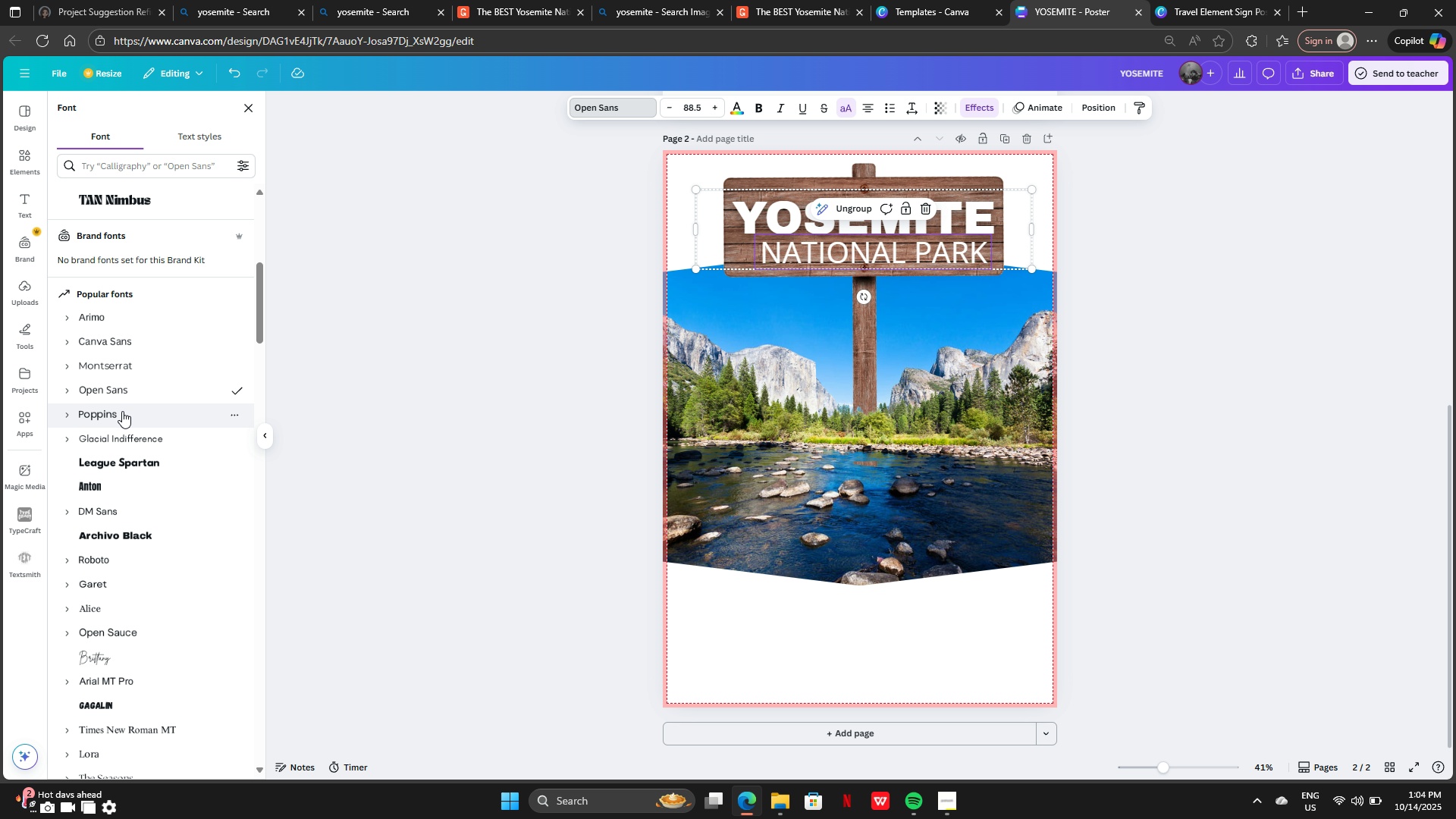 
left_click([124, 416])
 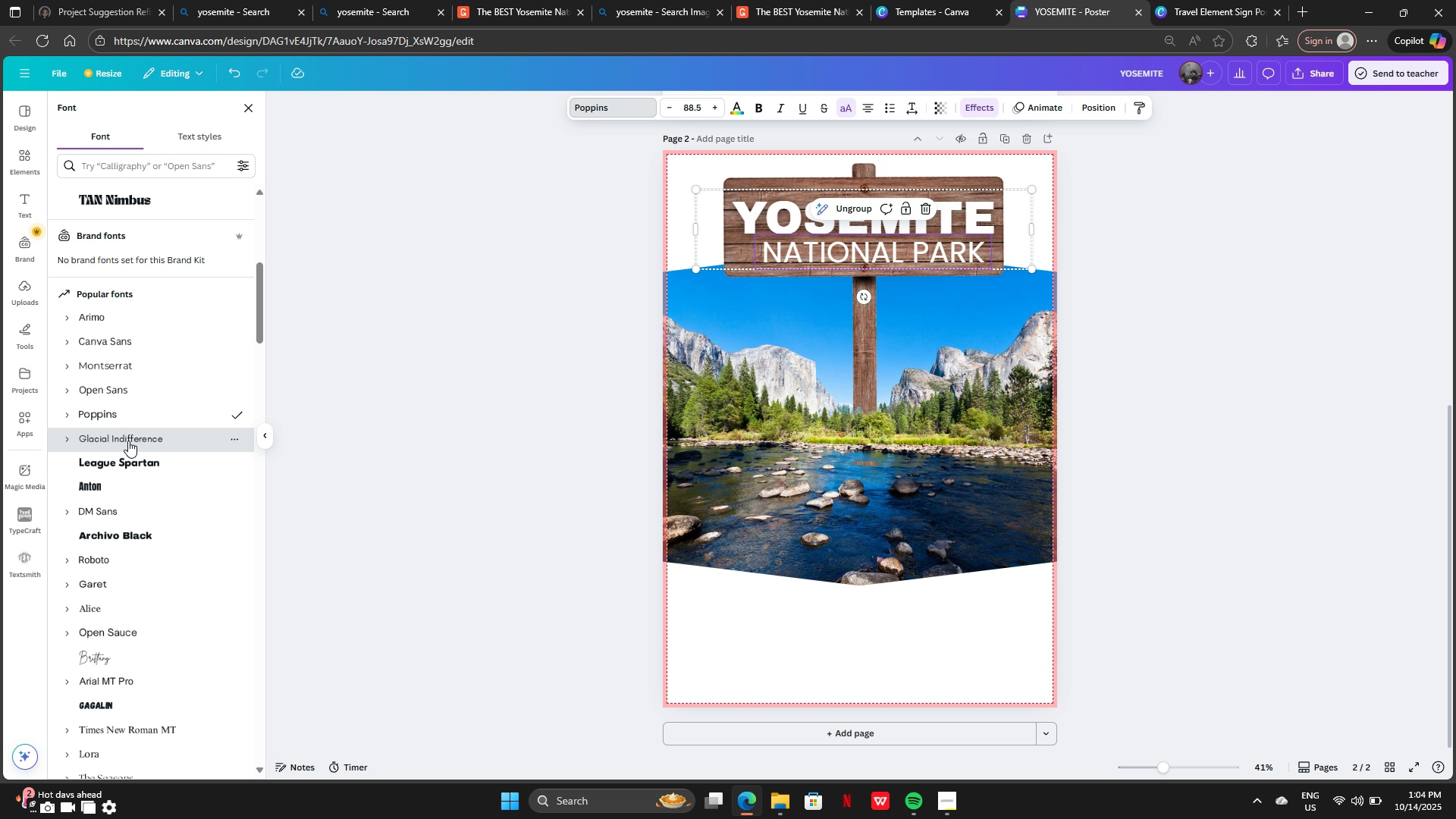 
left_click([128, 441])
 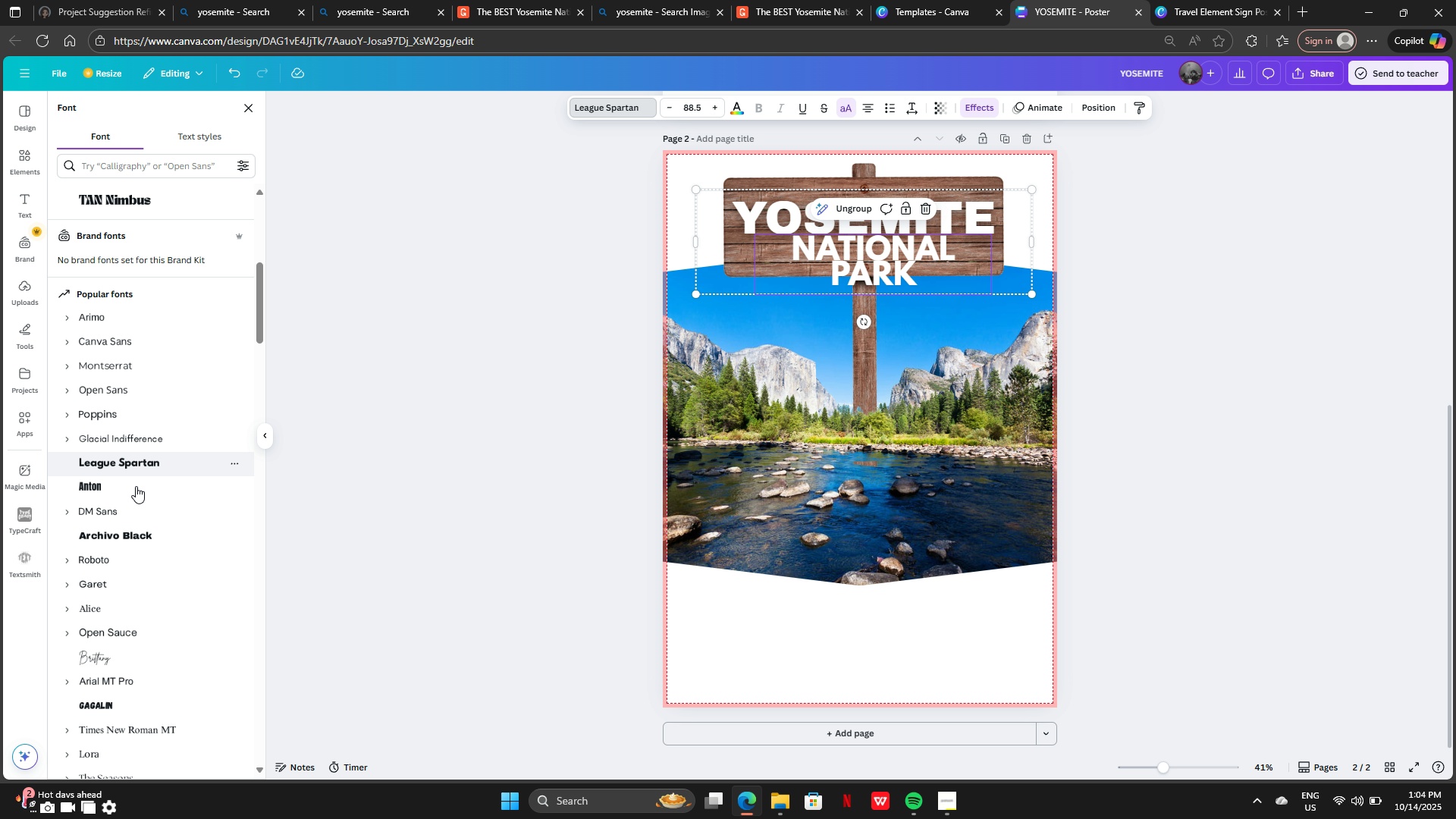 
left_click([140, 532])
 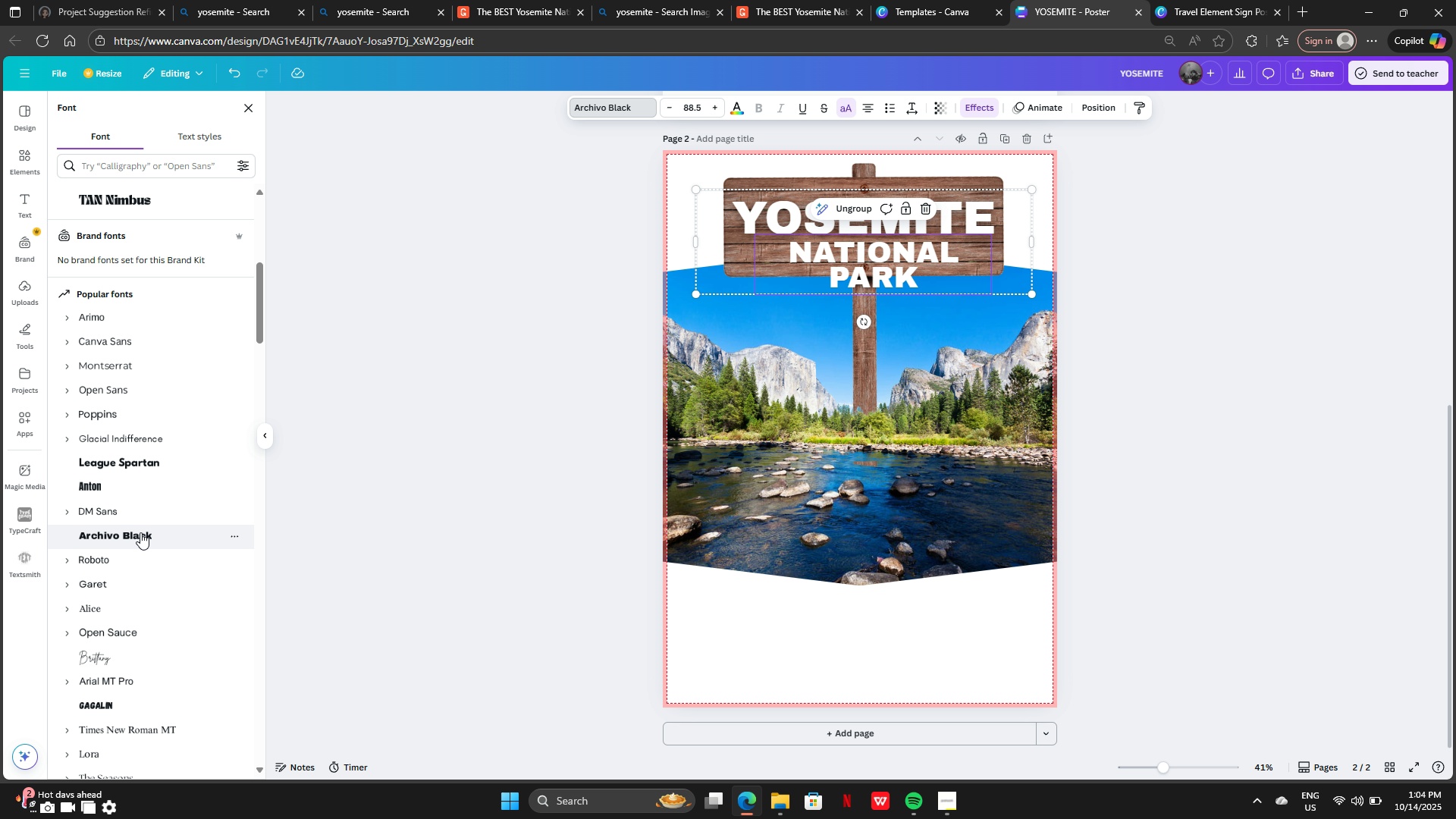 
scroll: coordinate [140, 532], scroll_direction: down, amount: 2.0
 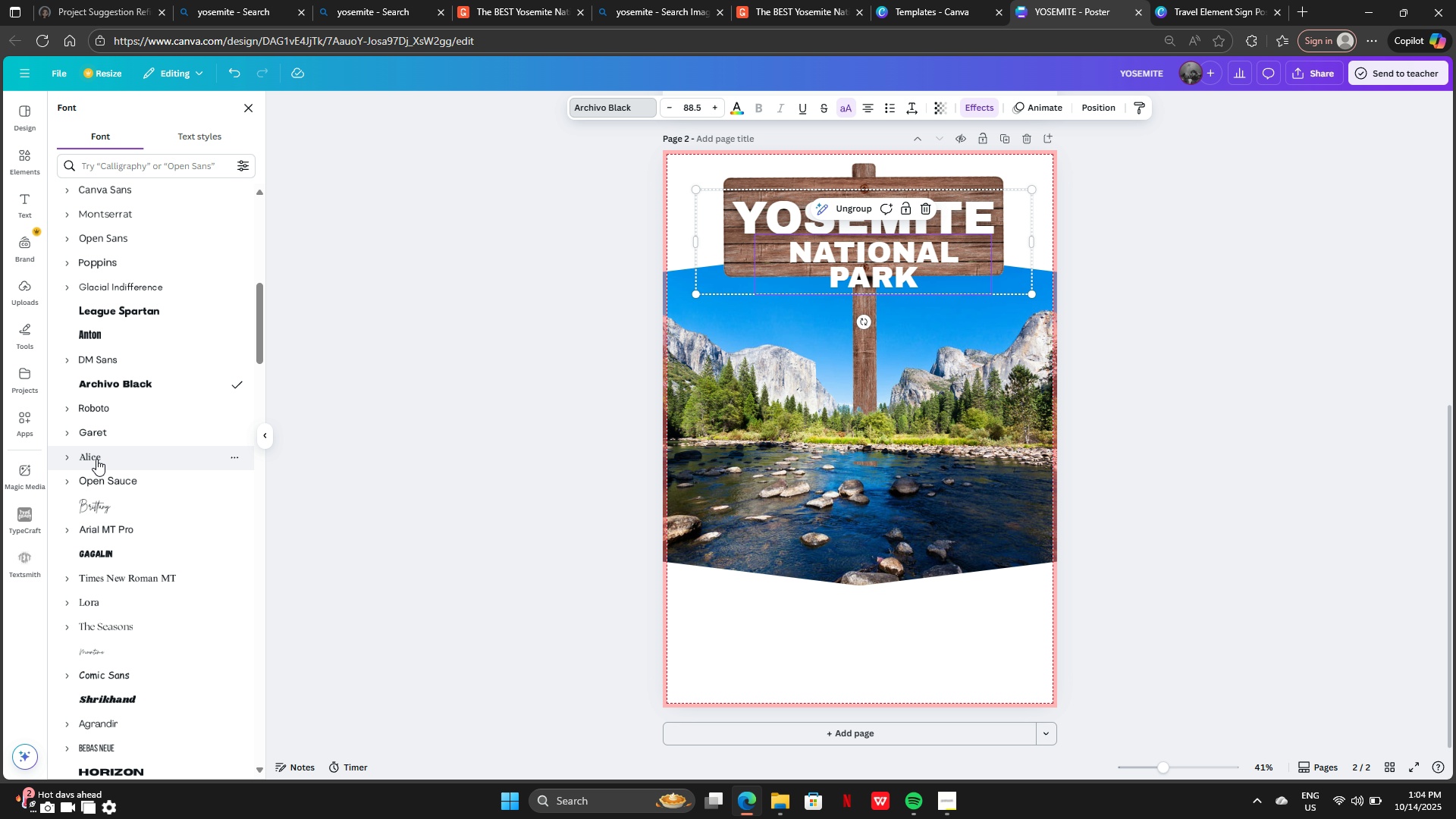 
left_click([97, 459])
 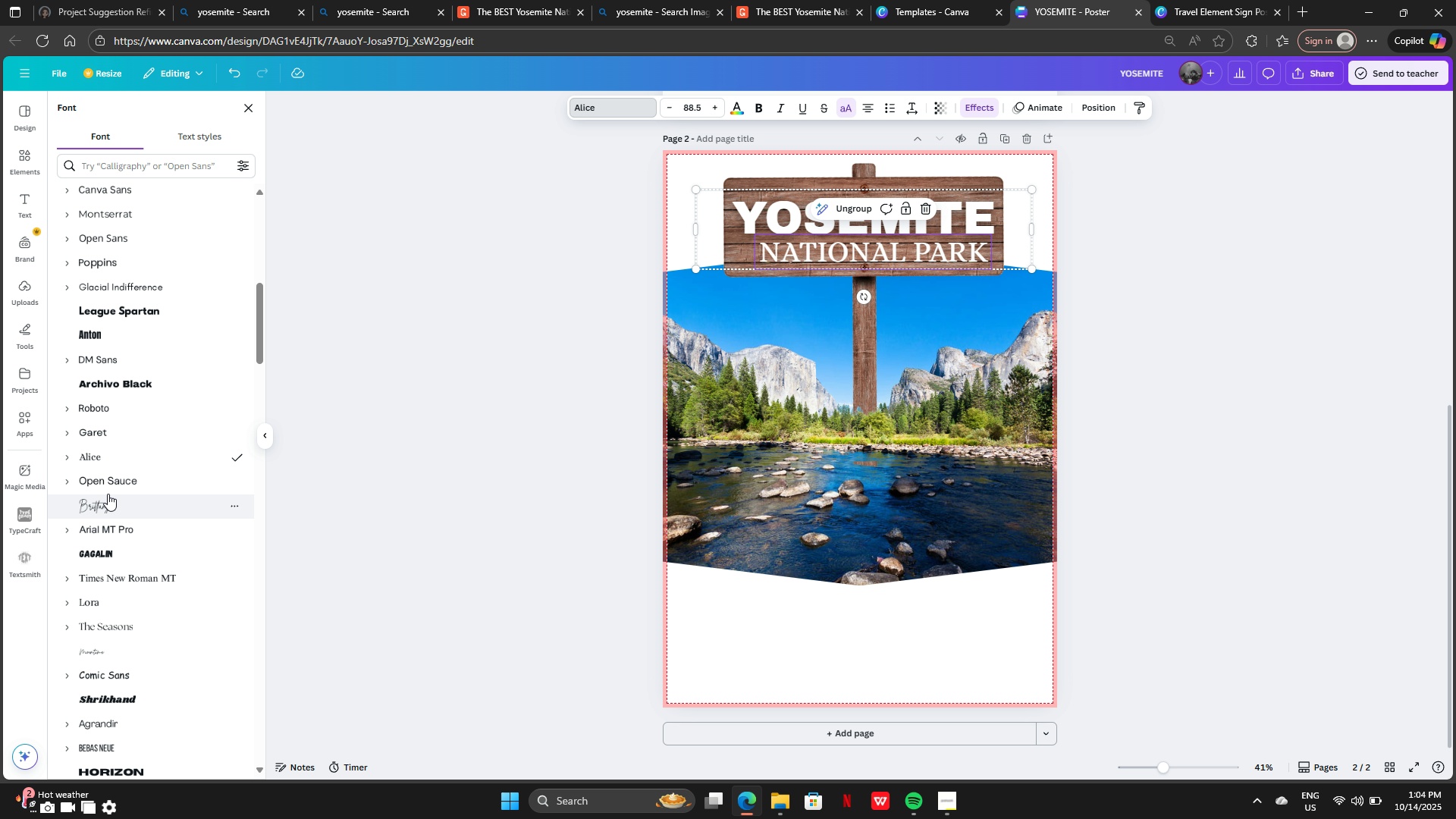 
left_click([109, 506])
 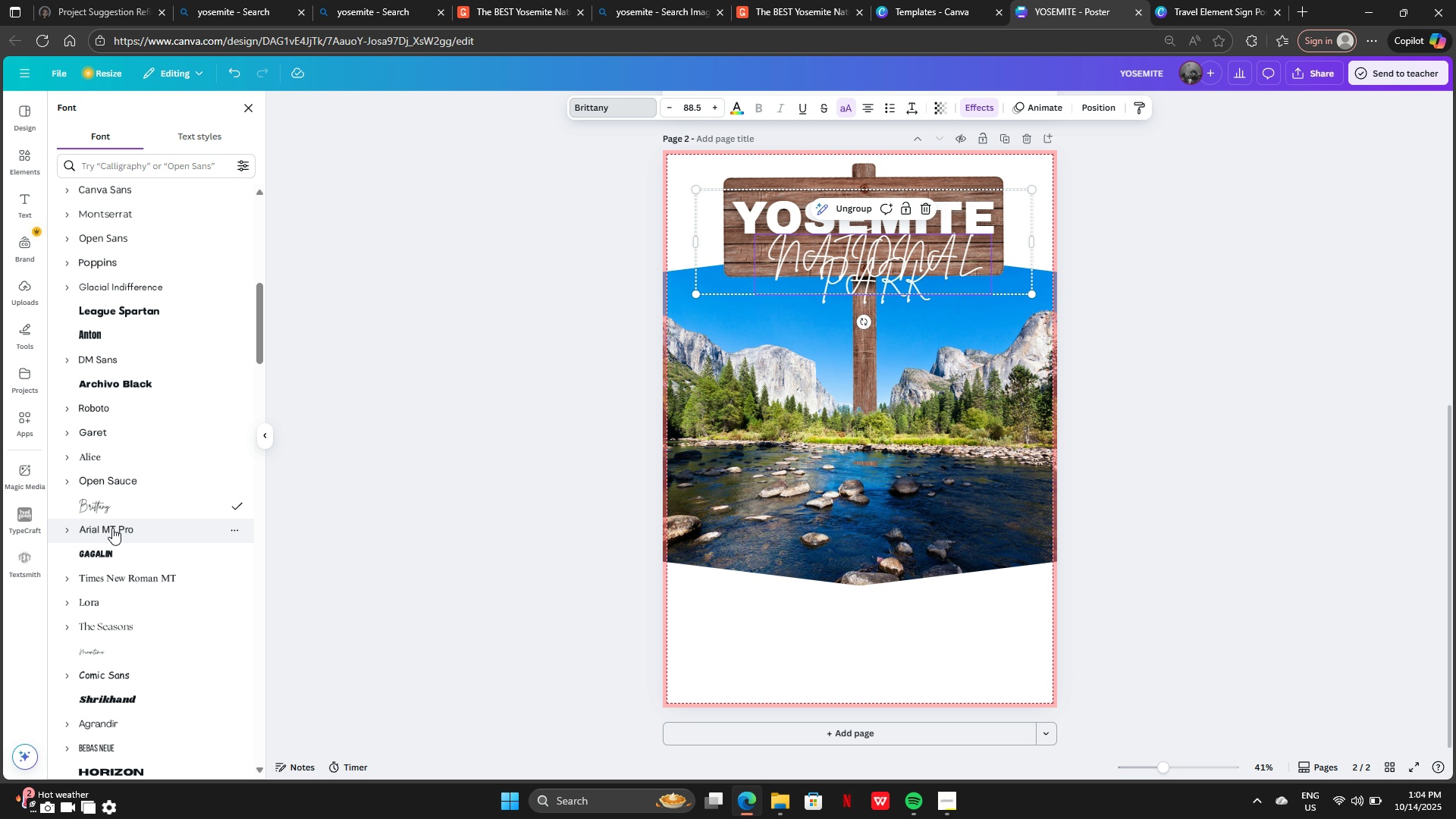 
left_click([112, 528])
 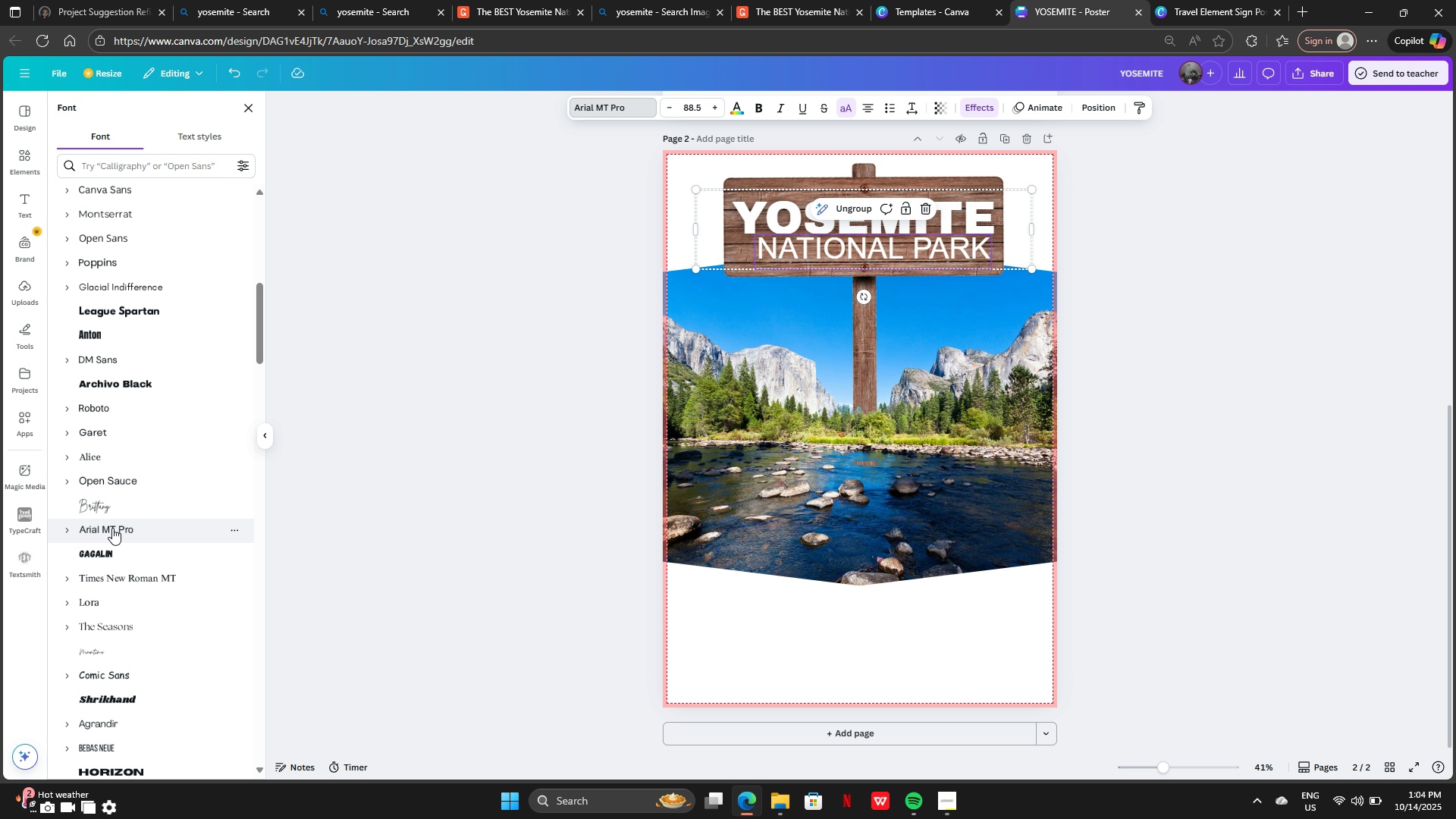 
scroll: coordinate [112, 528], scroll_direction: down, amount: 3.0
 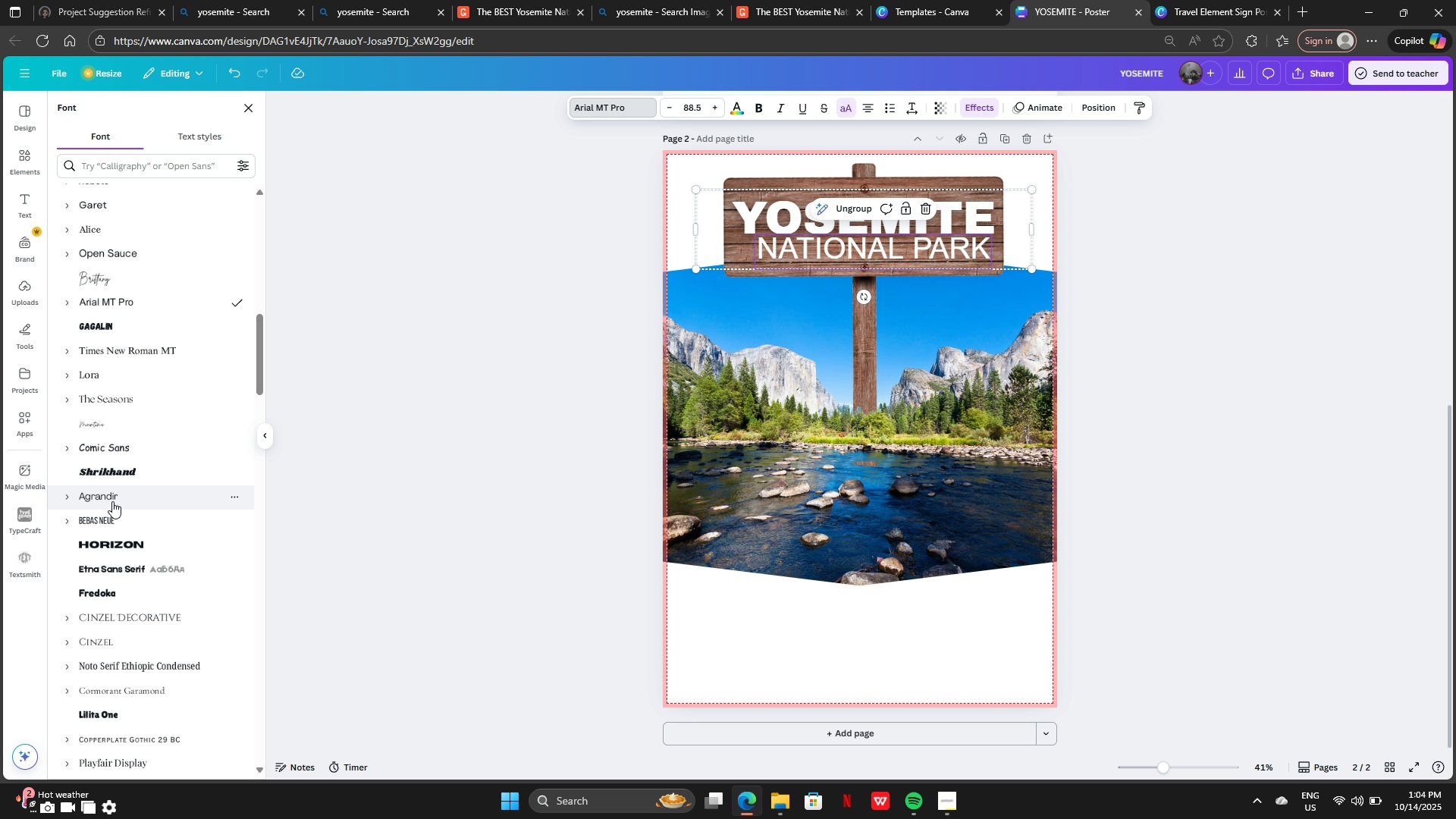 
left_click([112, 501])
 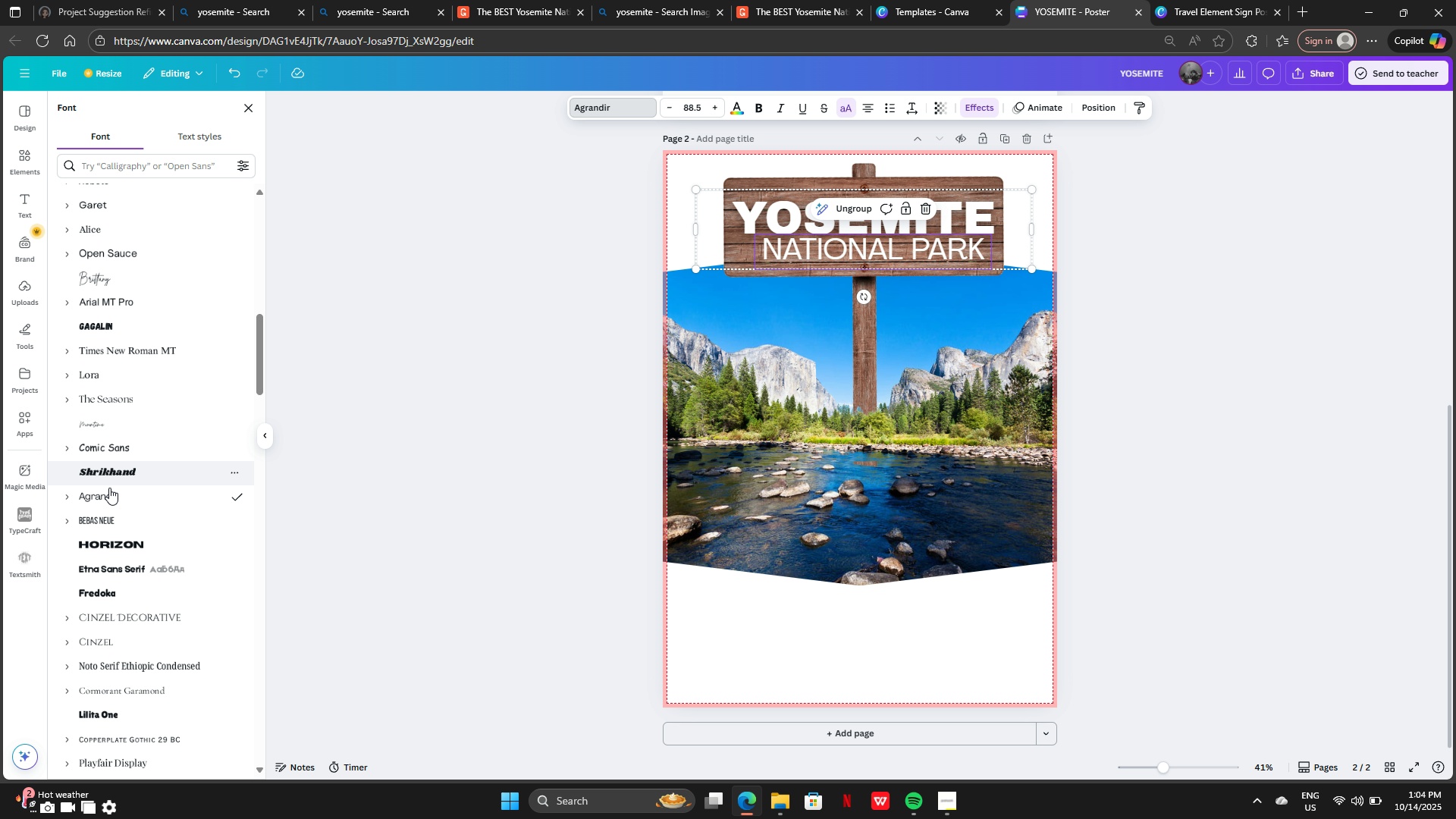 
scroll: coordinate [111, 491], scroll_direction: down, amount: 4.0
 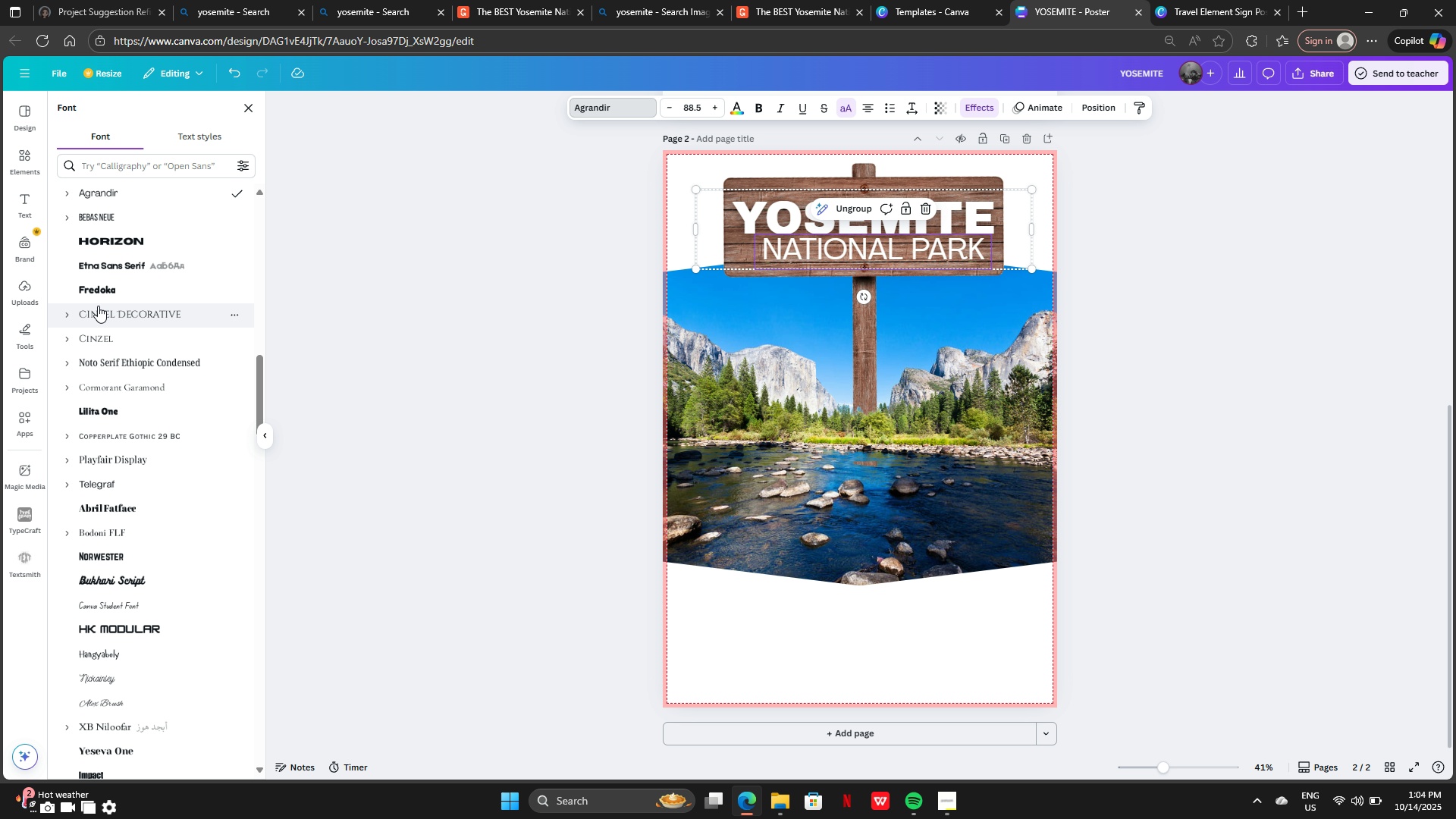 
left_click([98, 306])
 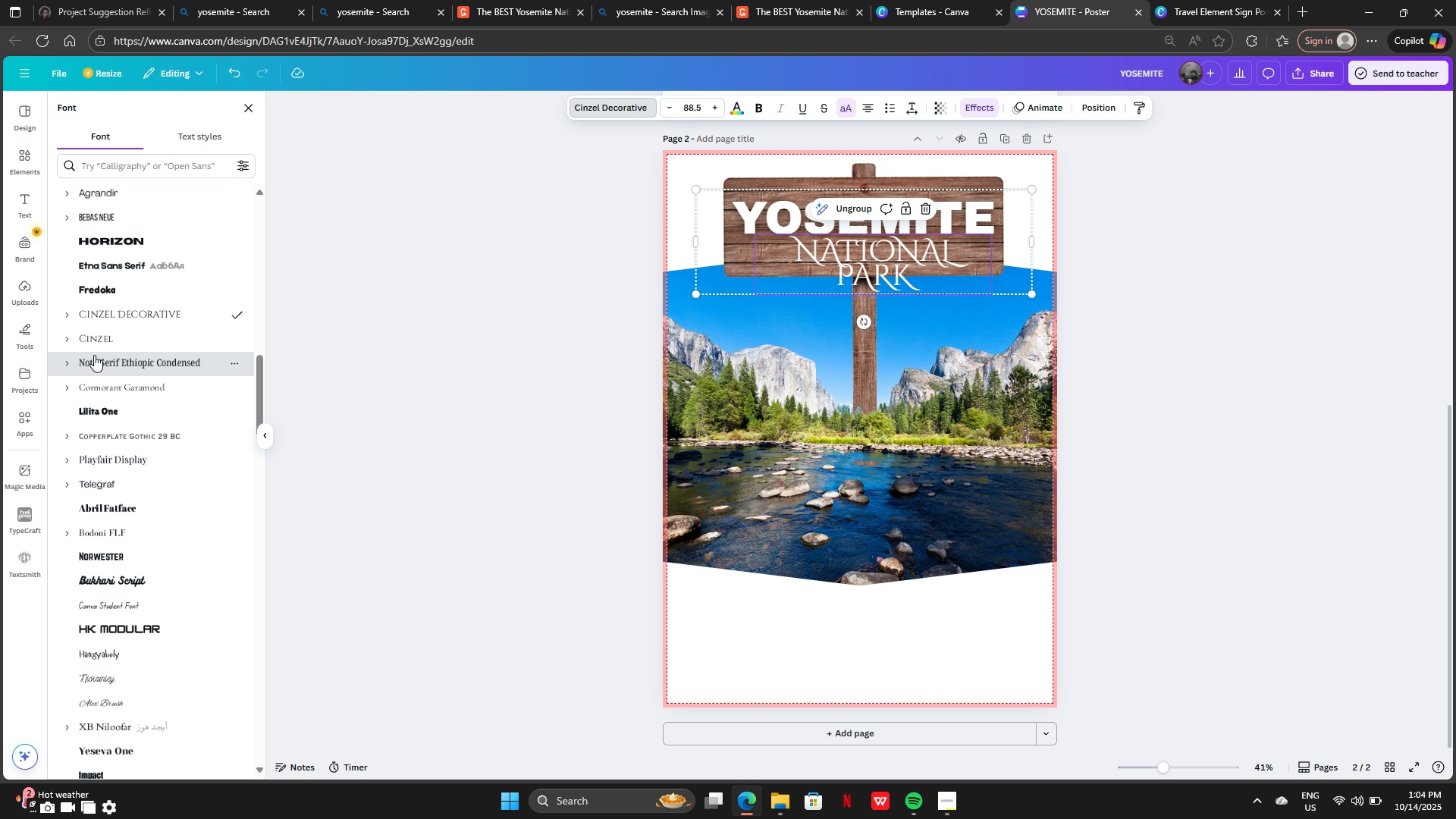 
left_click([94, 355])
 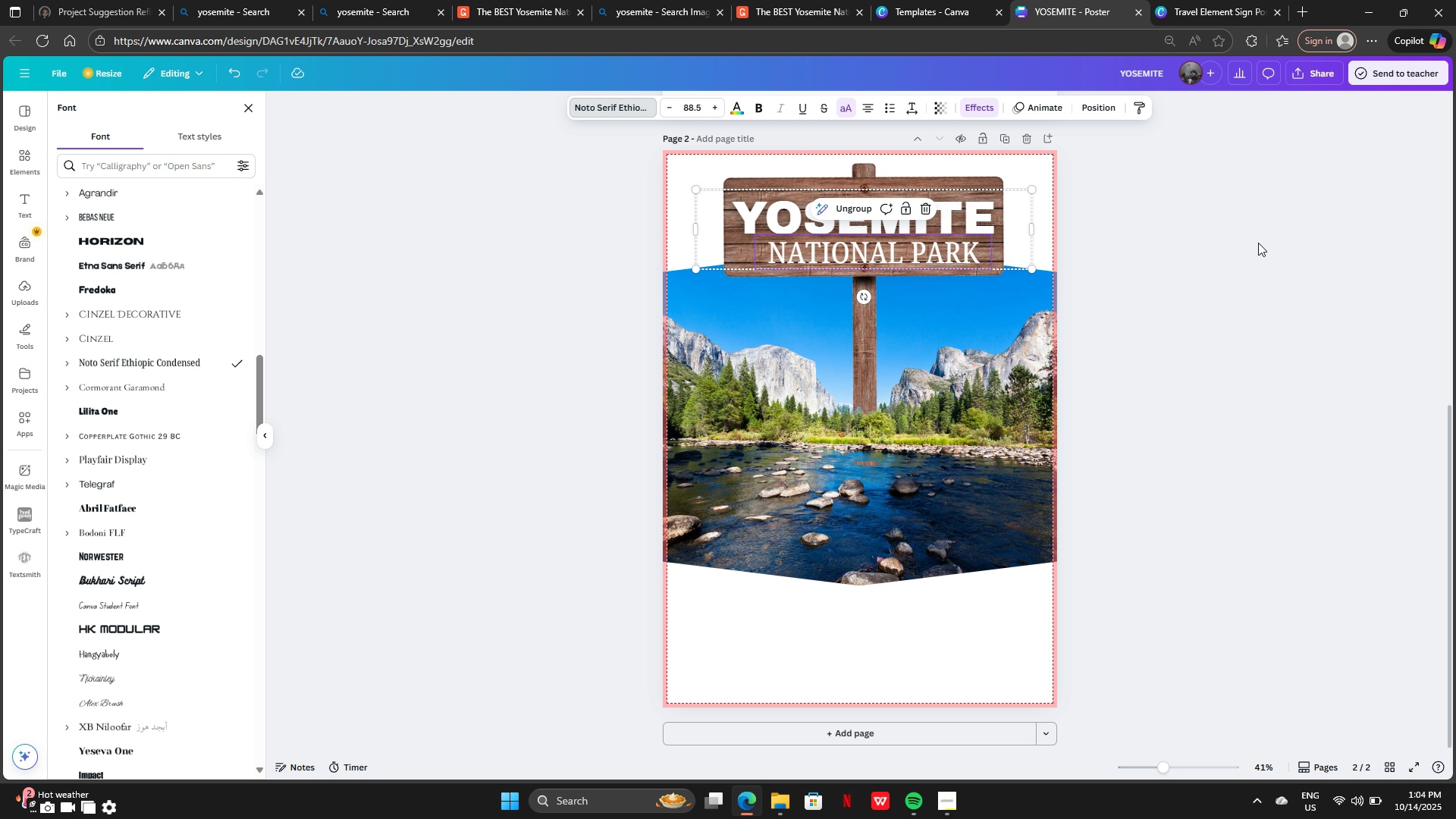 
double_click([1278, 243])
 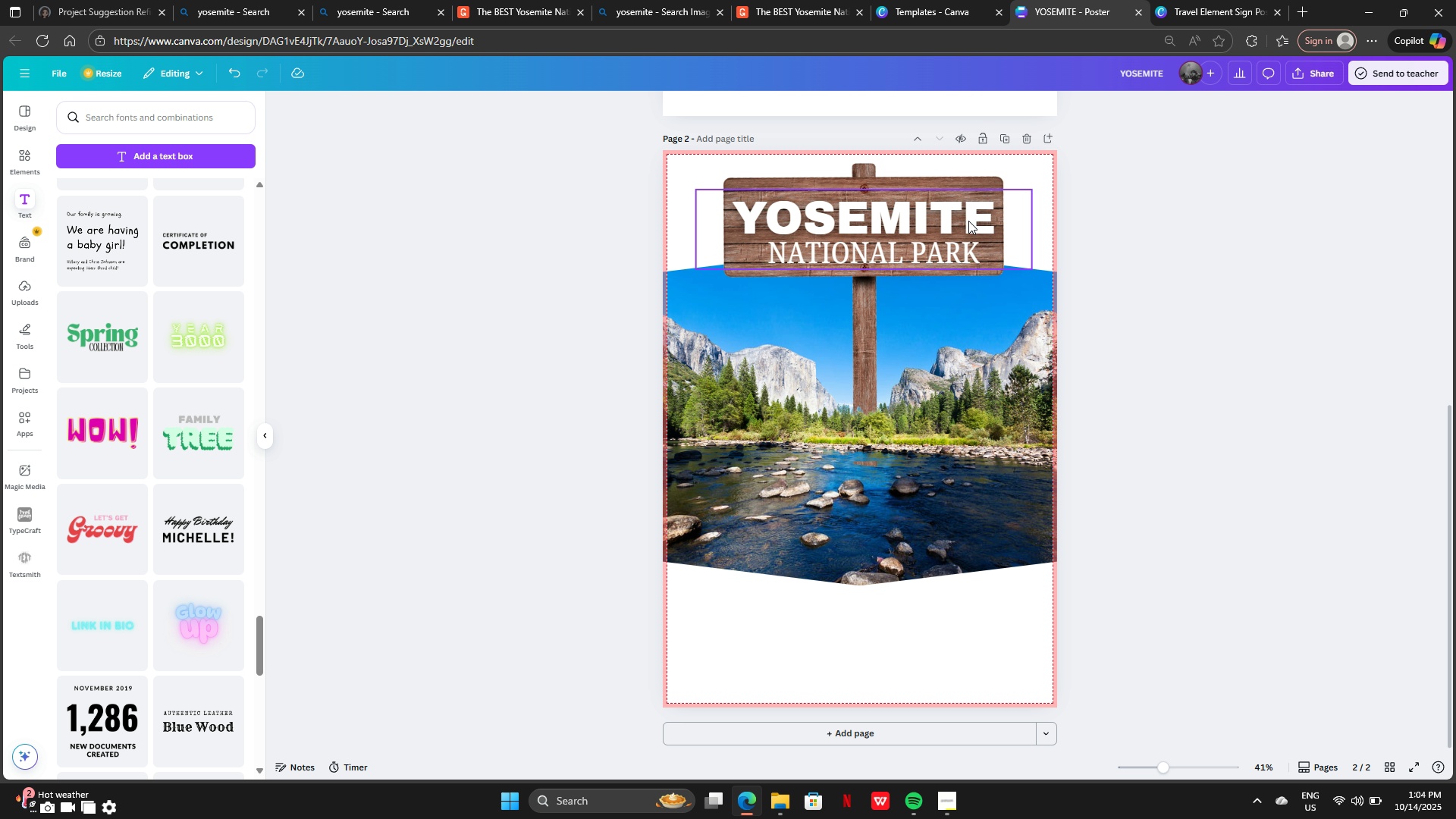 
left_click([923, 237])
 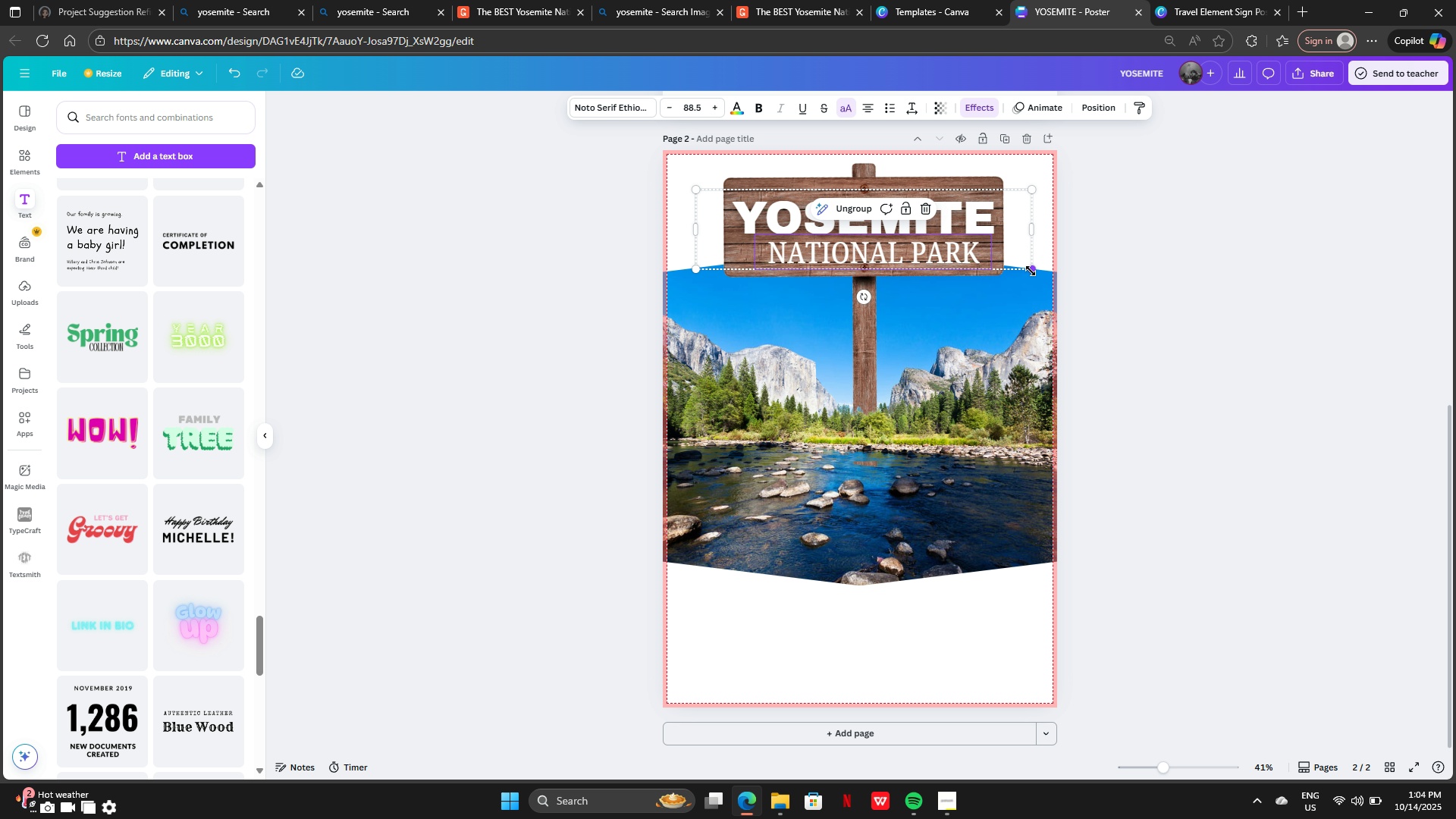 
left_click_drag(start_coordinate=[1031, 271], to_coordinate=[1017, 263])
 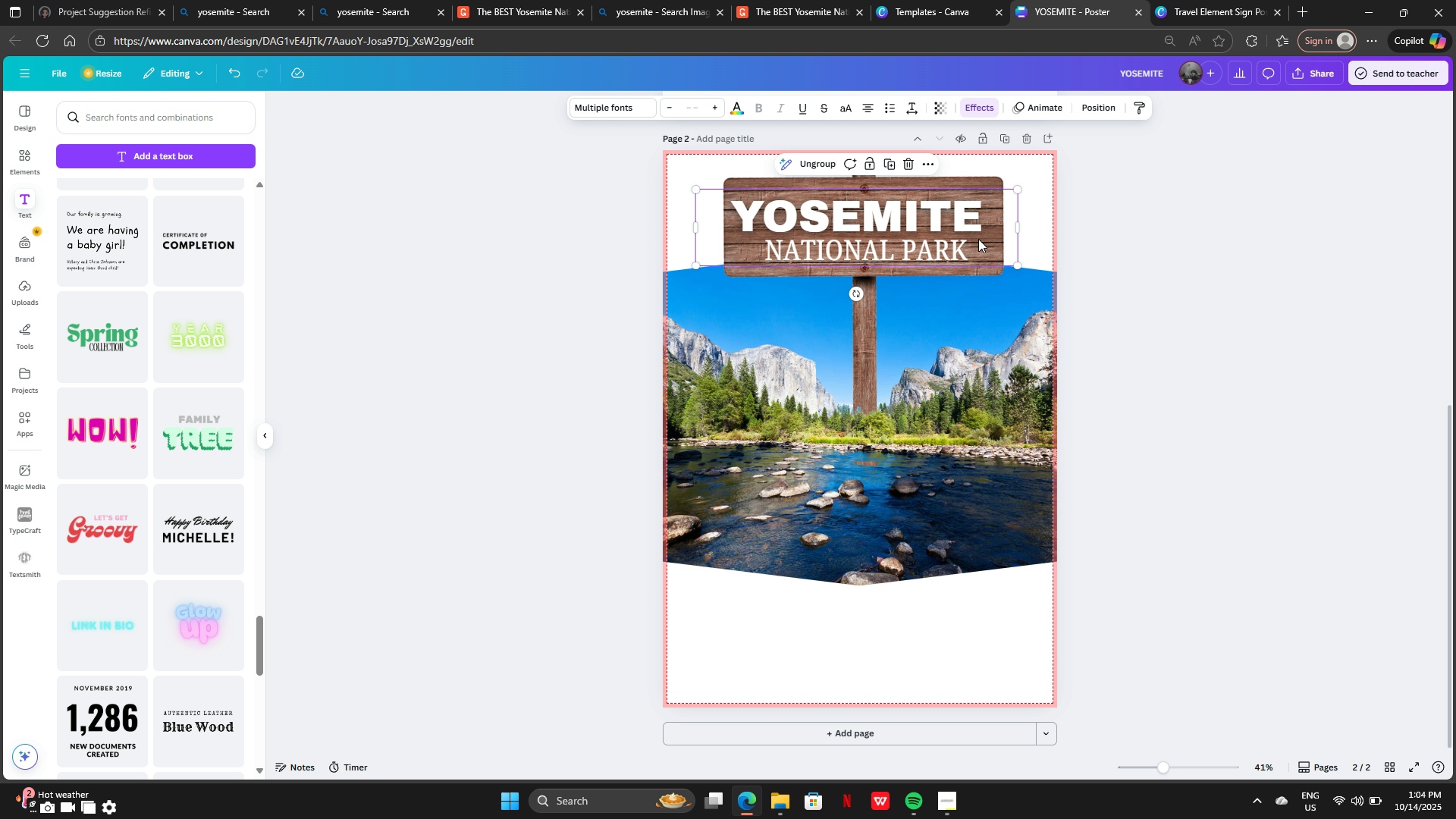 
left_click_drag(start_coordinate=[978, 239], to_coordinate=[985, 239])
 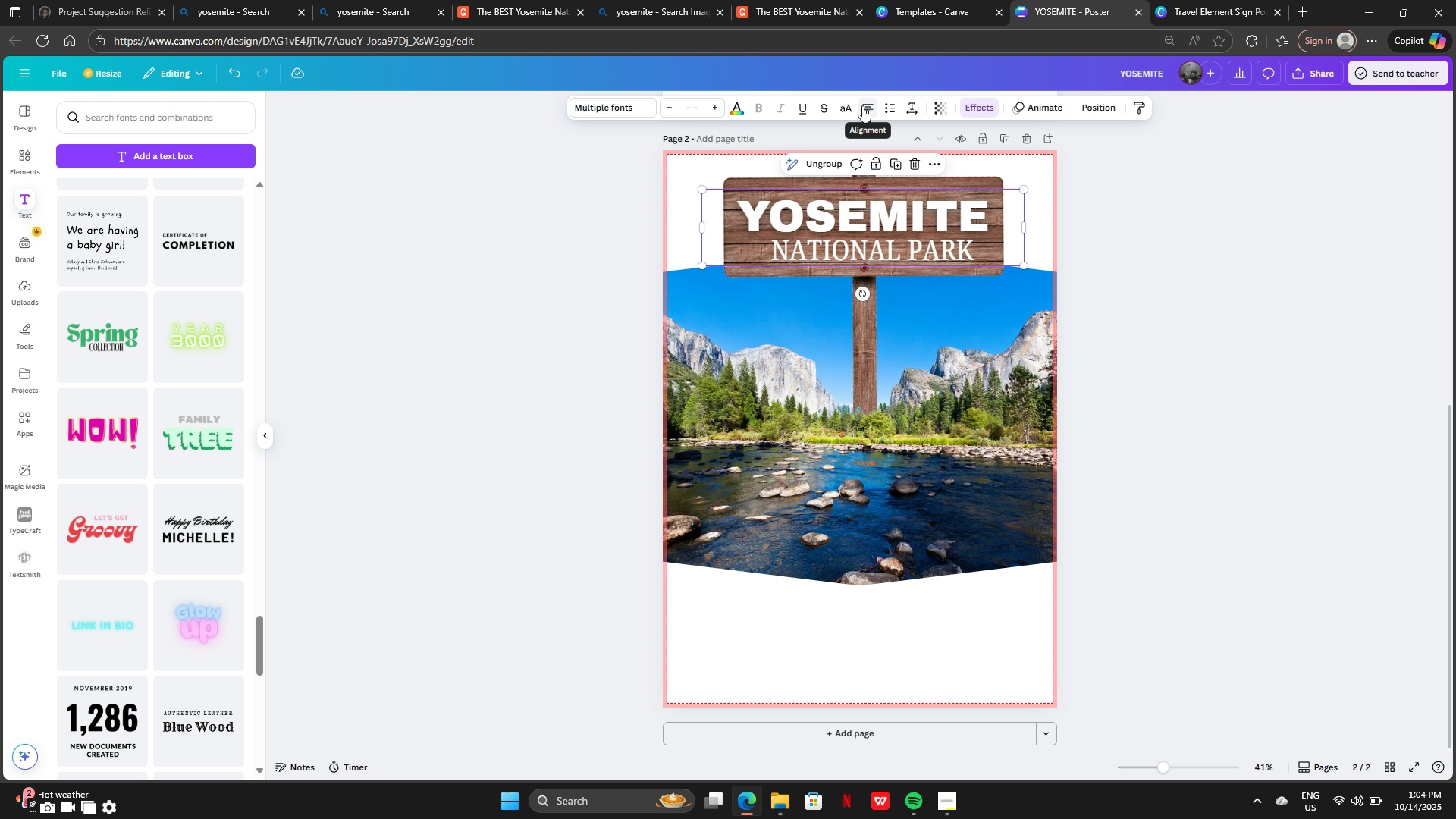 
left_click([864, 105])
 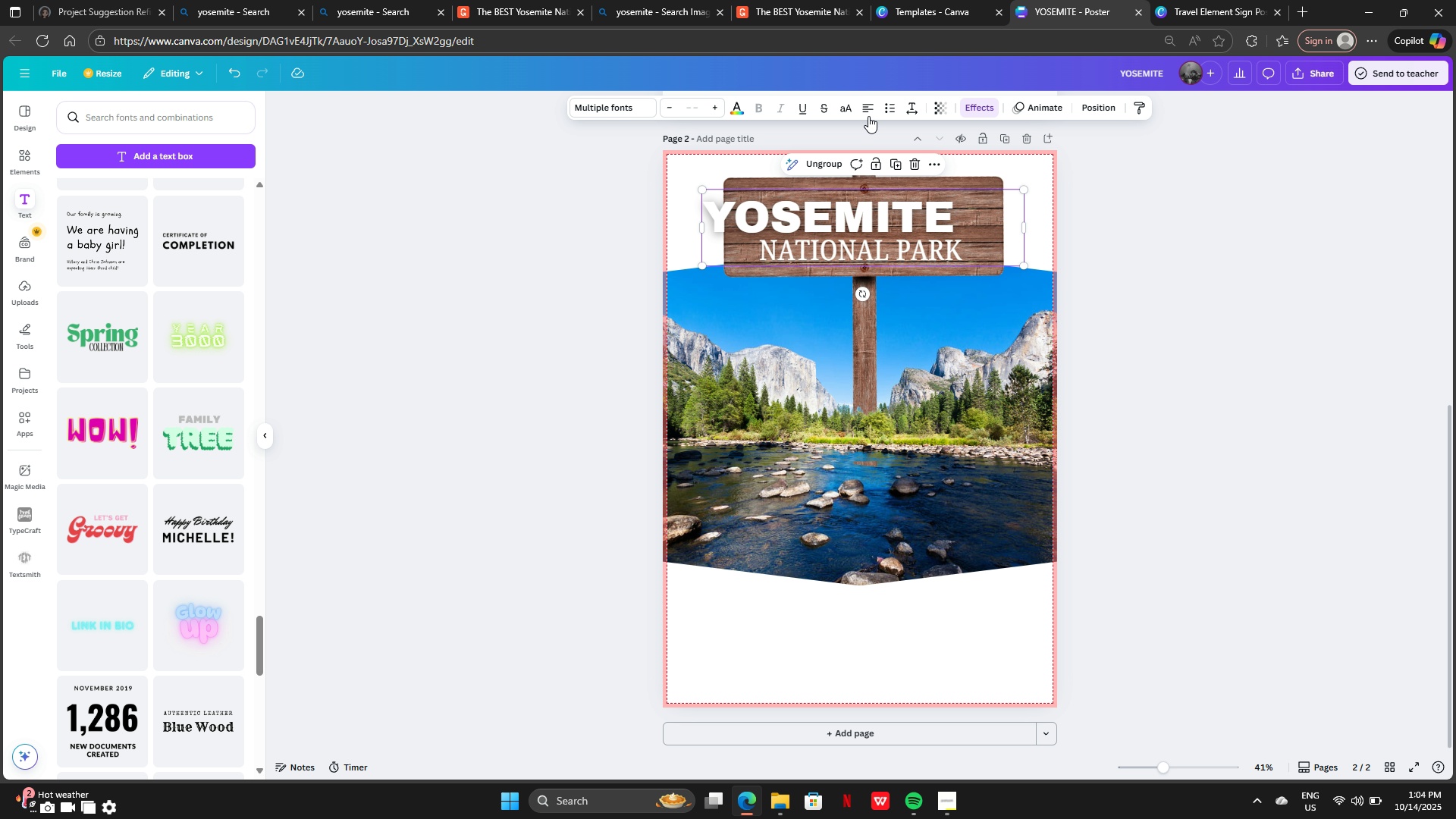 
left_click([867, 108])
 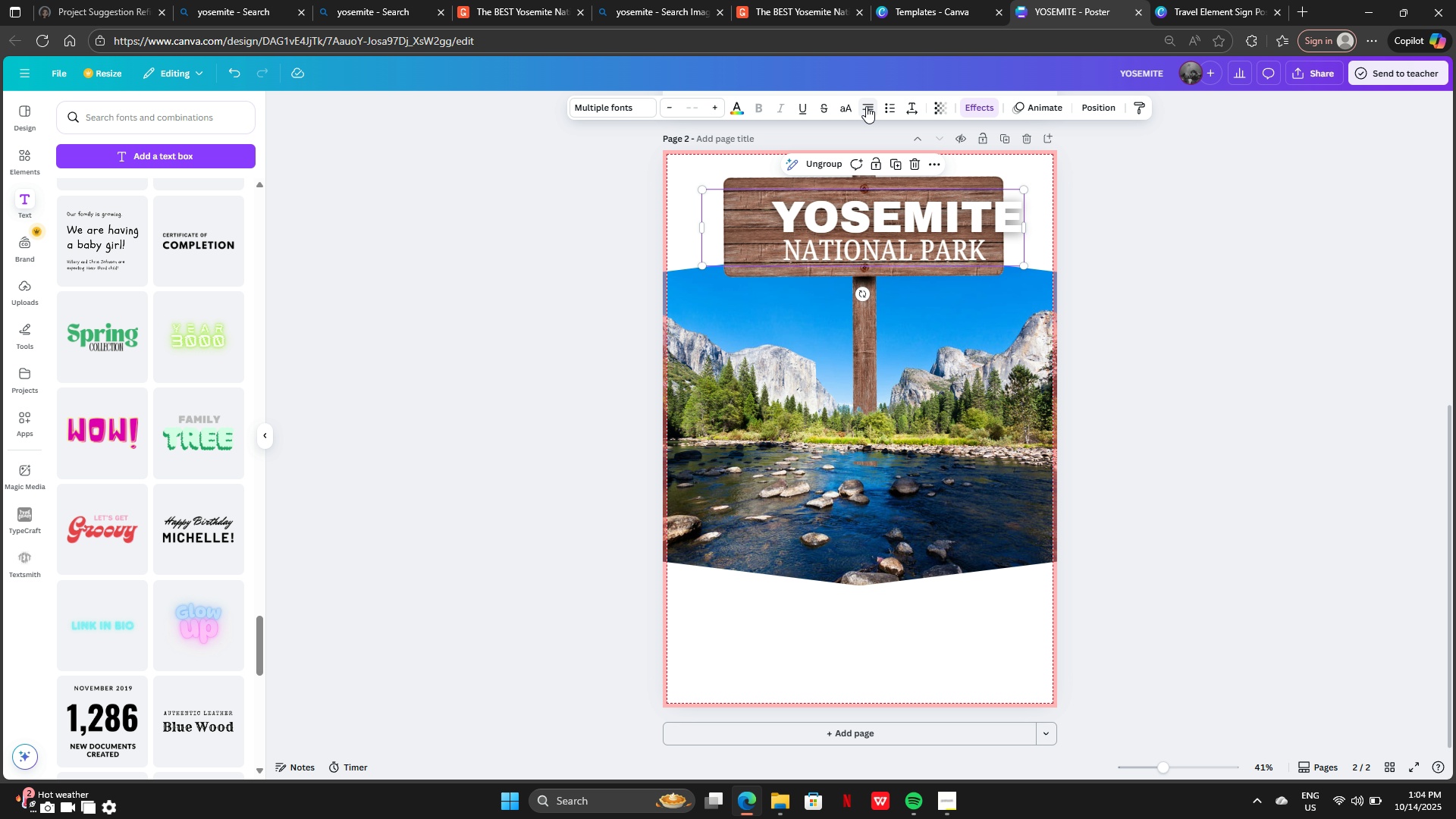 
left_click([866, 106])
 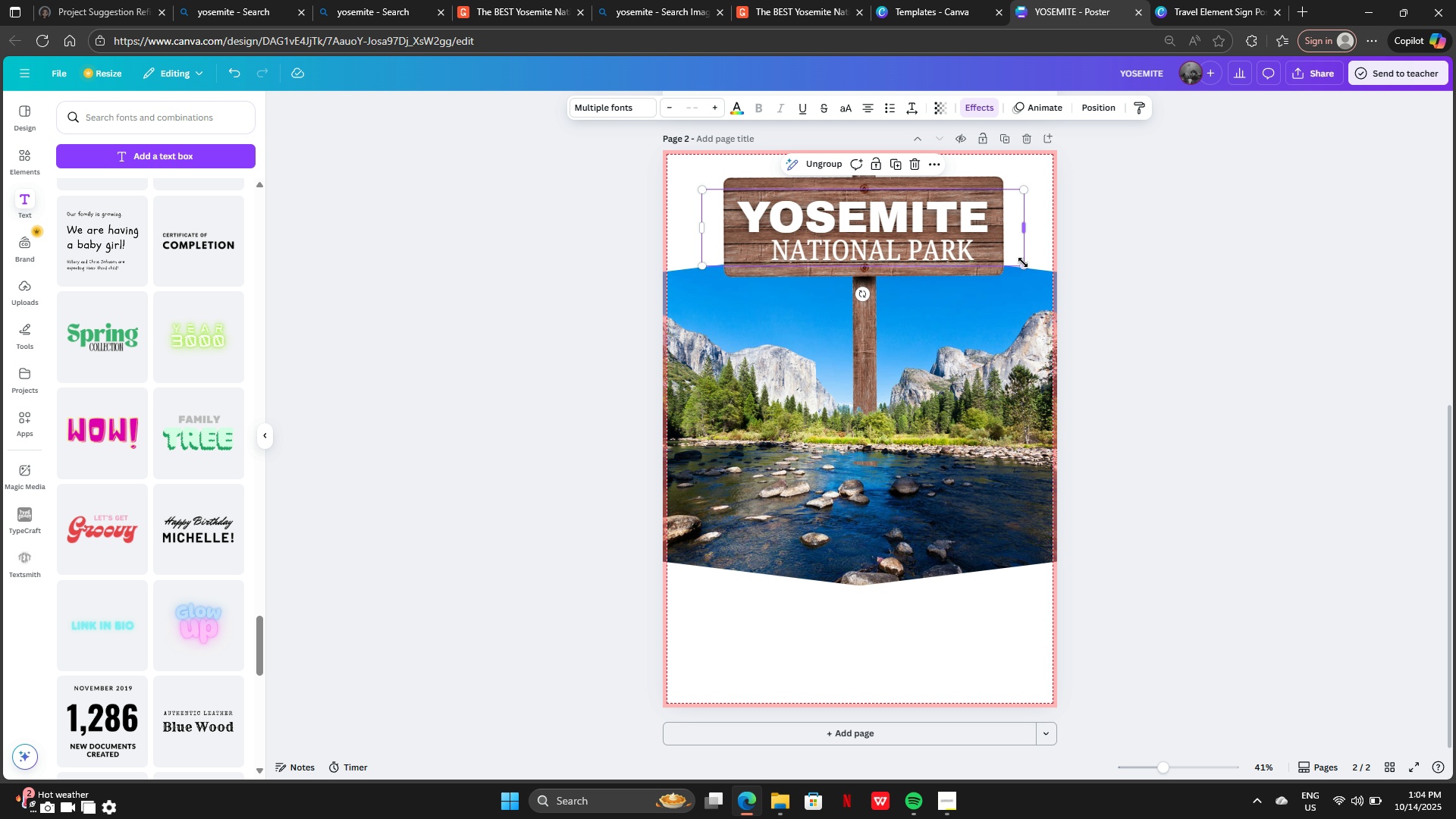 
left_click_drag(start_coordinate=[1024, 265], to_coordinate=[1009, 251])
 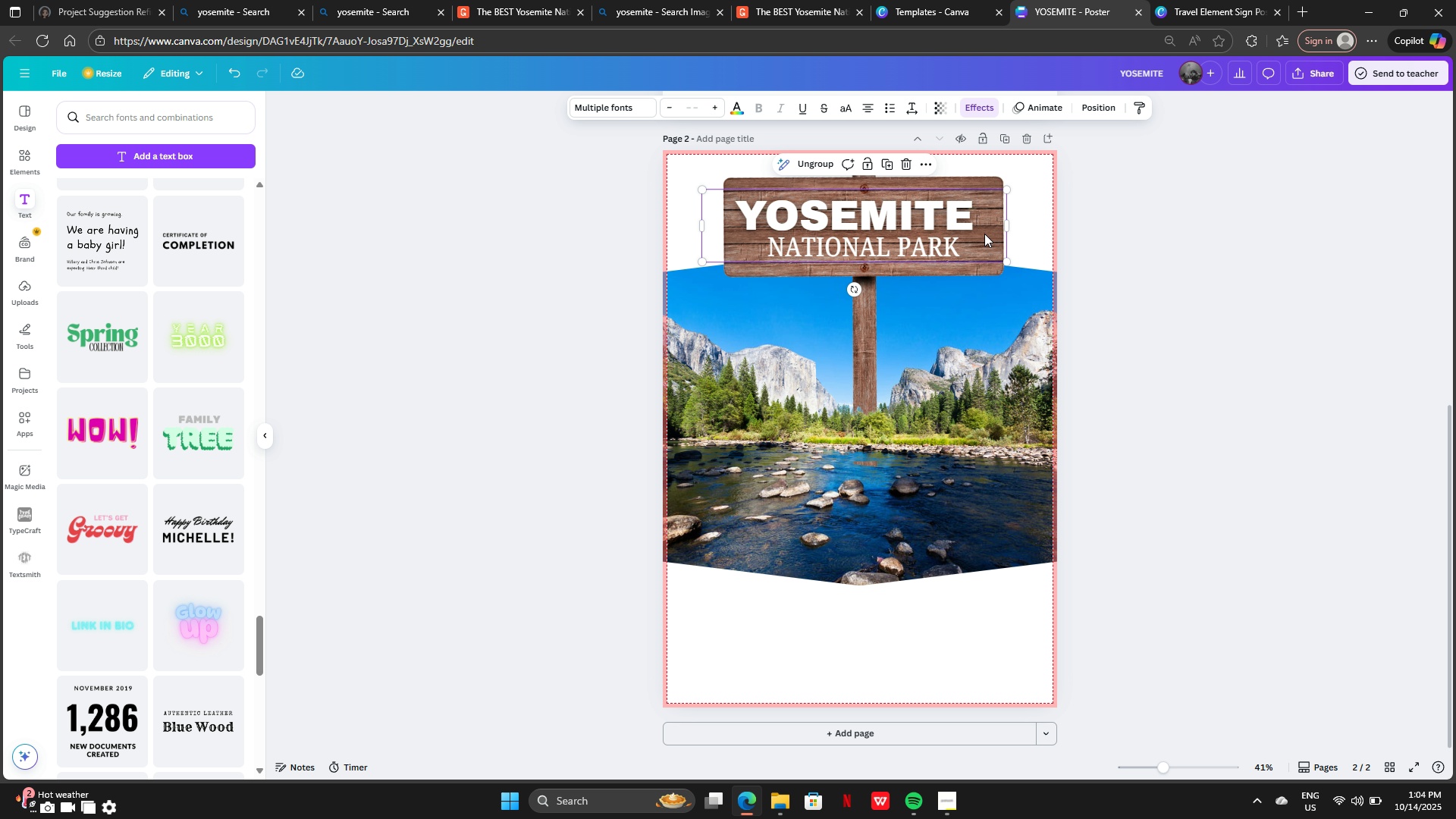 
left_click_drag(start_coordinate=[984, 234], to_coordinate=[990, 236])
 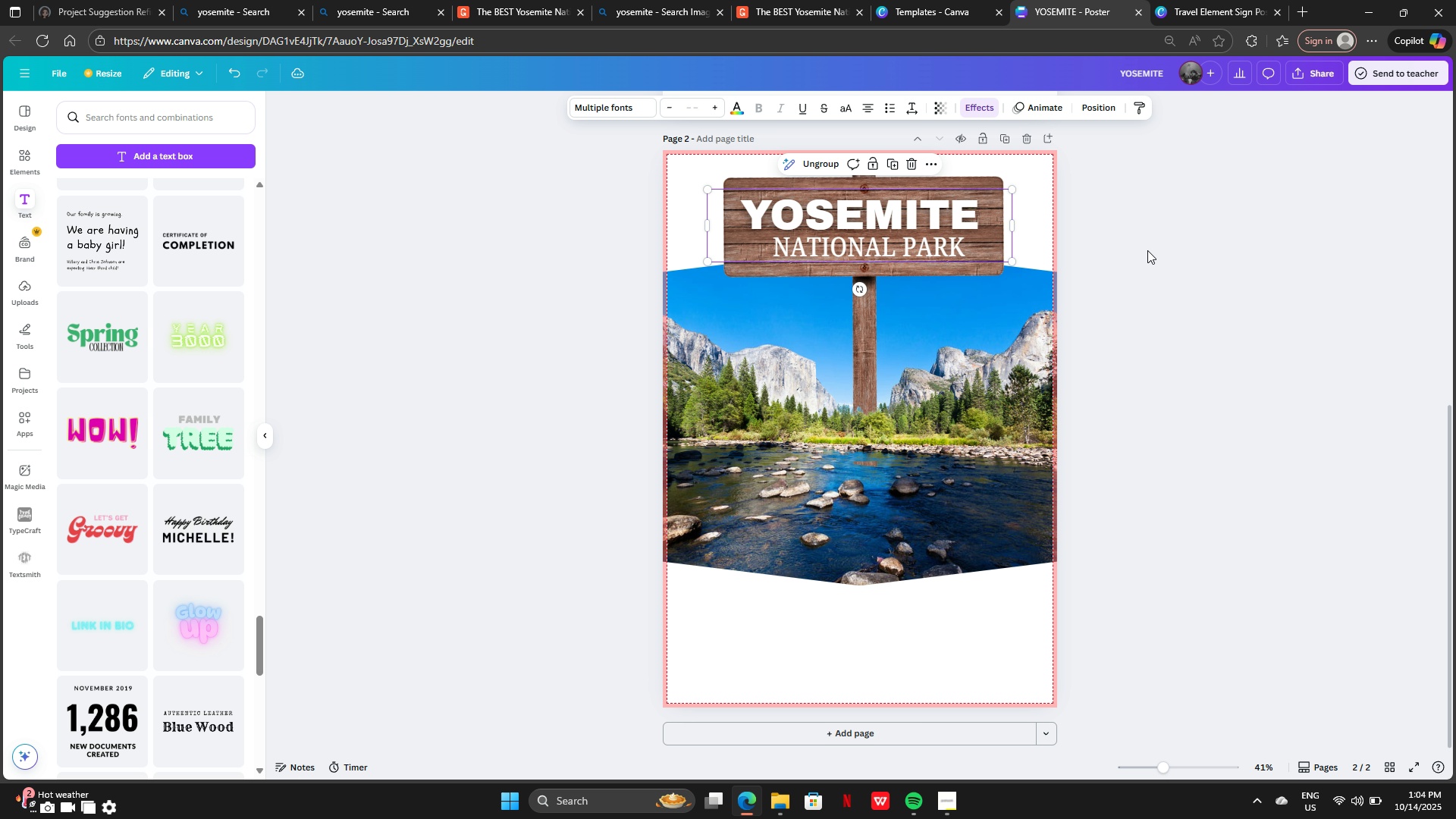 
left_click([1147, 250])
 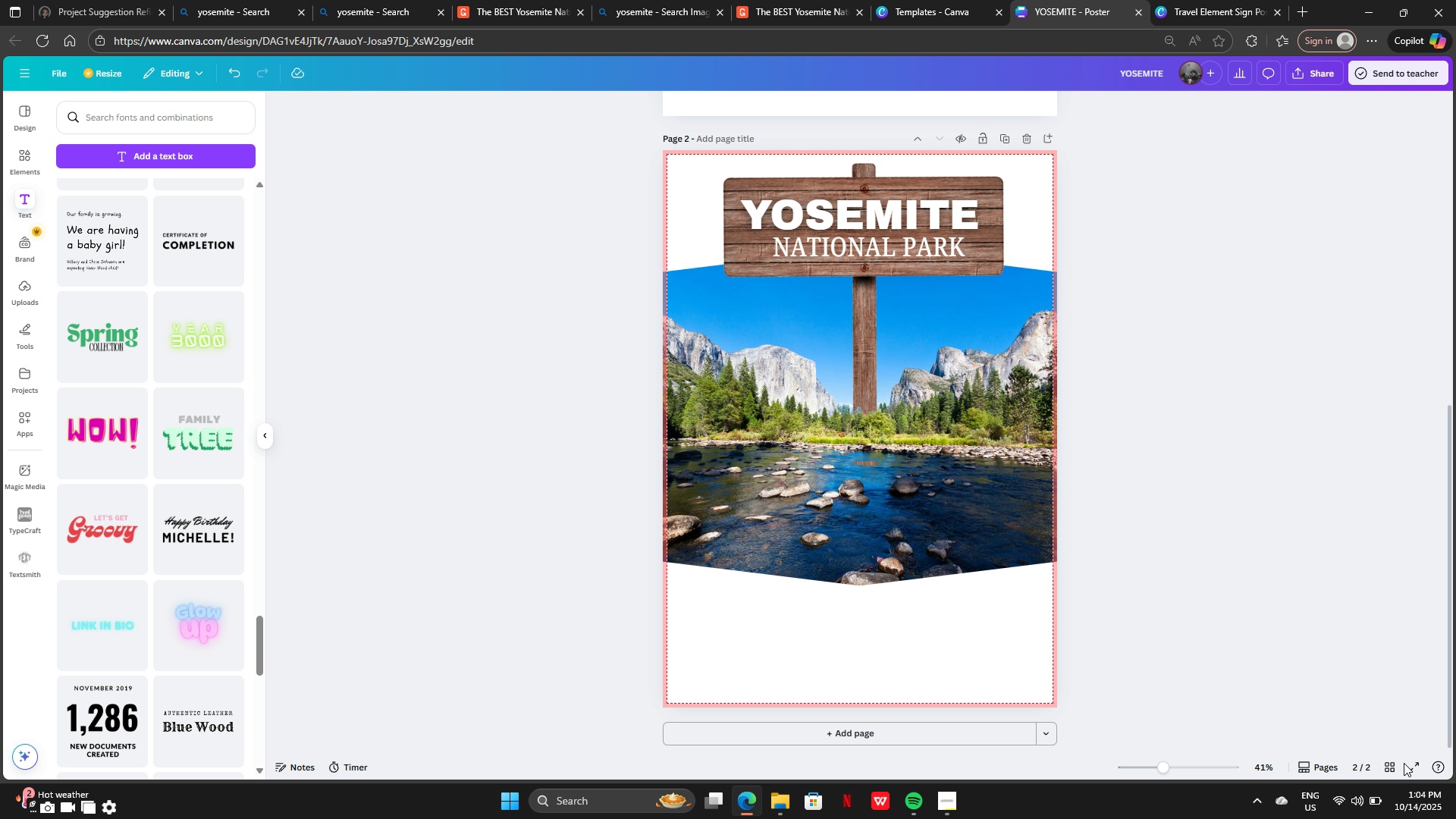 
left_click([1416, 766])
 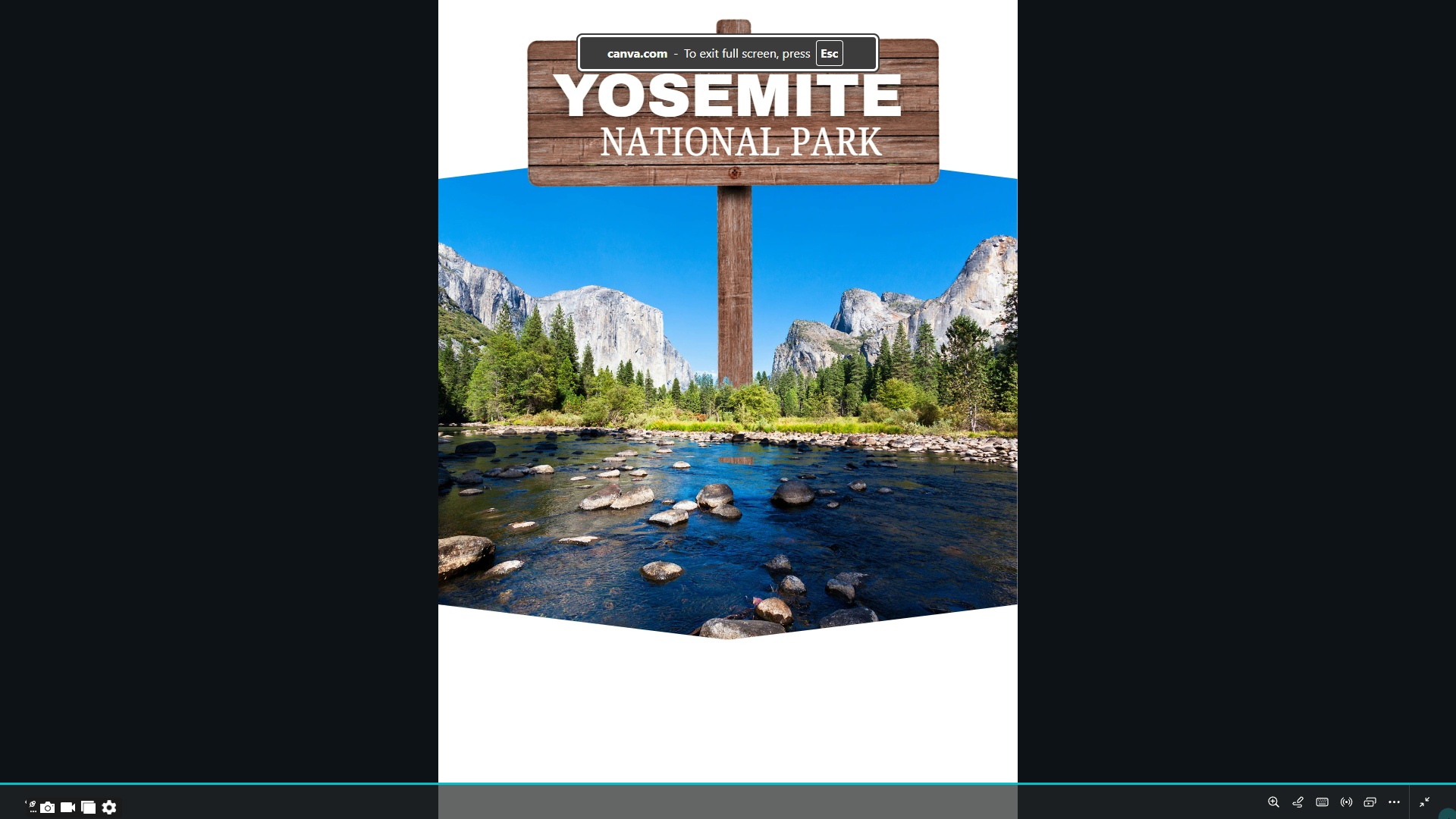 
left_click([1416, 811])
 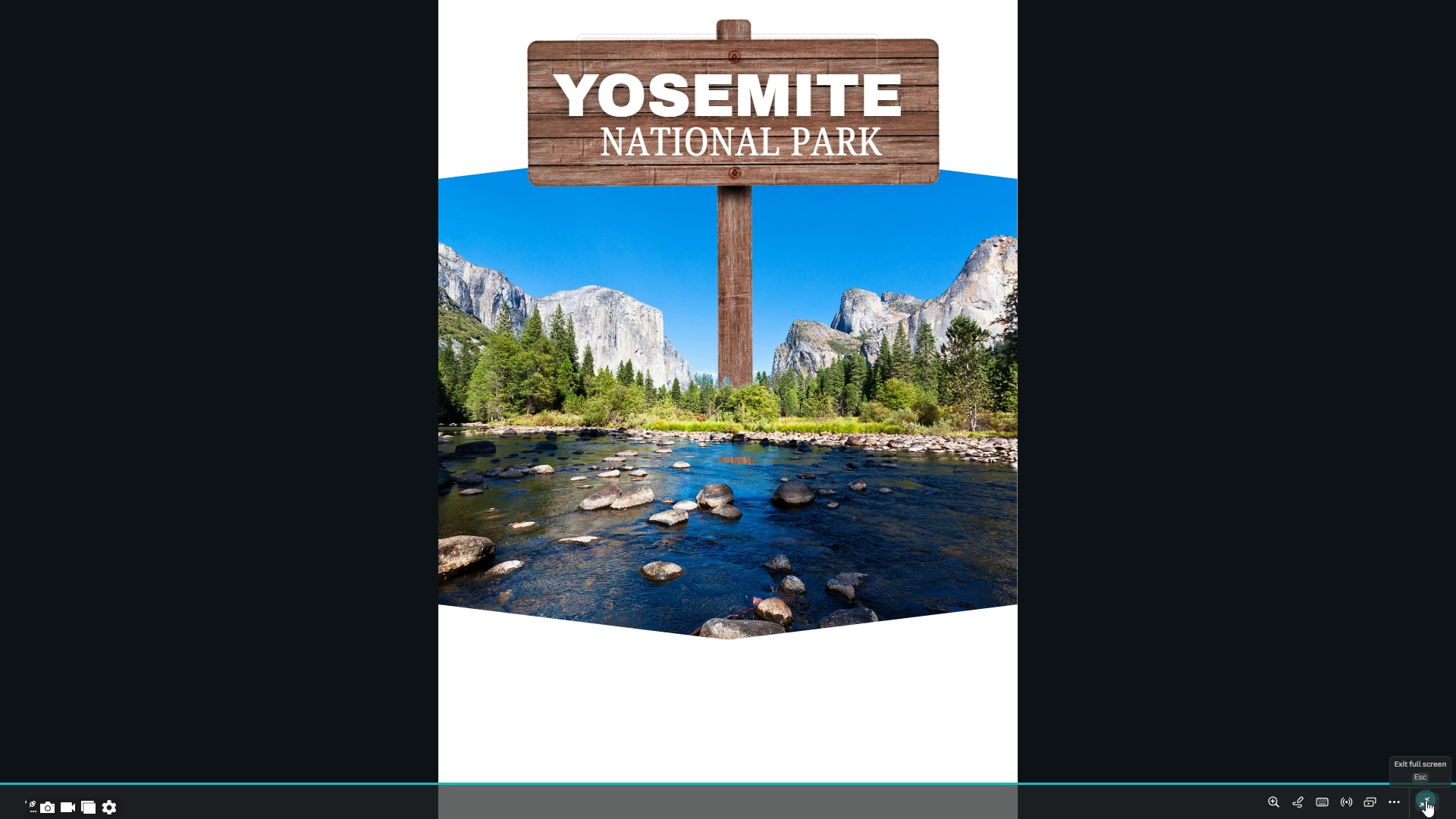 
left_click([1426, 799])
 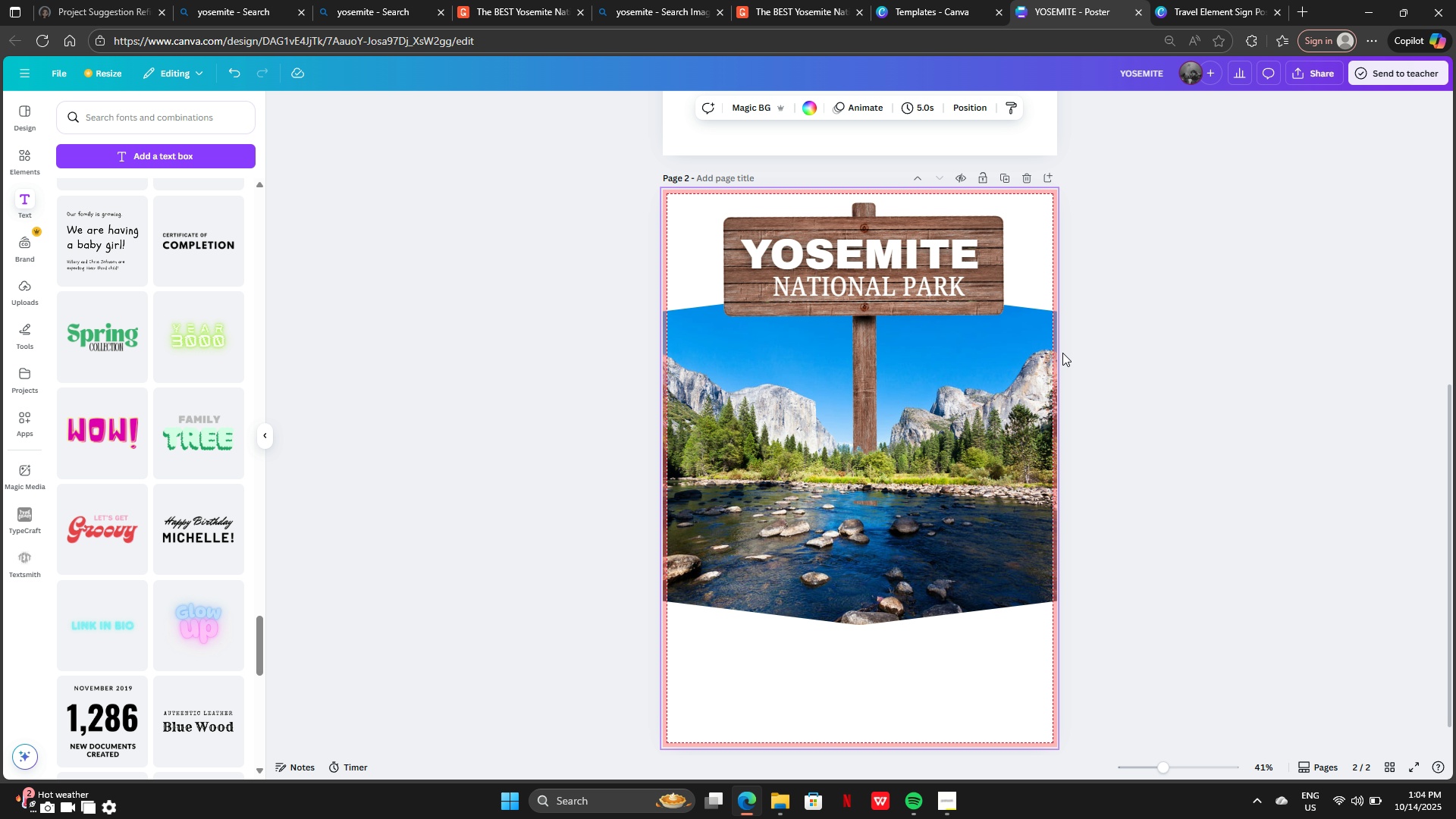 
left_click([1196, 339])
 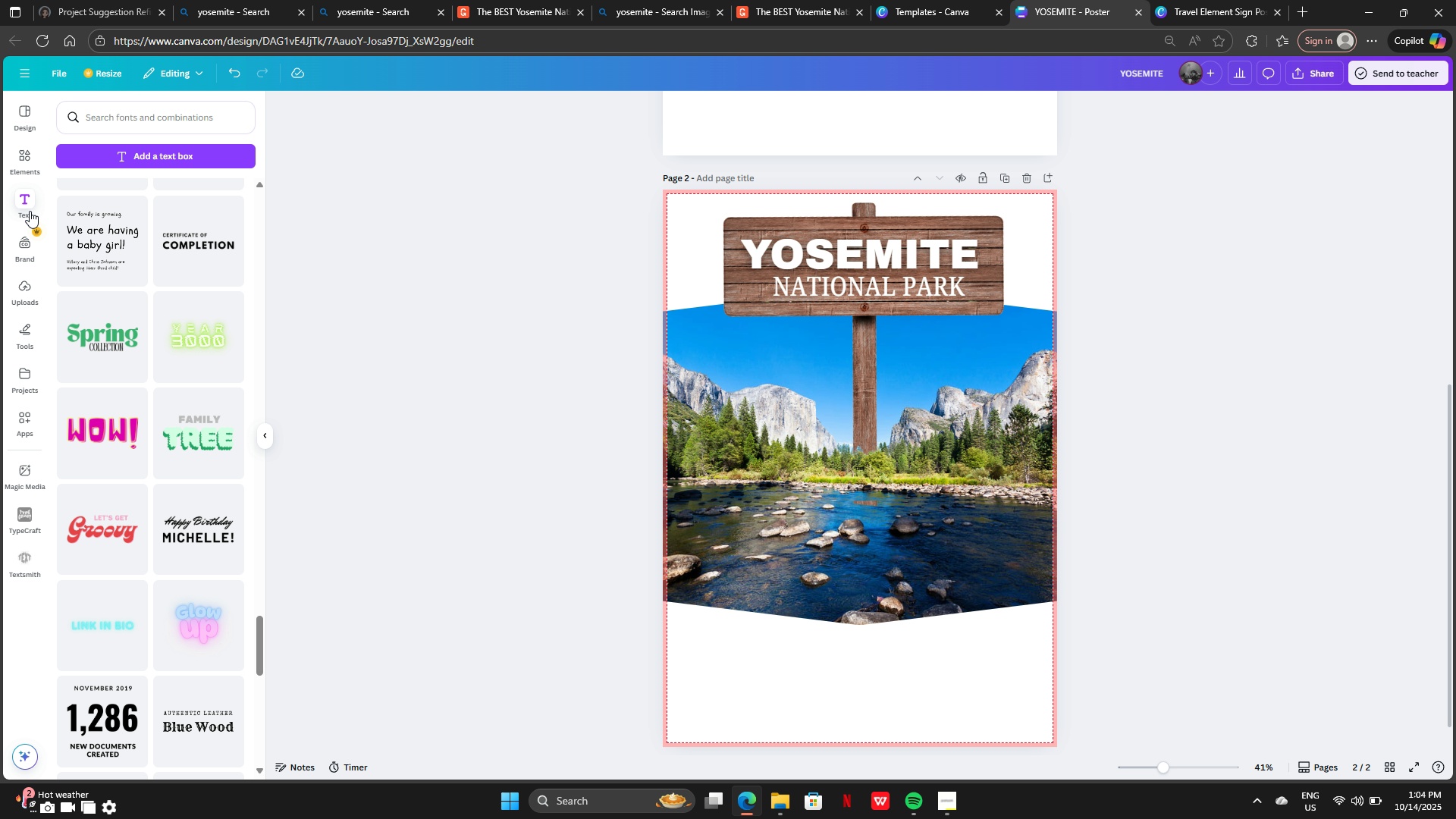 
left_click([24, 200])
 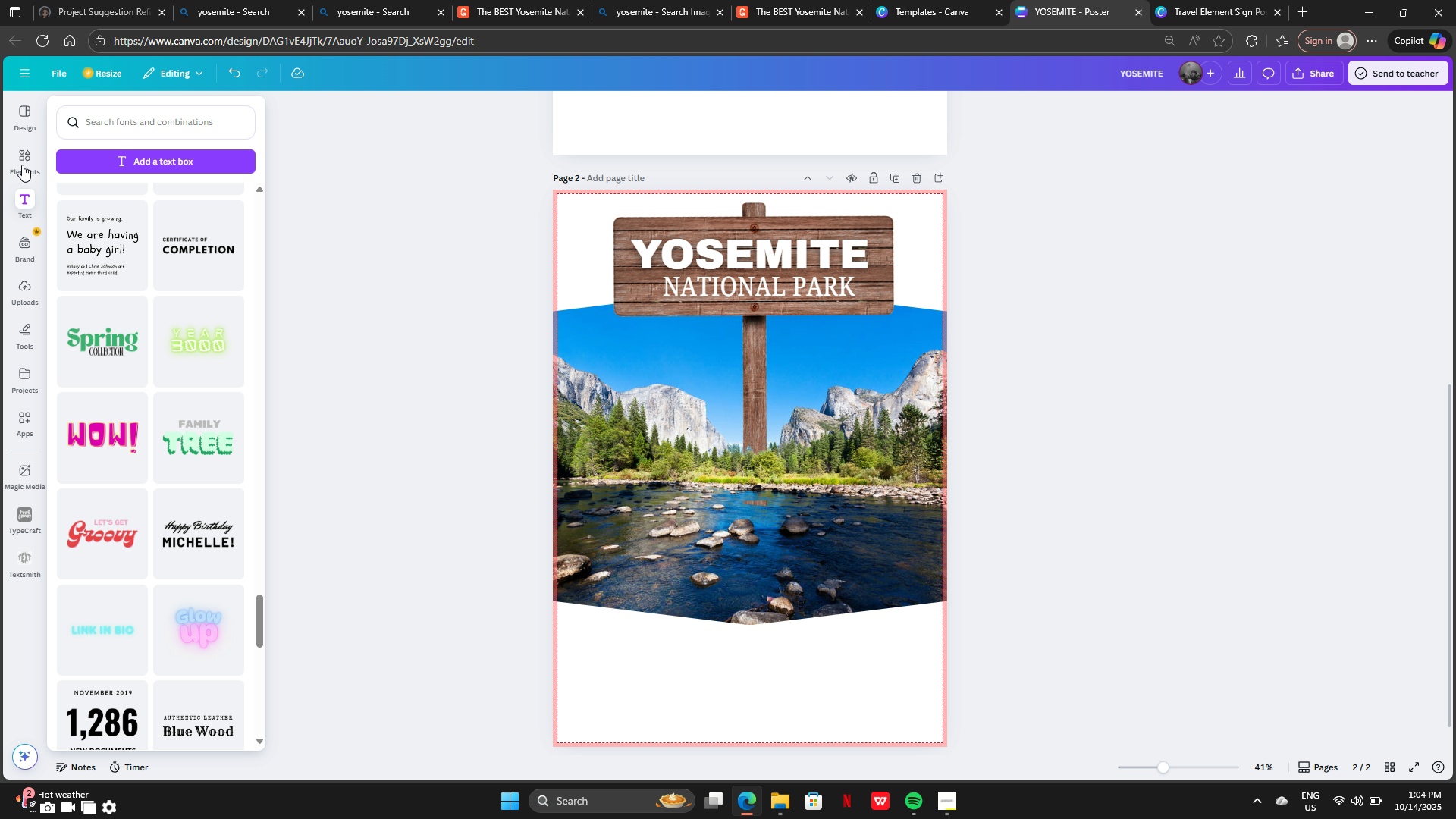 
mouse_move([46, 158])
 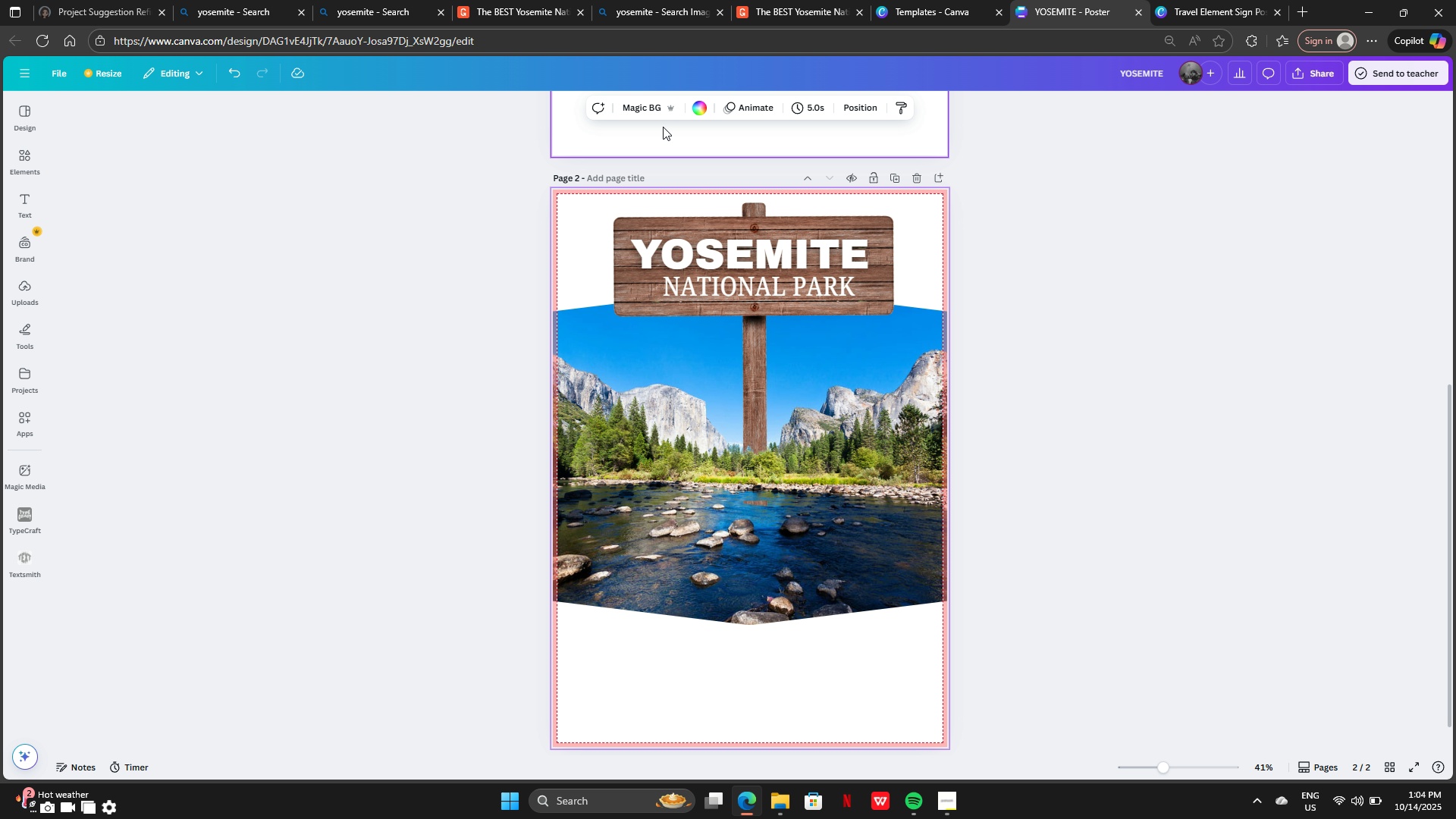 
left_click([708, 107])
 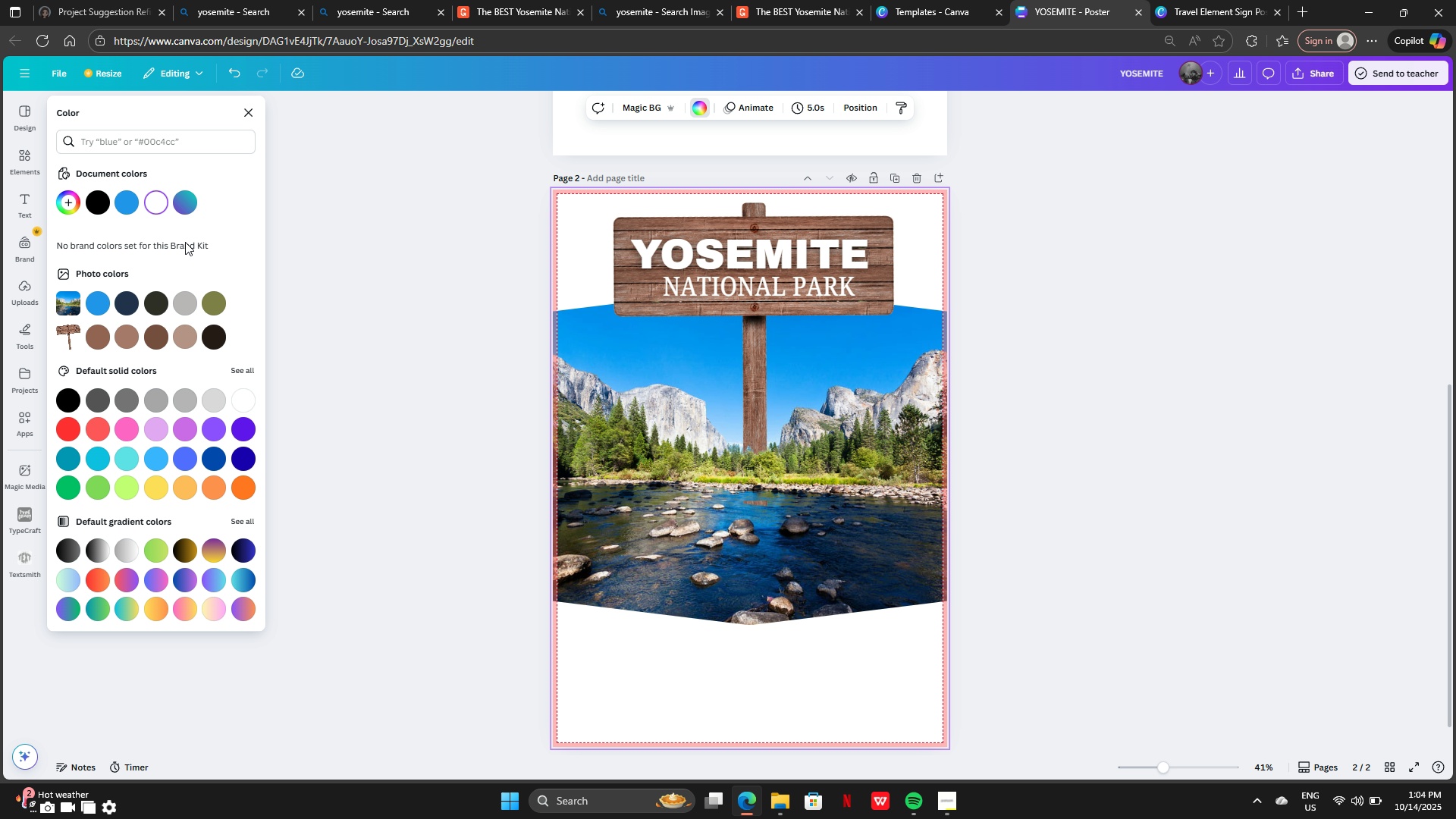 
left_click([184, 200])
 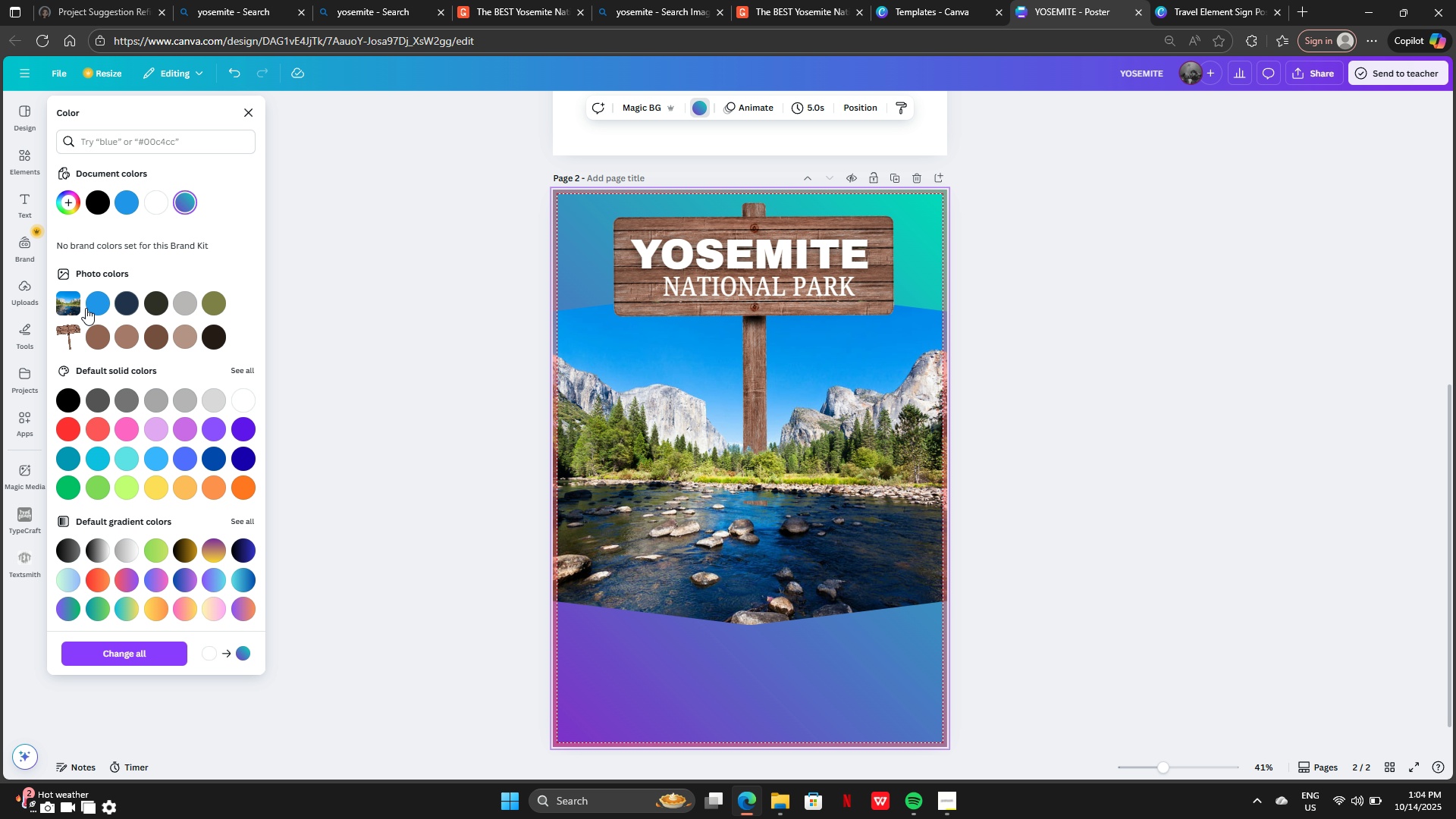 
left_click([96, 300])
 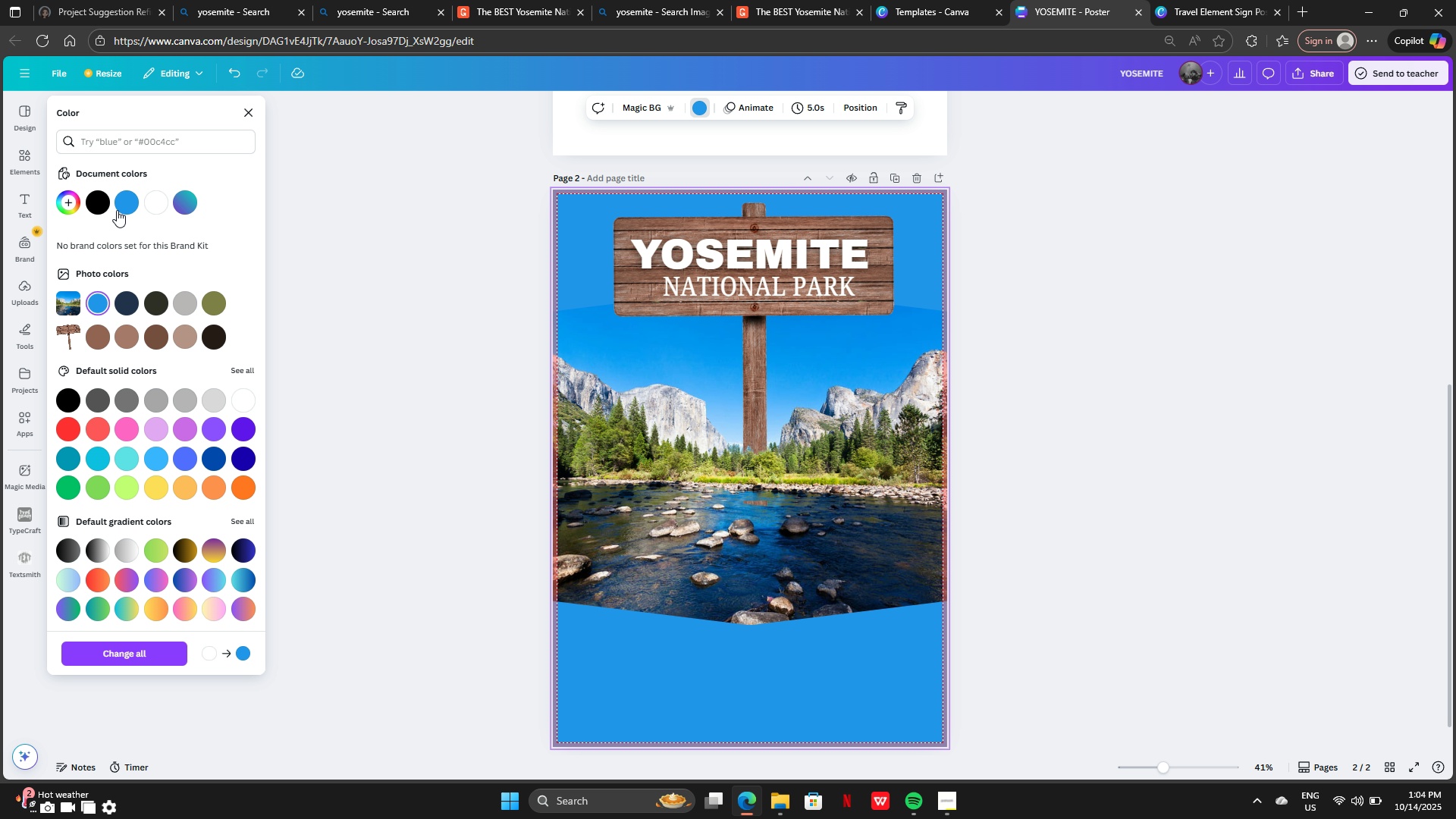 
left_click([121, 207])
 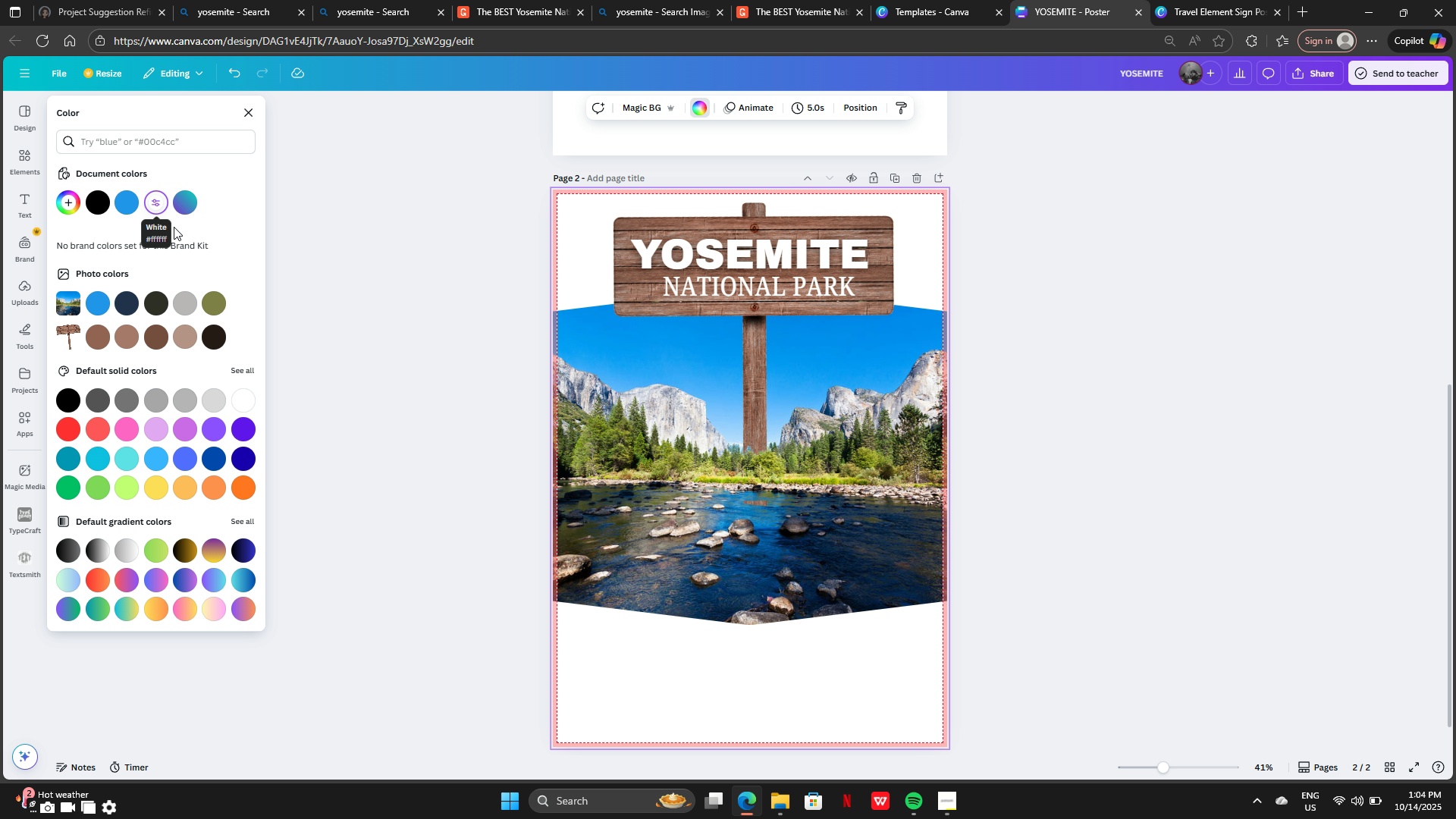 
left_click([282, 238])
 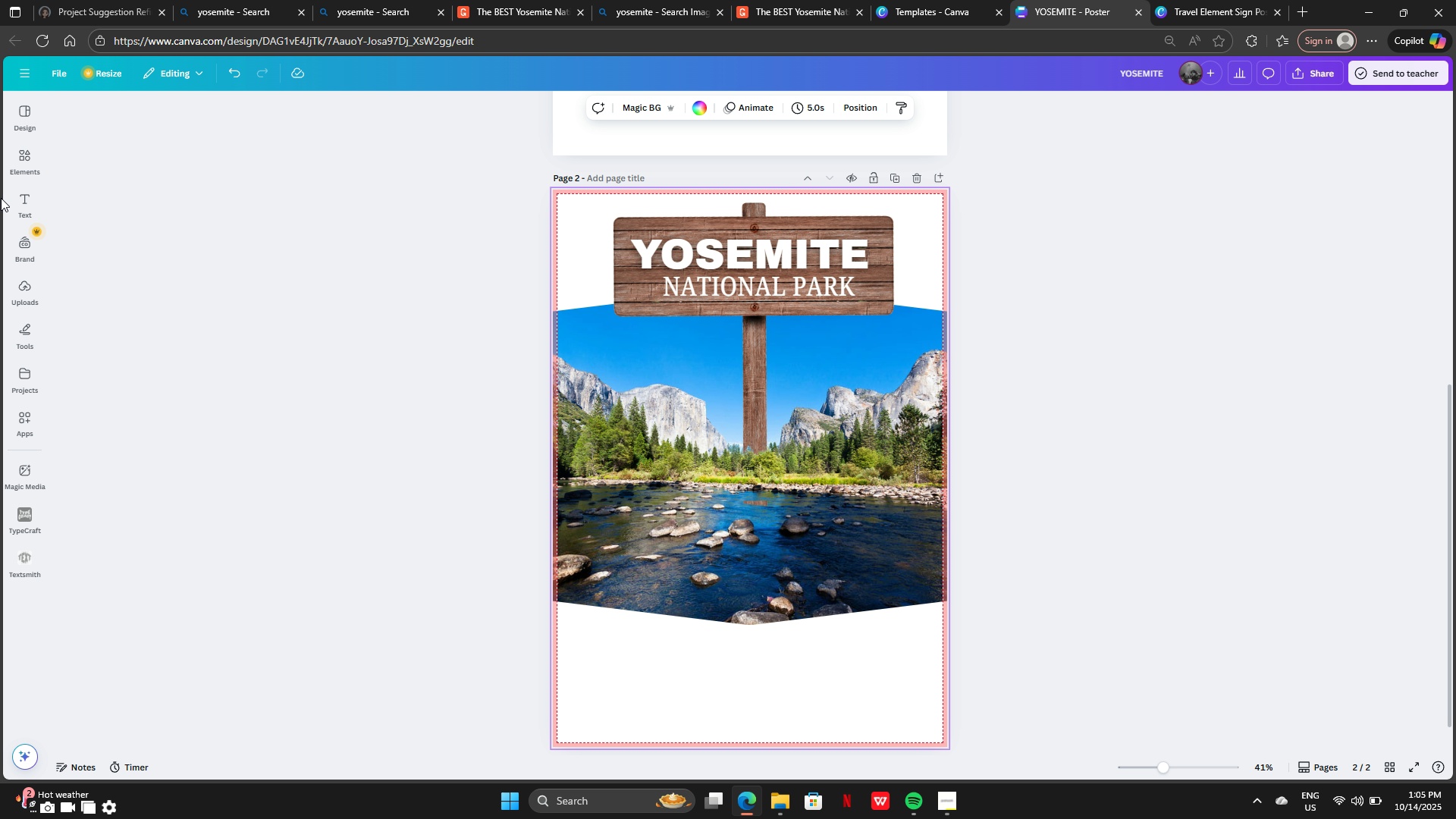 
left_click([21, 201])
 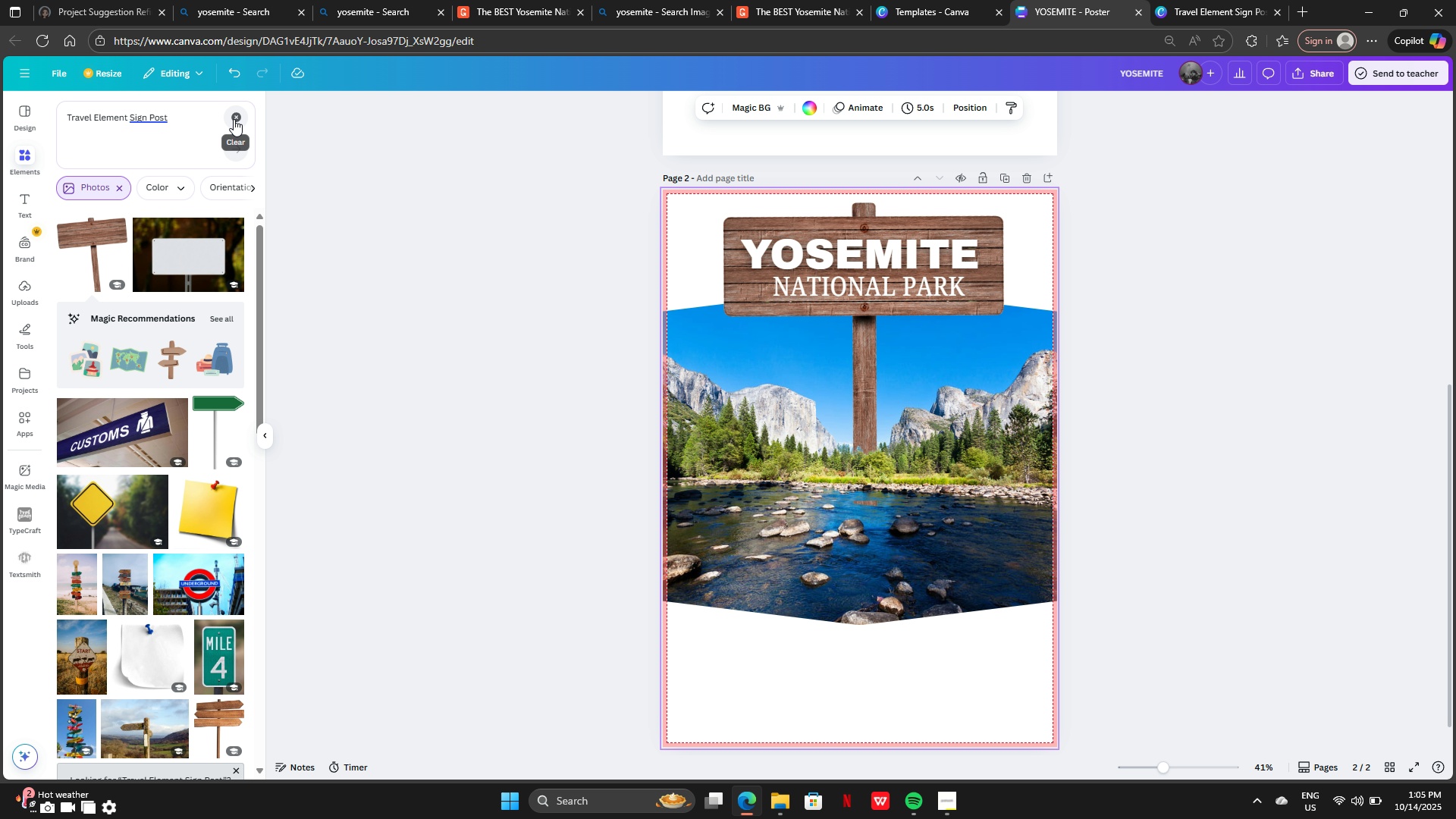 
left_click([234, 119])
 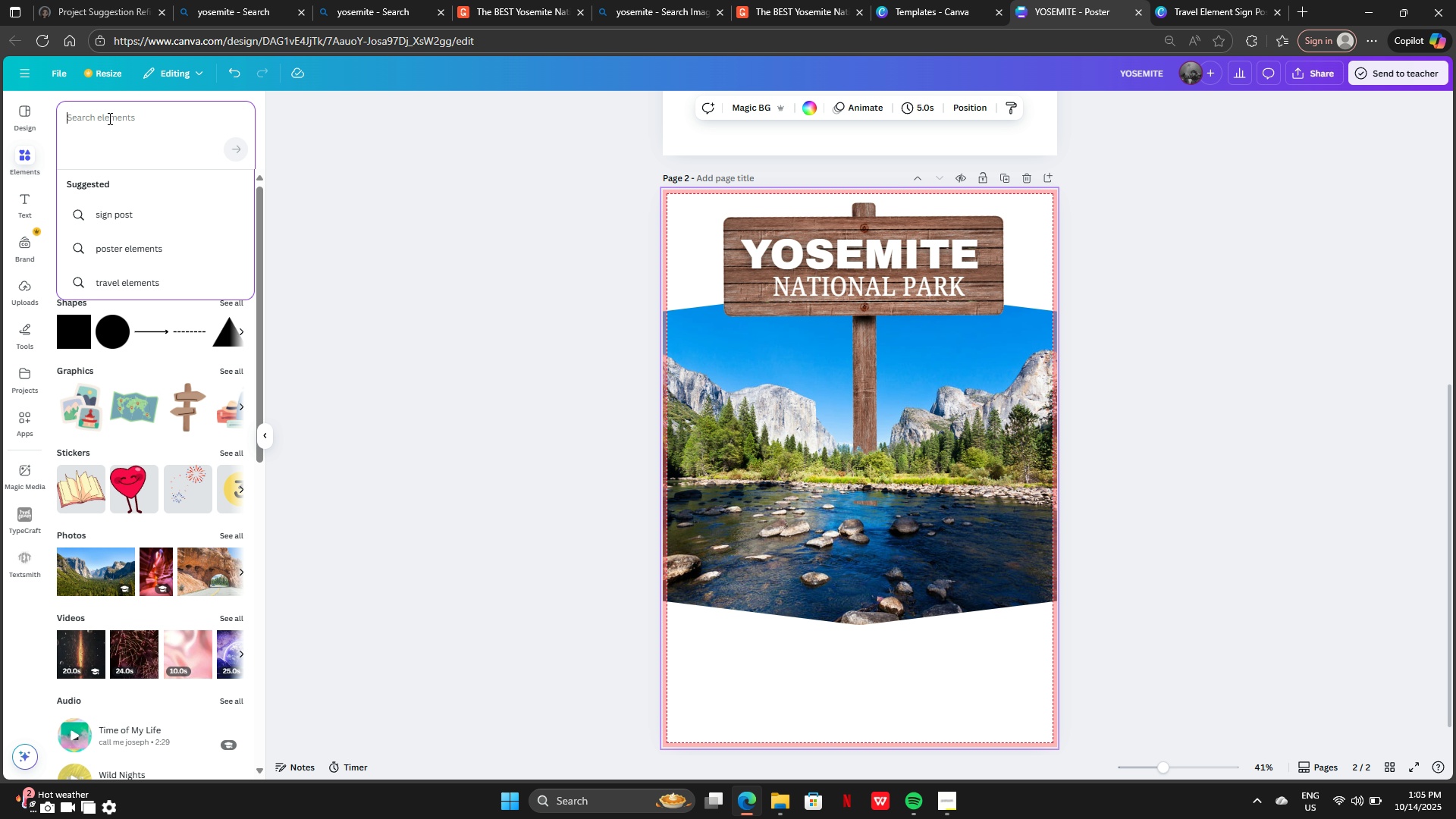 
type(grass)
 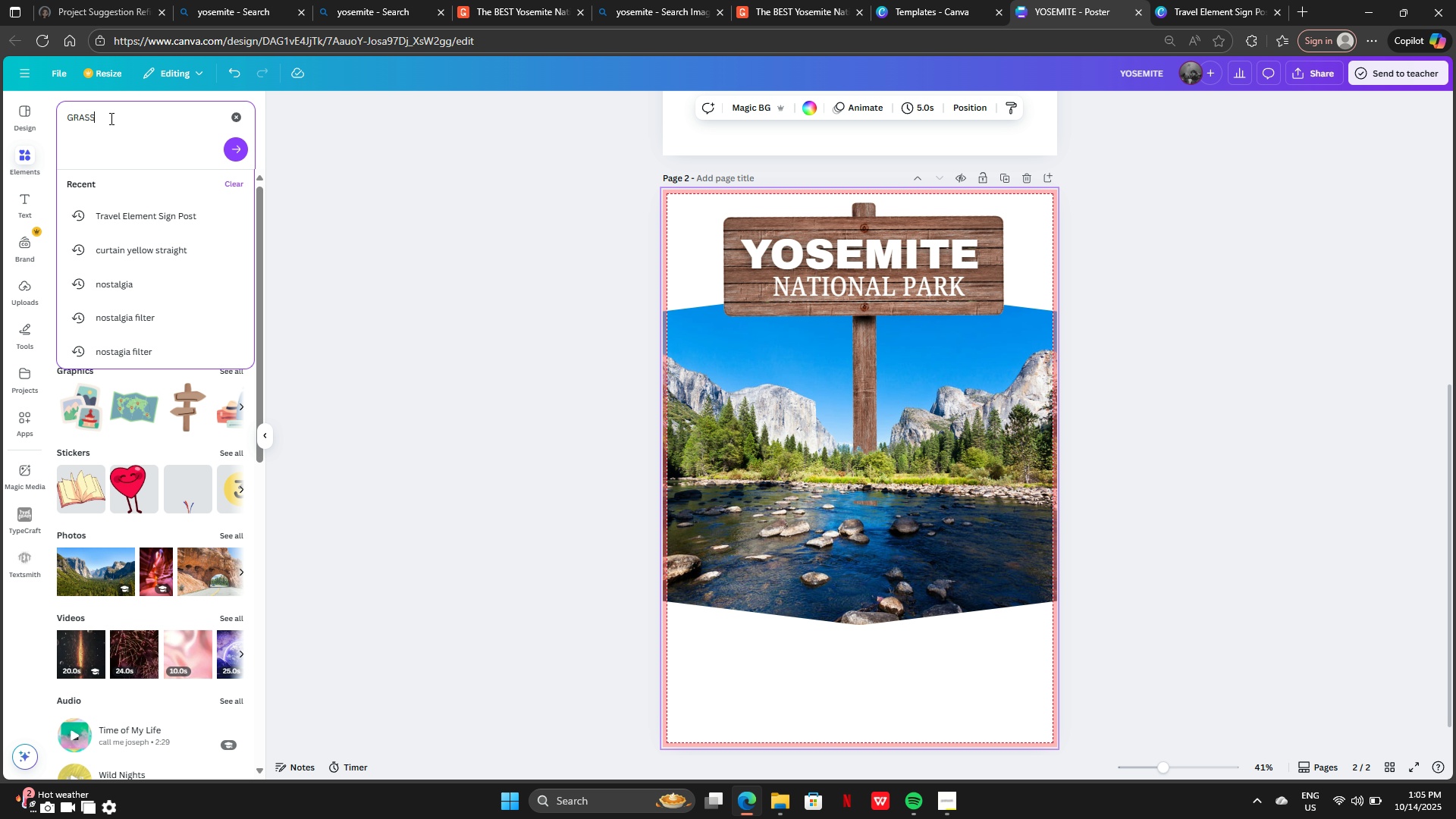 
key(Enter)
 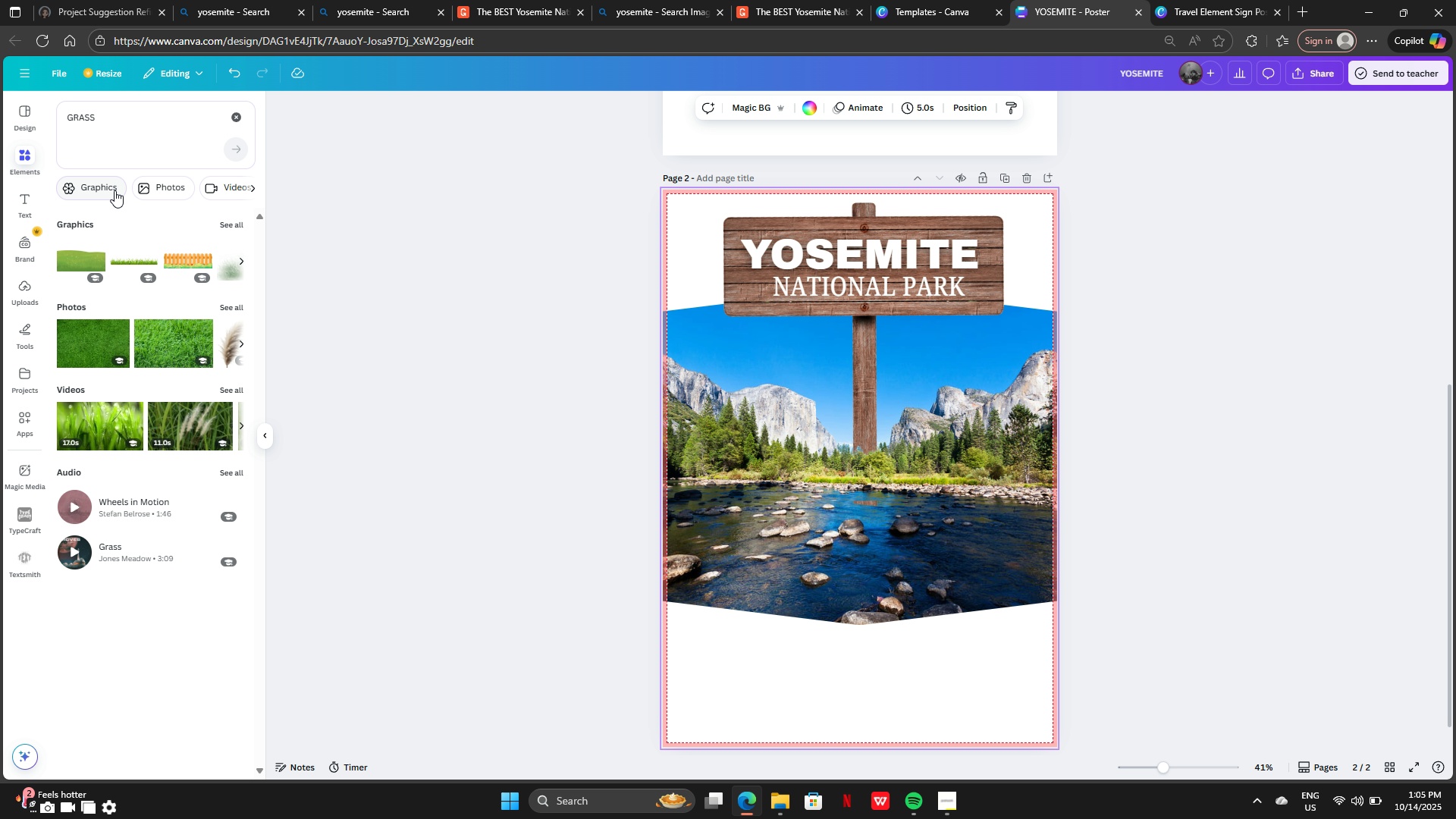 
left_click([112, 188])
 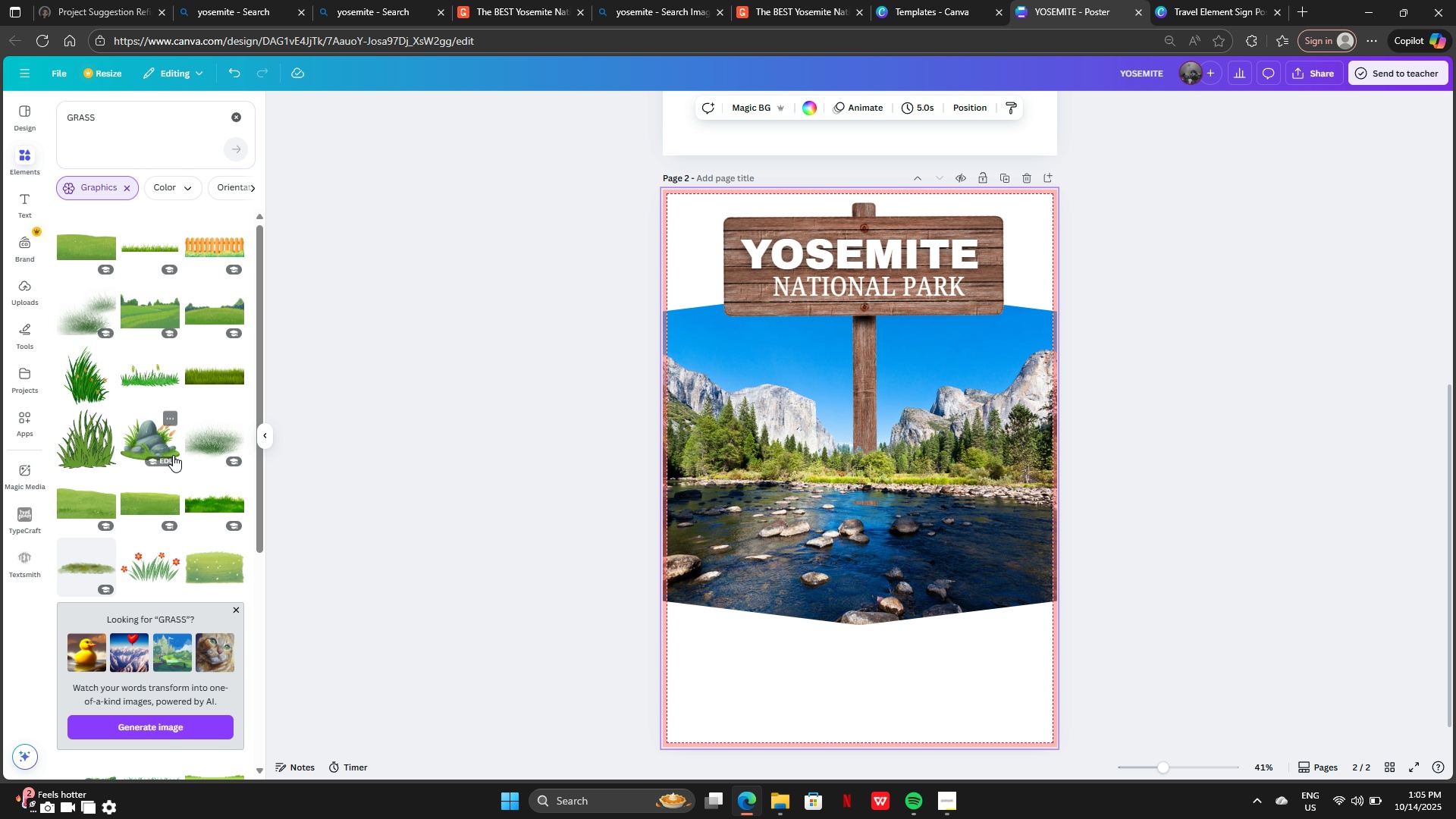 
scroll: coordinate [172, 484], scroll_direction: down, amount: 5.0
 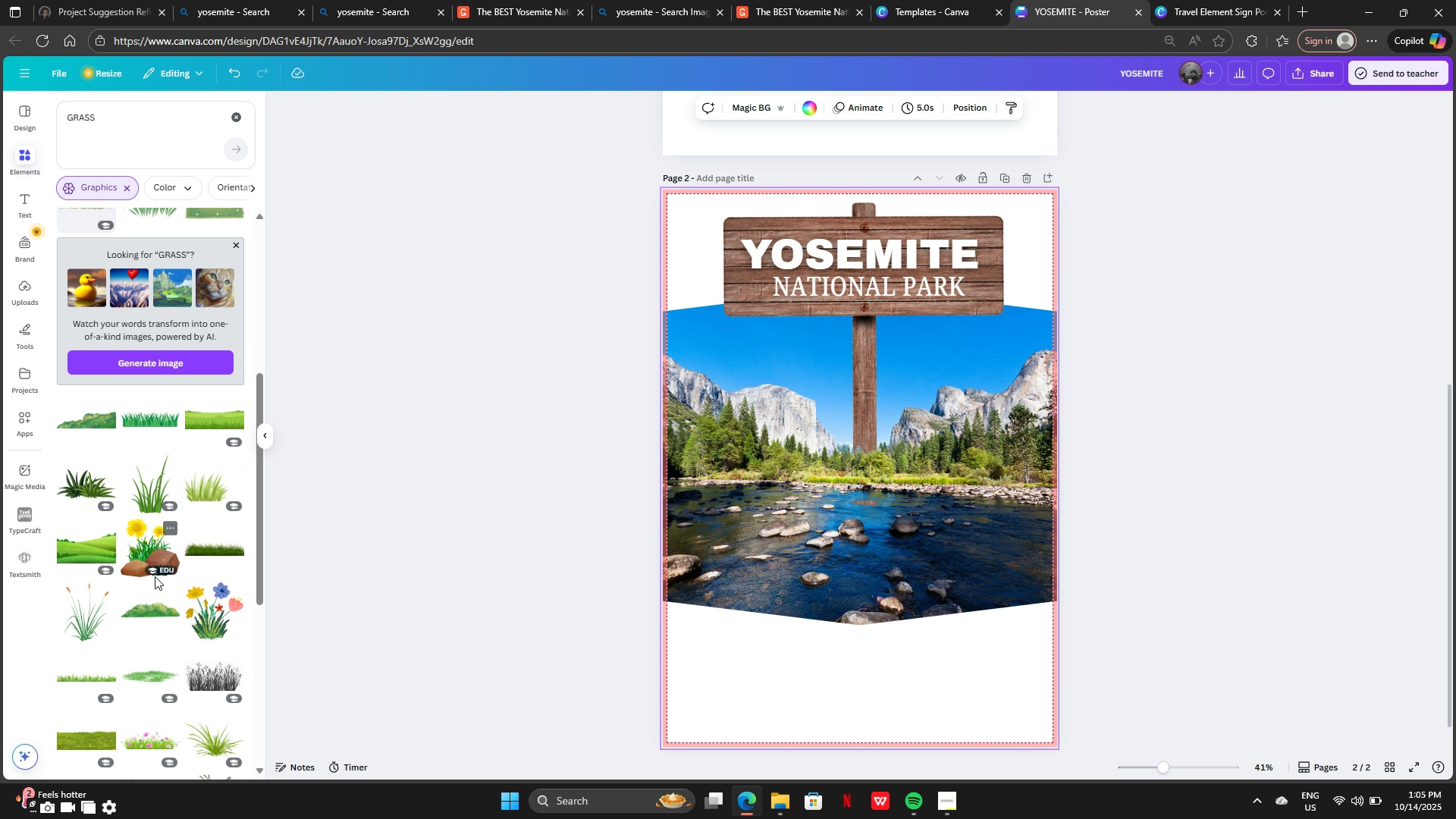 
left_click([187, 550])
 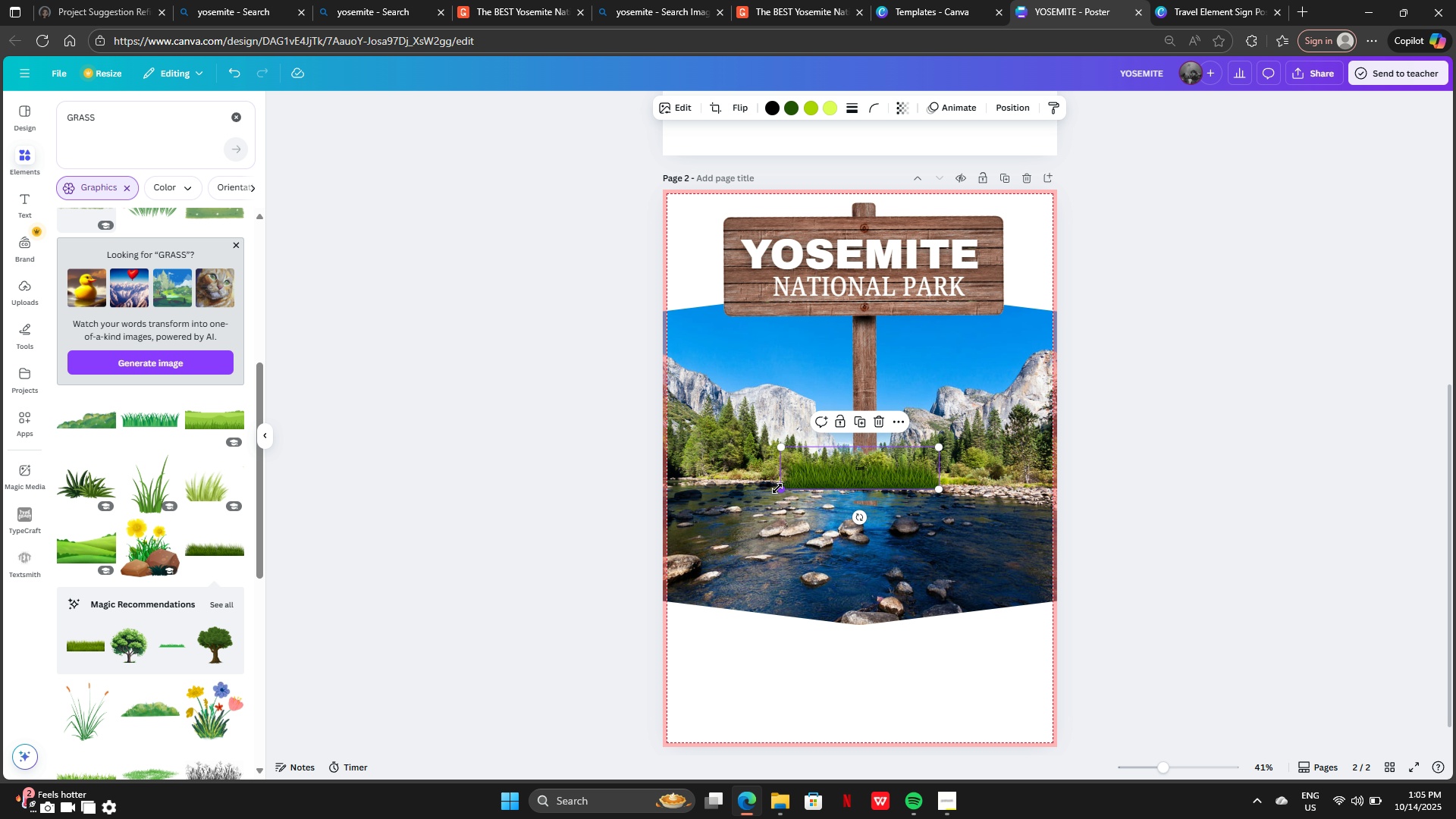 
left_click_drag(start_coordinate=[783, 492], to_coordinate=[572, 656])
 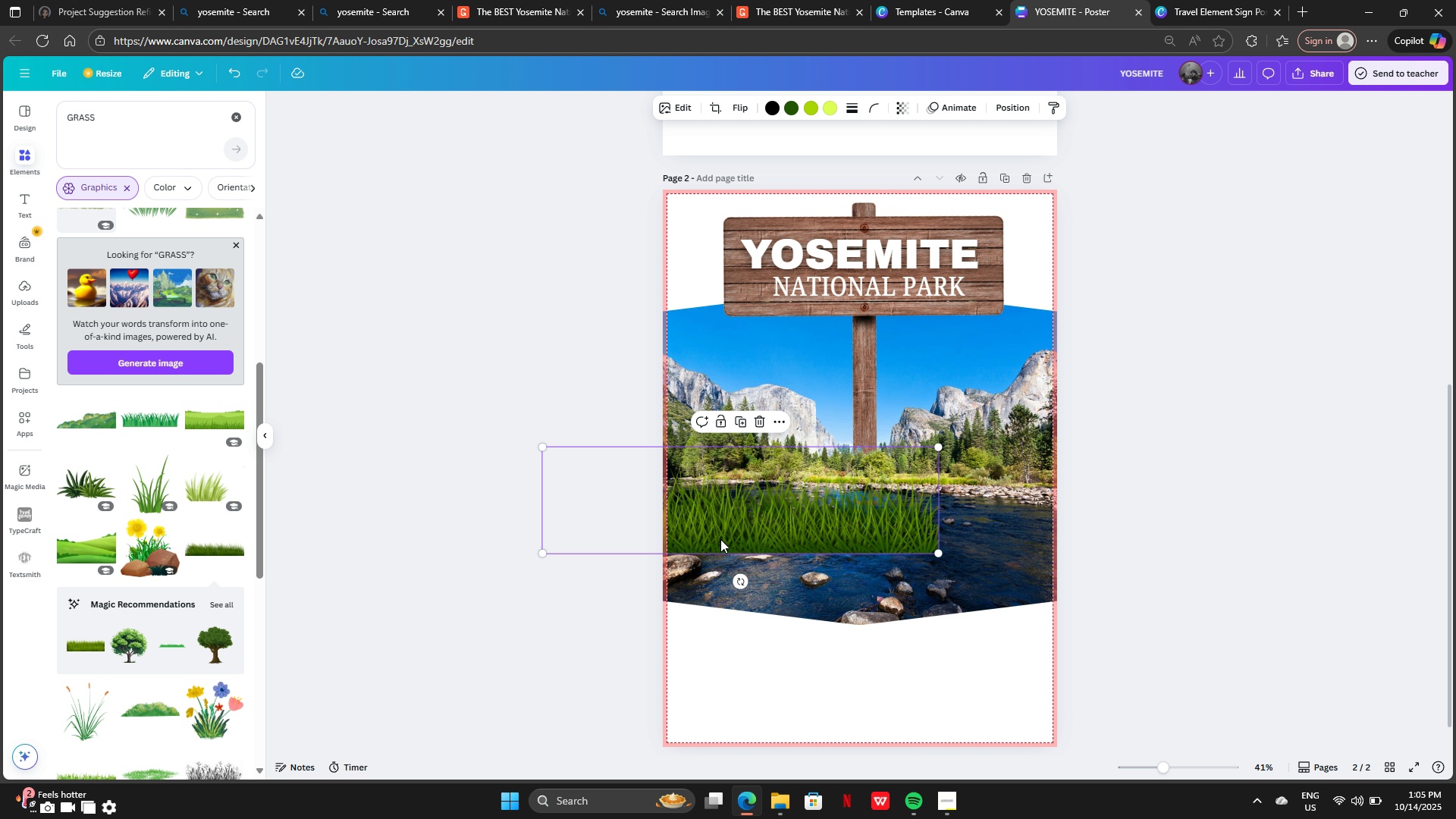 
left_click_drag(start_coordinate=[720, 539], to_coordinate=[756, 640])
 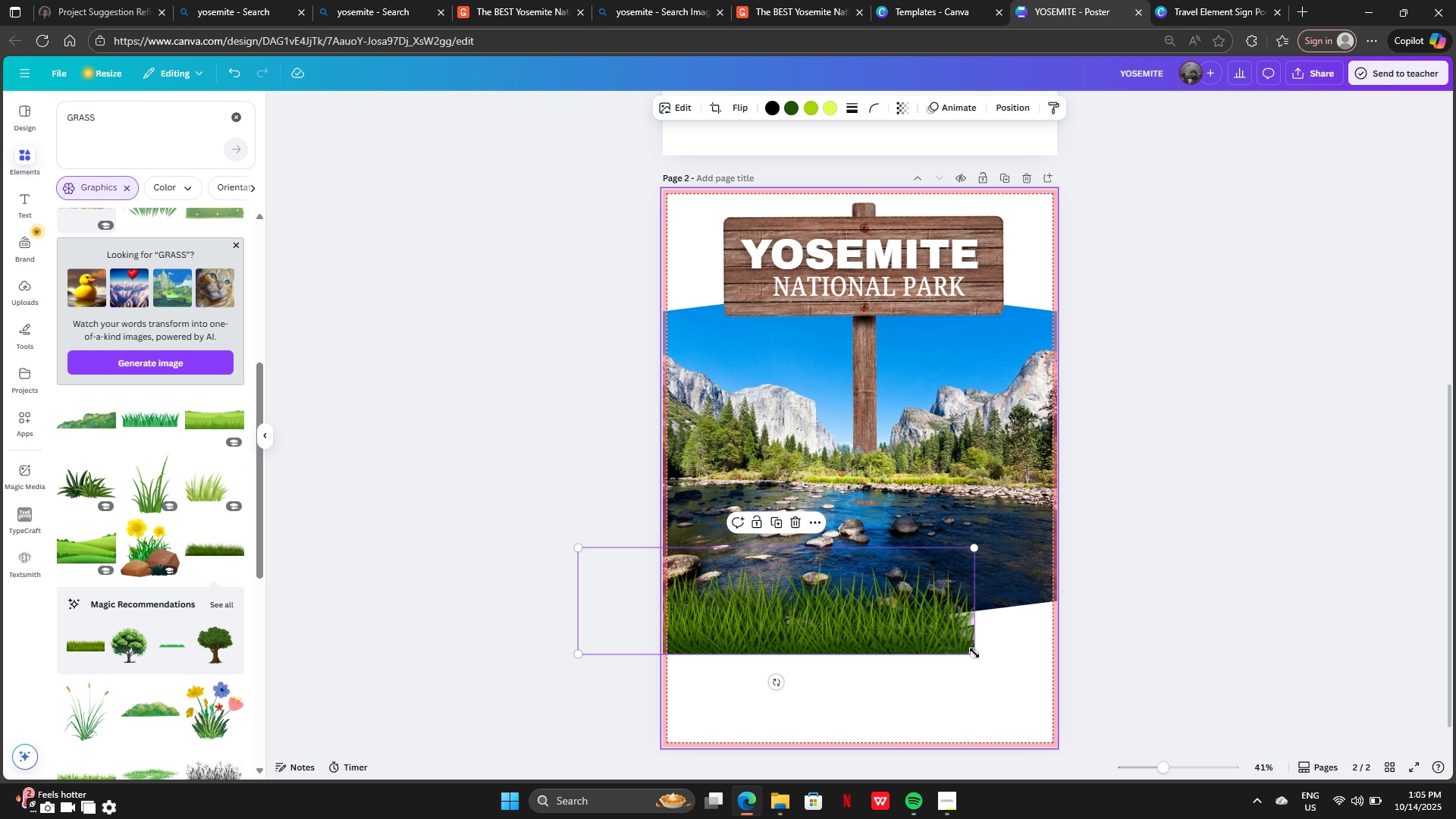 
left_click_drag(start_coordinate=[974, 653], to_coordinate=[1385, 761])
 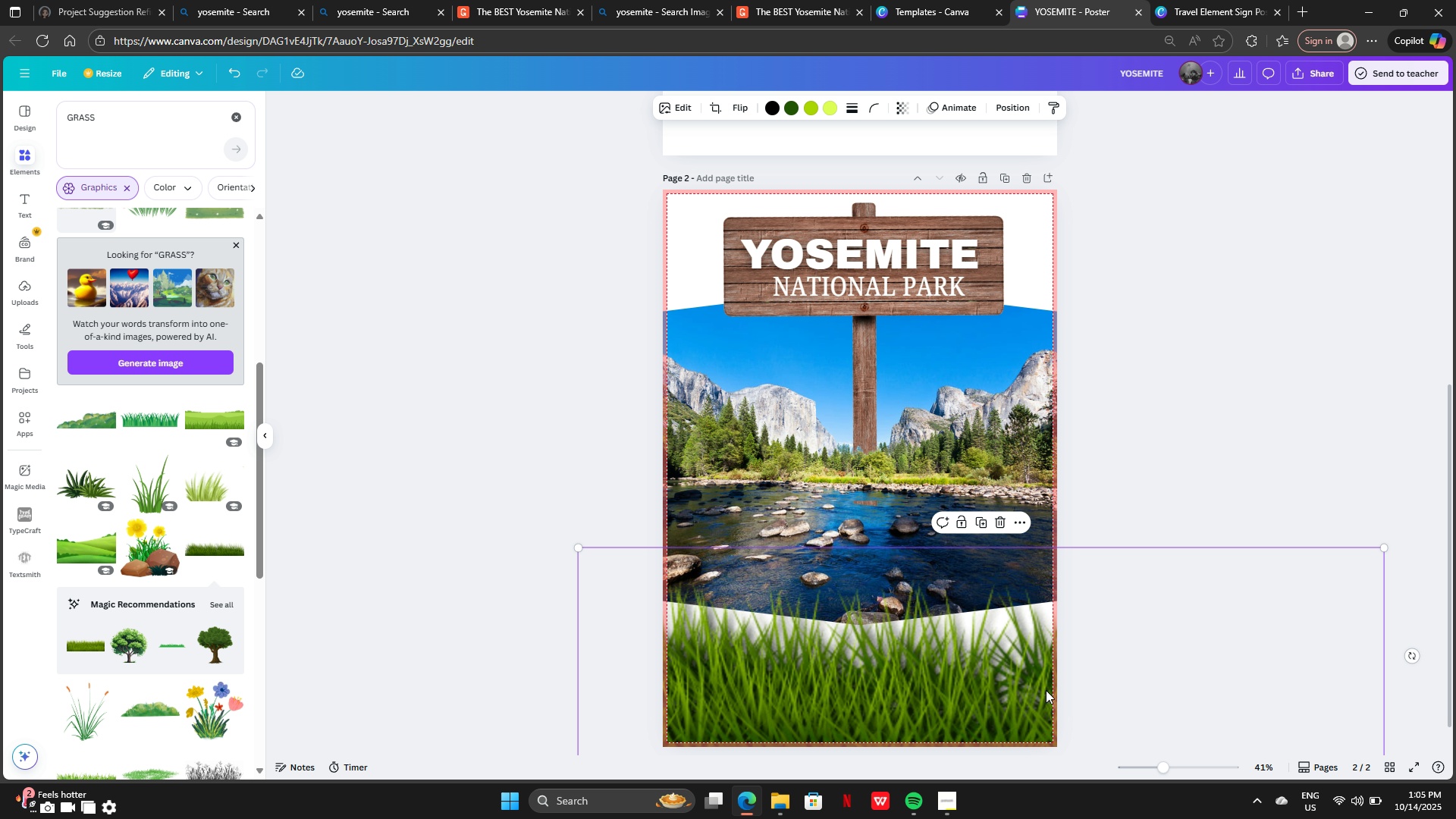 
left_click_drag(start_coordinate=[1044, 690], to_coordinate=[900, 692])
 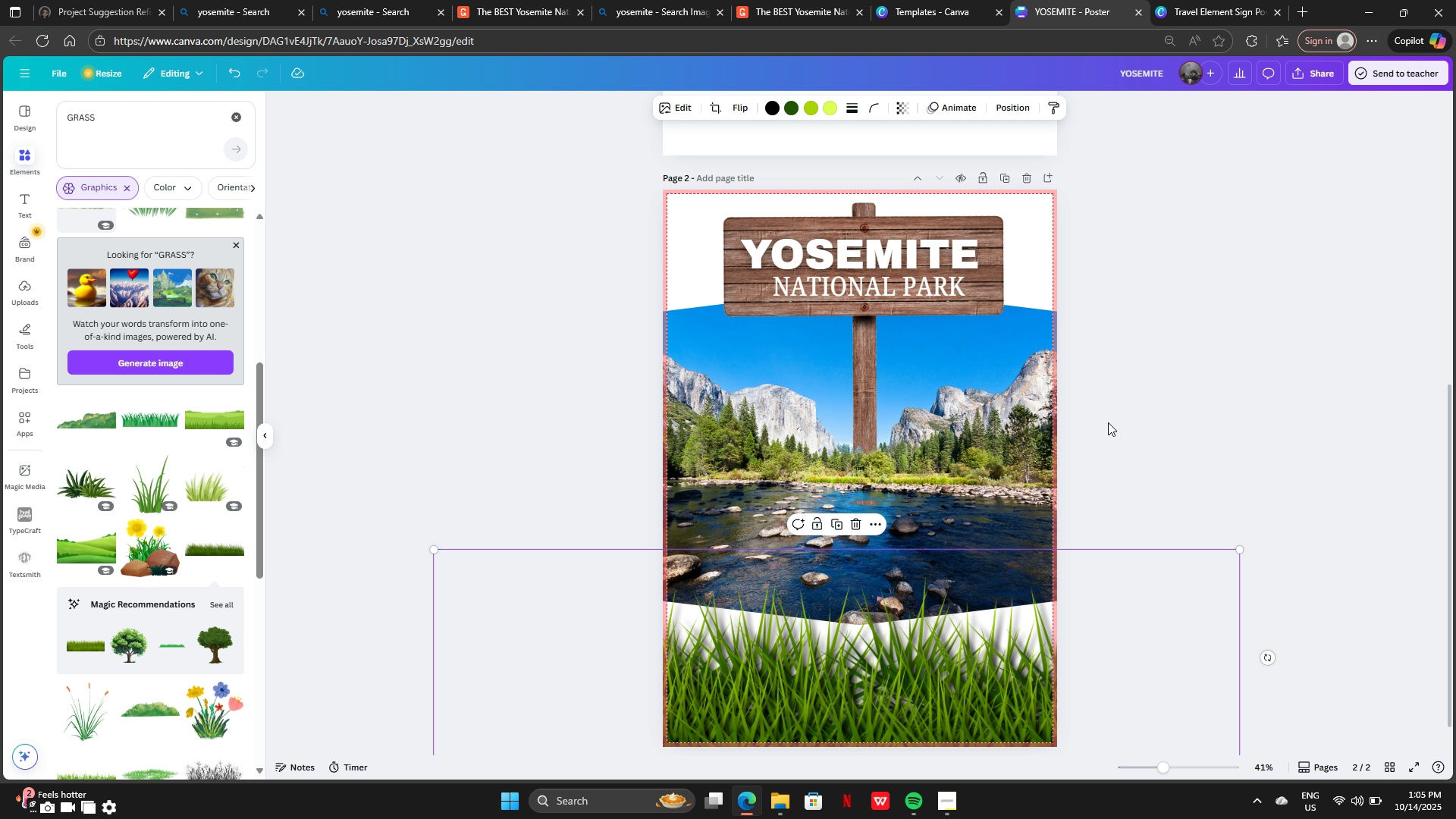 
left_click([1108, 422])
 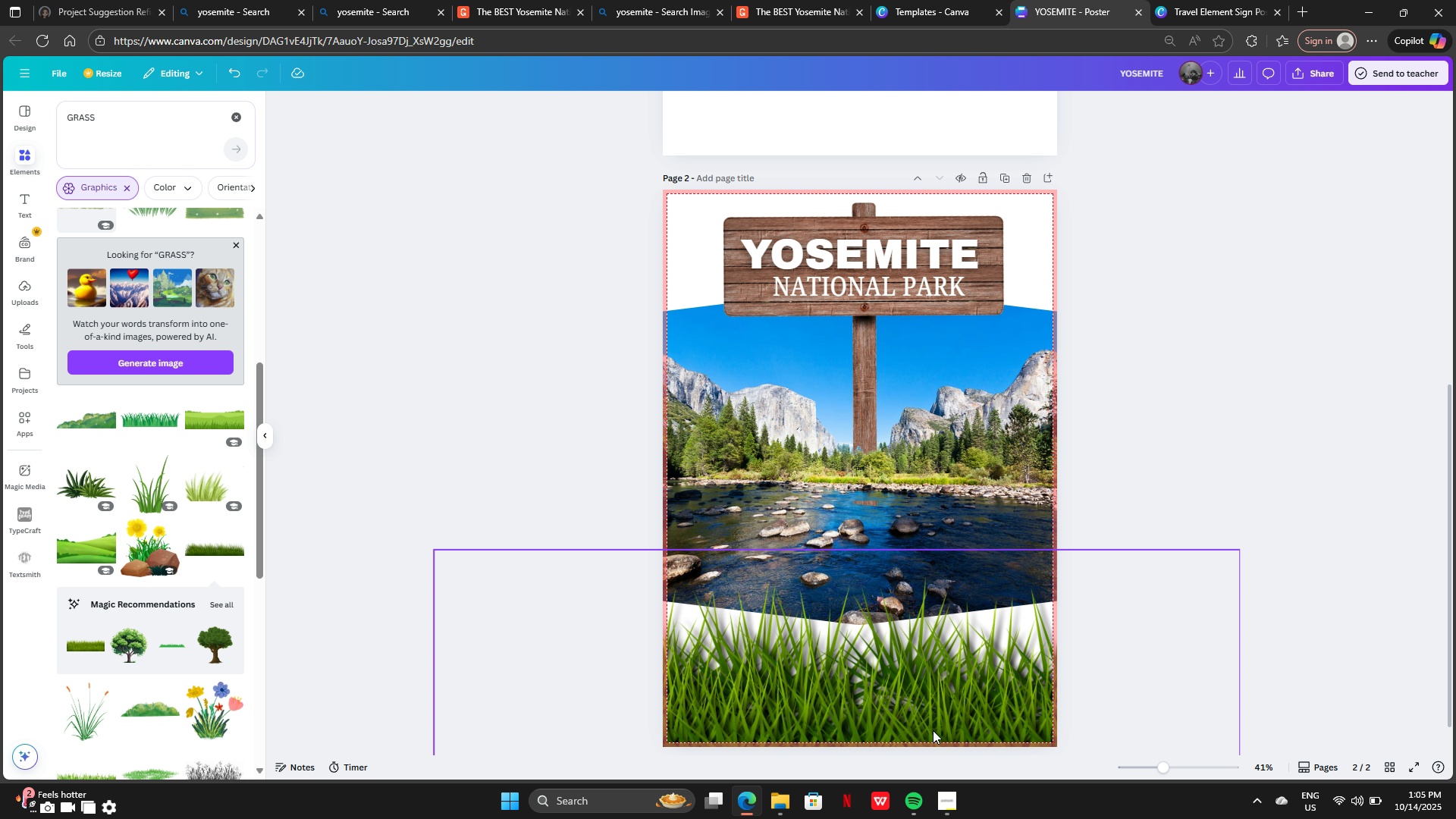 
left_click_drag(start_coordinate=[924, 730], to_coordinate=[905, 661])
 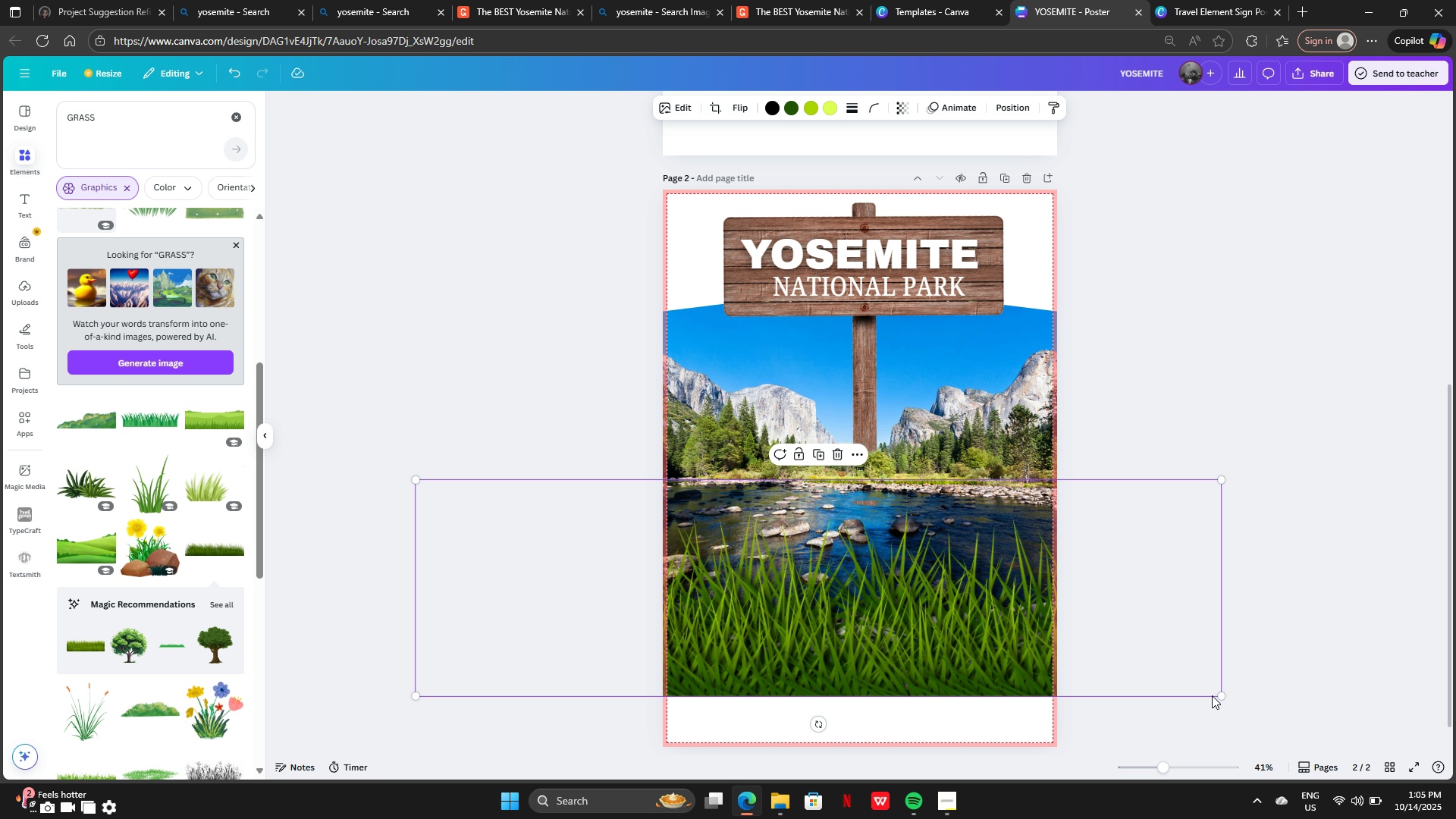 
left_click_drag(start_coordinate=[1219, 692], to_coordinate=[831, 689])
 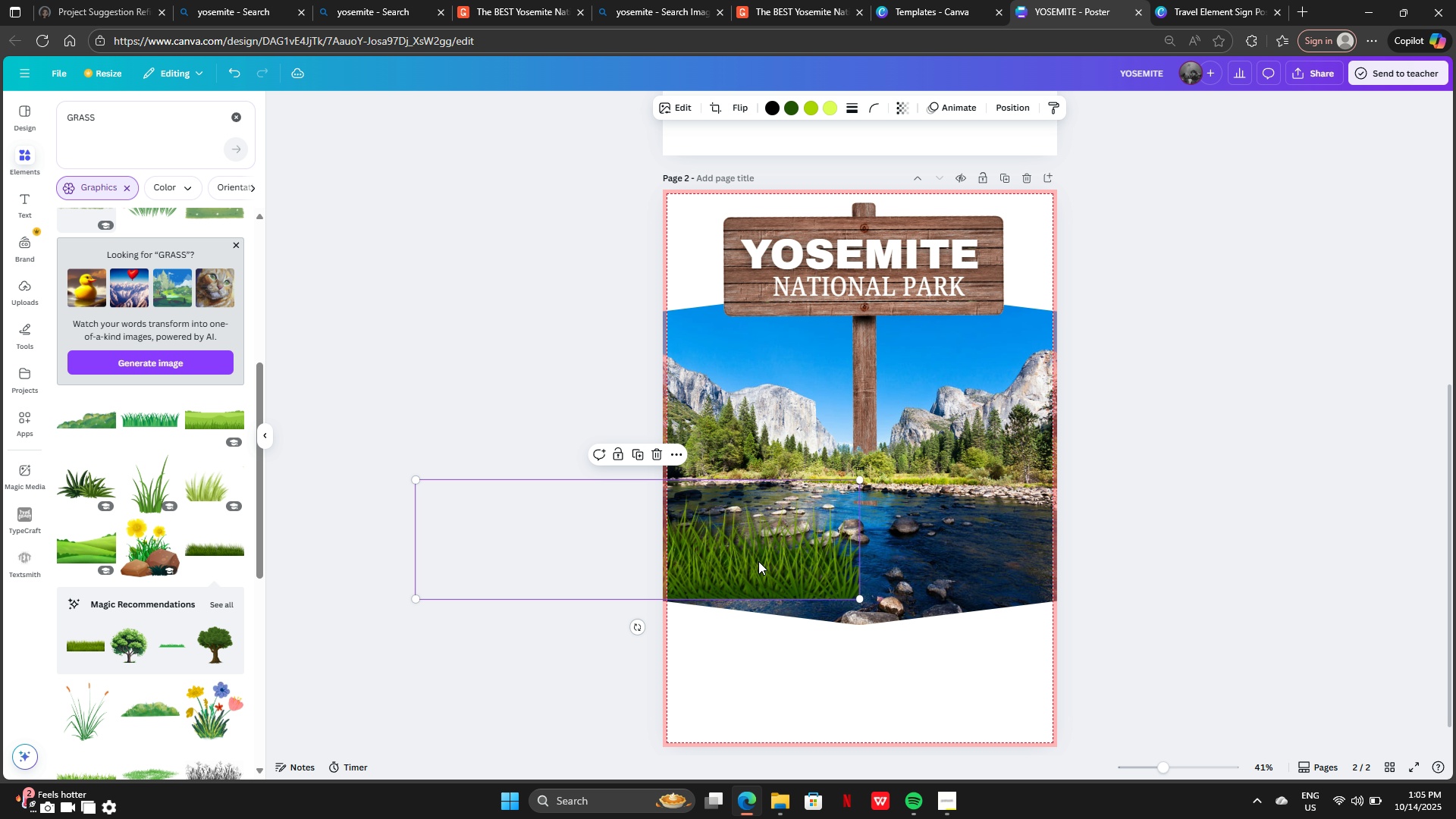 
left_click_drag(start_coordinate=[758, 561], to_coordinate=[852, 587])
 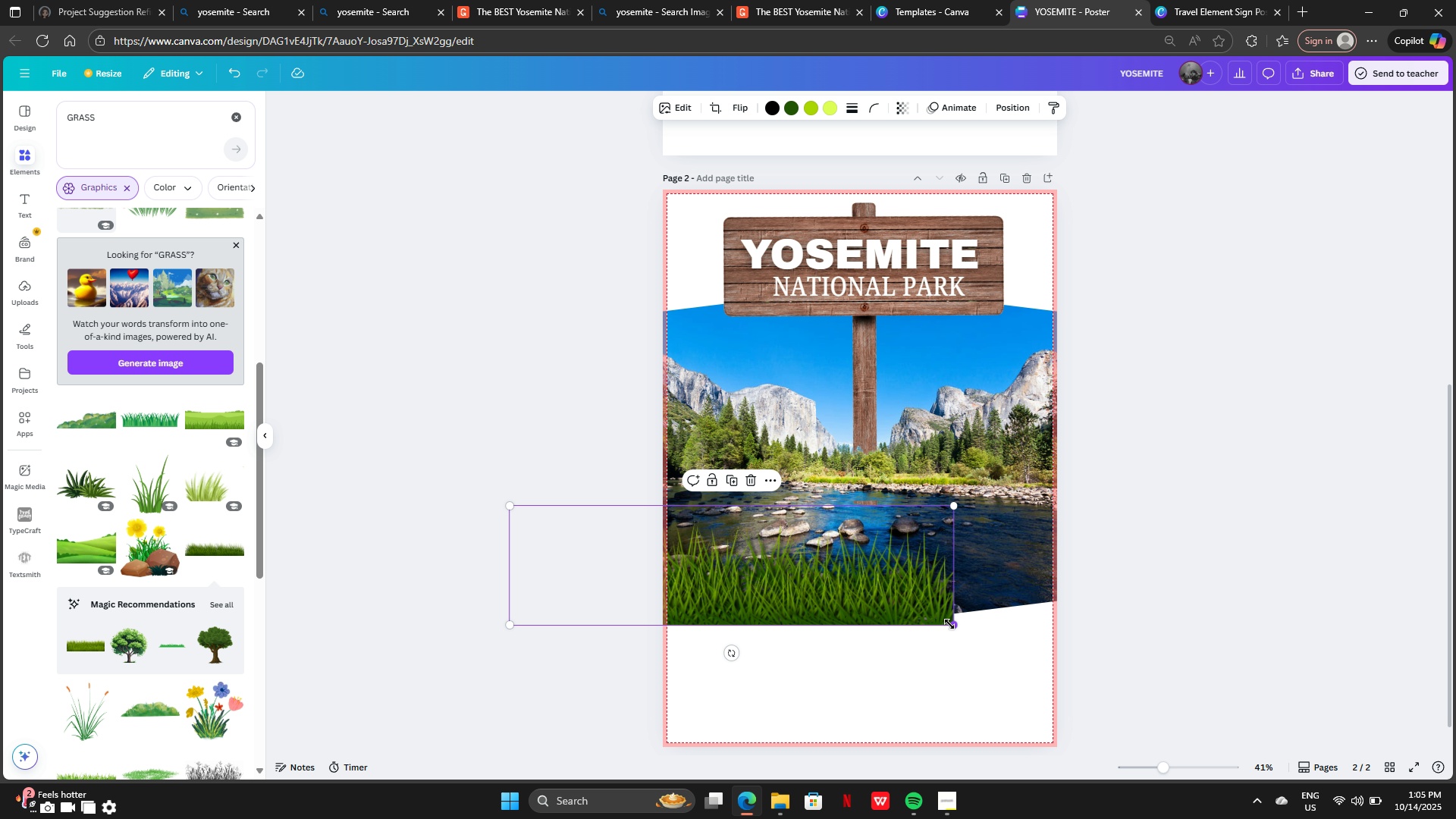 
left_click_drag(start_coordinate=[956, 624], to_coordinate=[818, 607])
 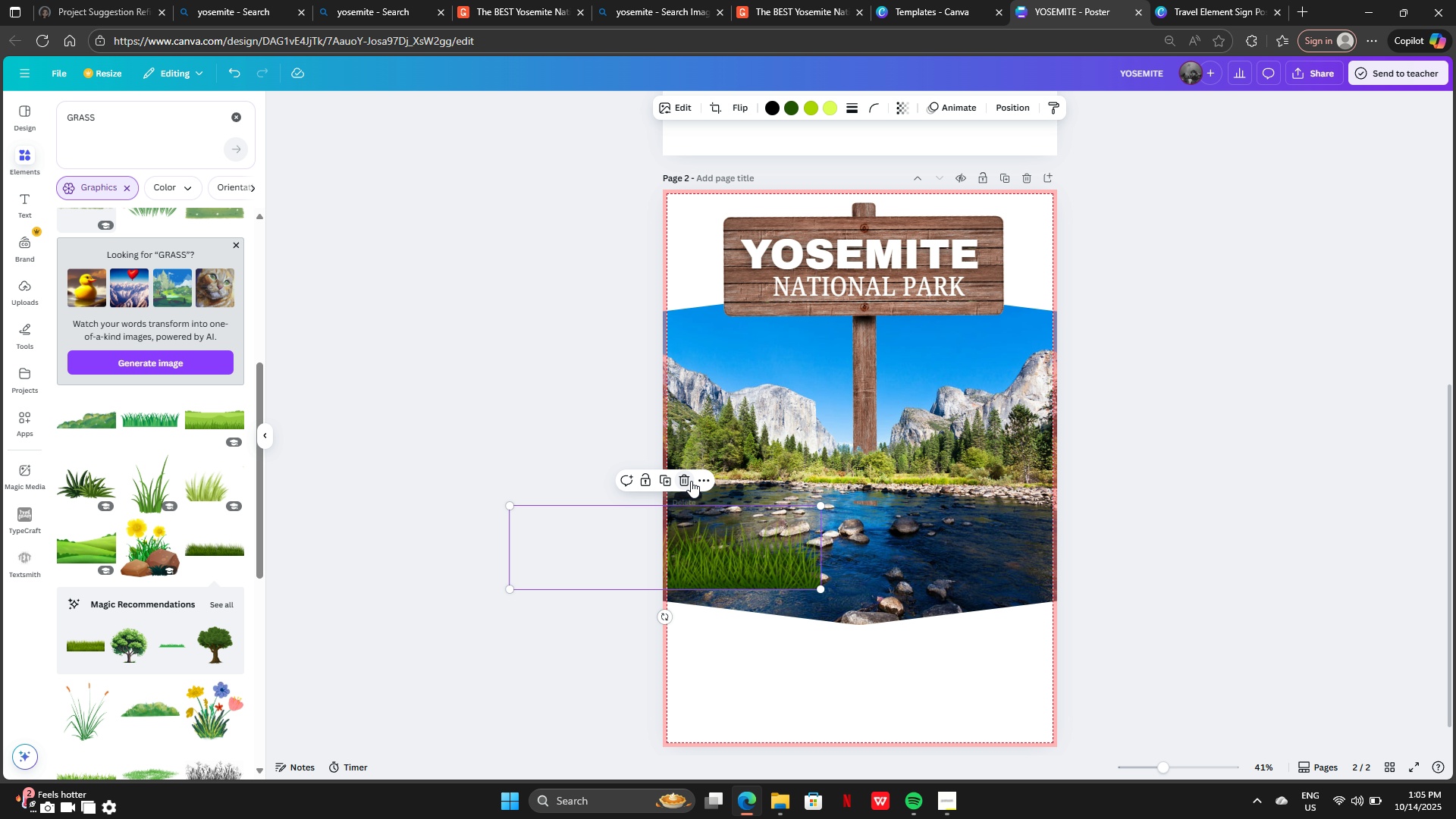 
left_click([691, 481])
 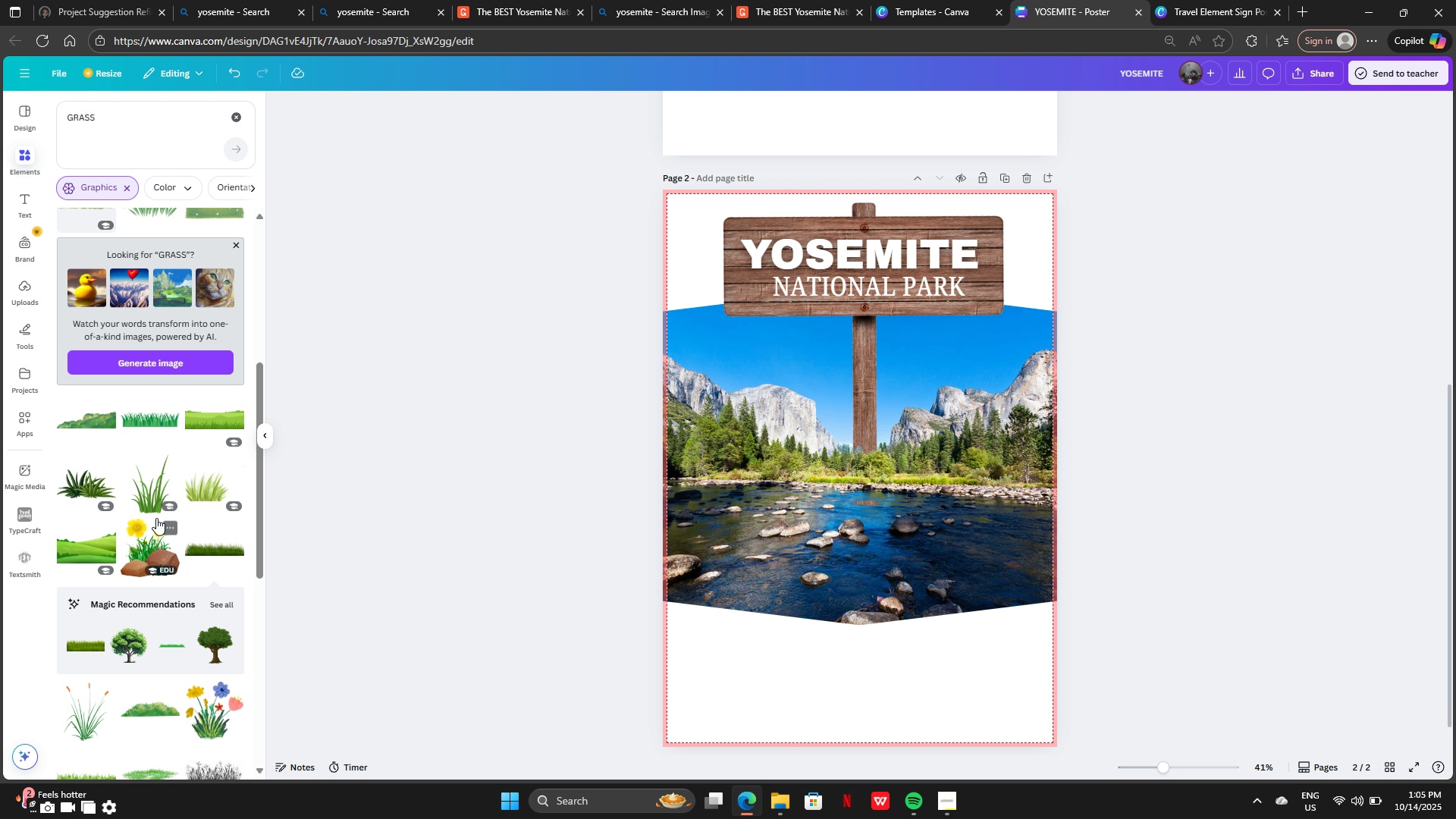 
scroll: coordinate [180, 579], scroll_direction: down, amount: 16.0
 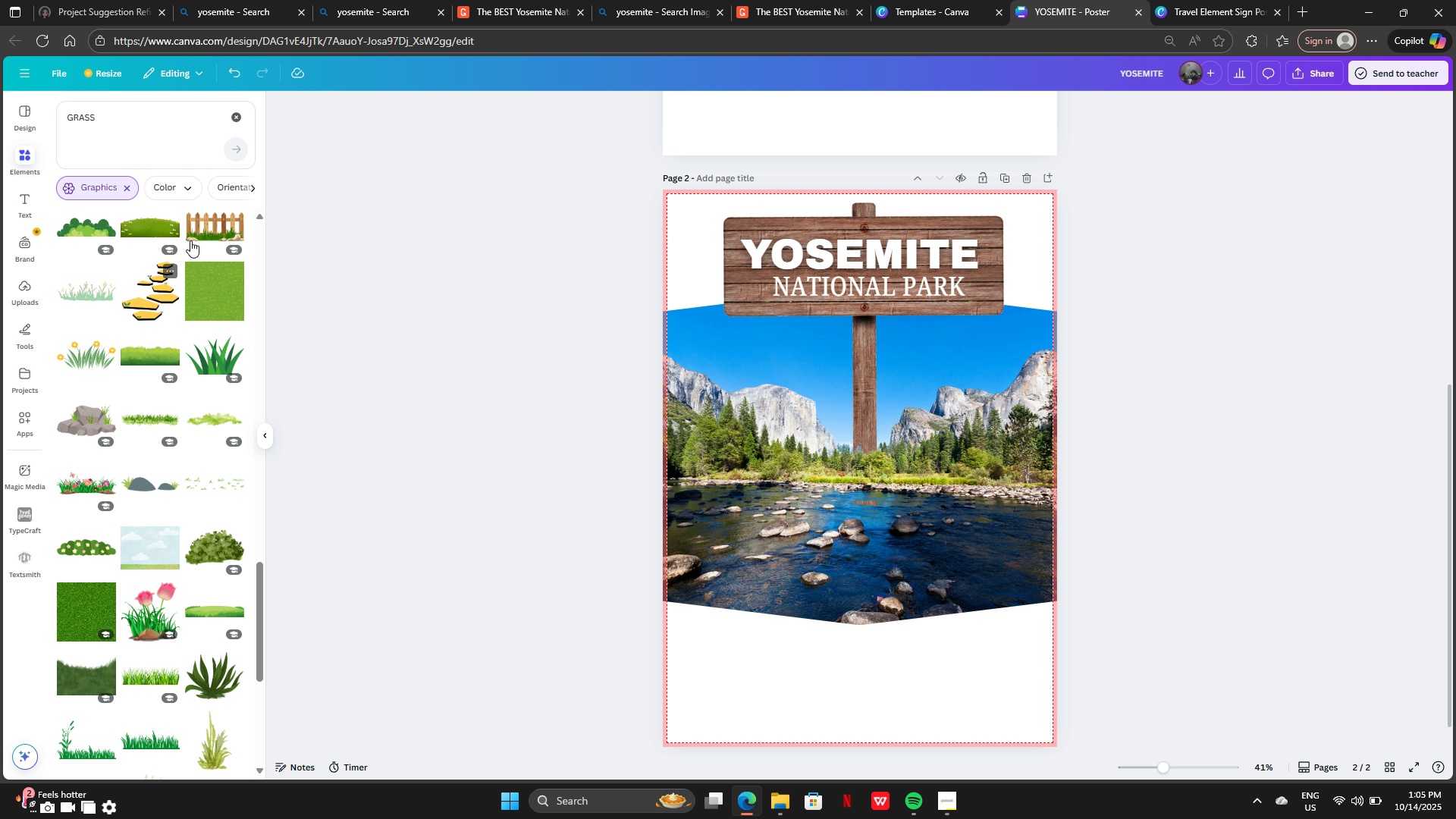 
scroll: coordinate [214, 192], scroll_direction: up, amount: 6.0
 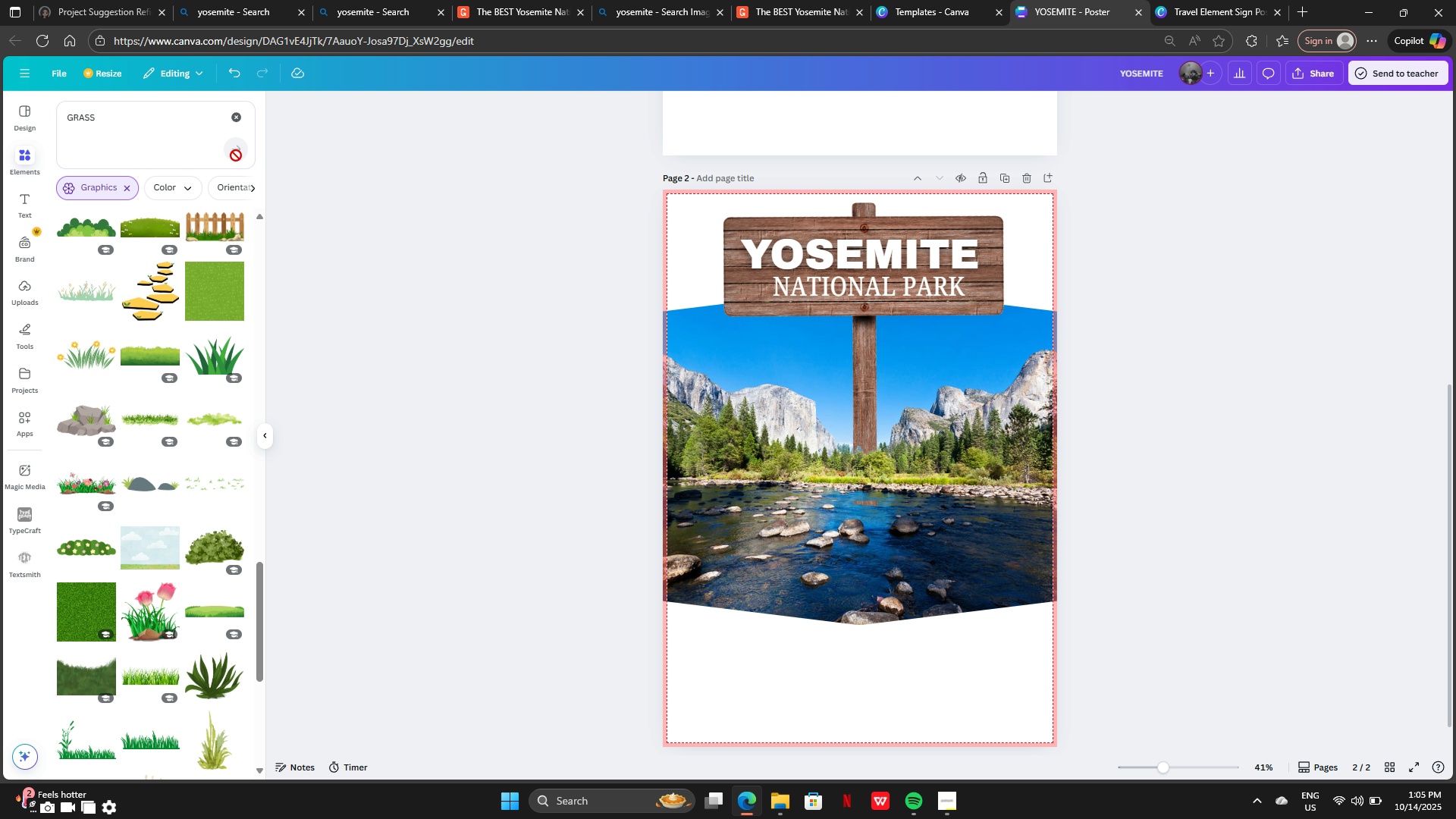 
left_click([236, 155])
 